 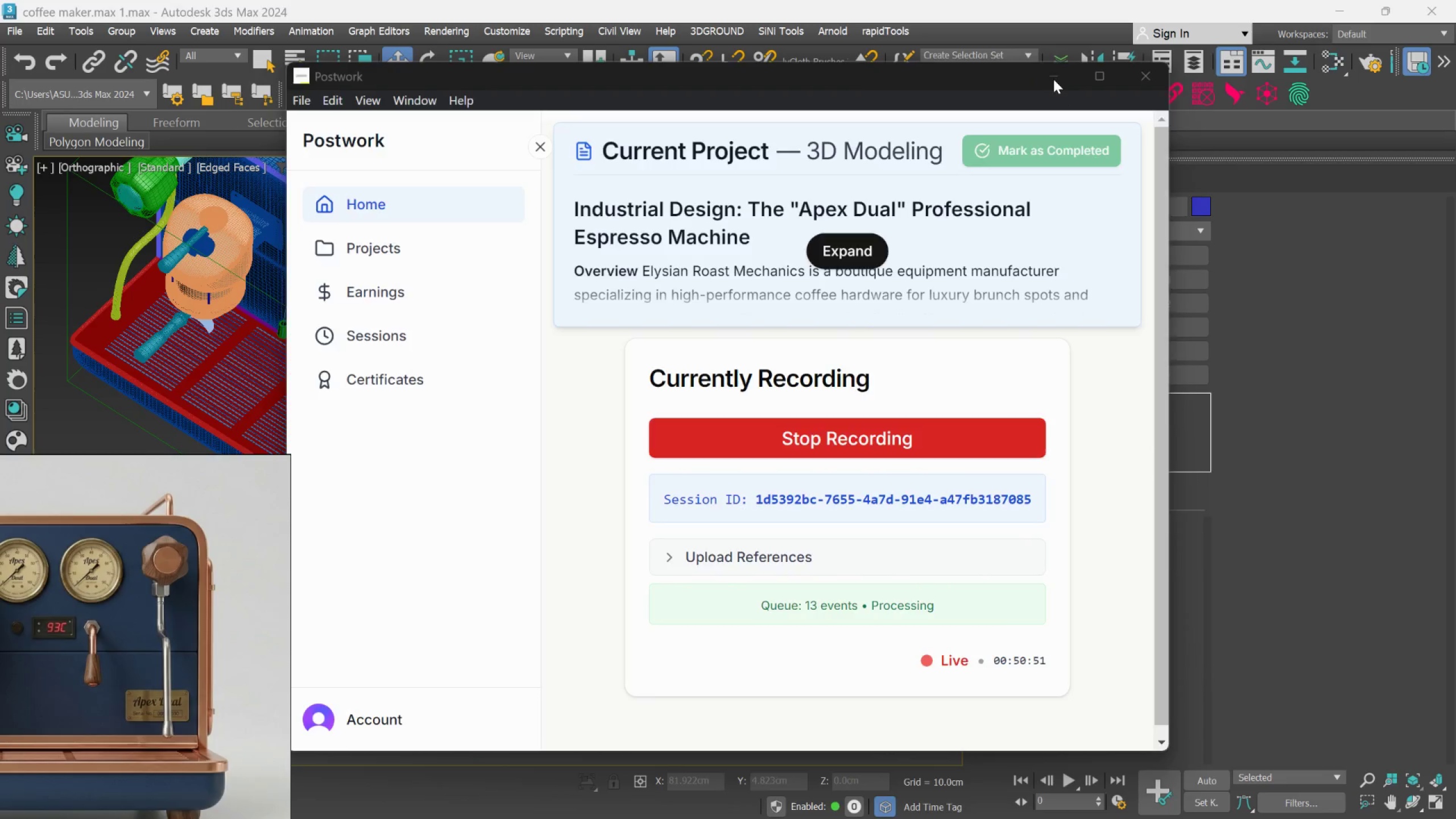 
scroll: coordinate [586, 437], scroll_direction: down, amount: 2.0
 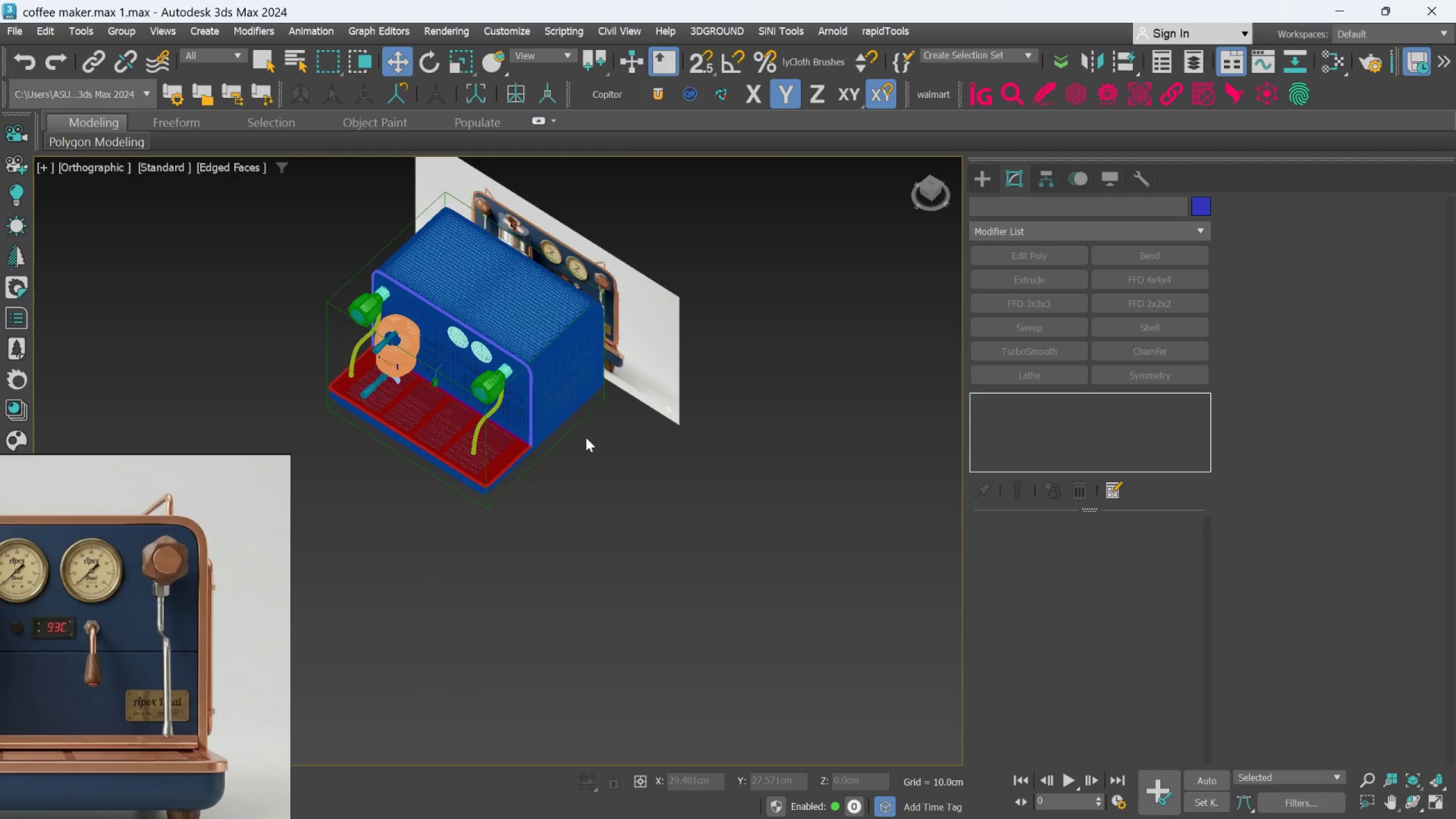 
hold_key(key=AltLeft, duration=0.33)
 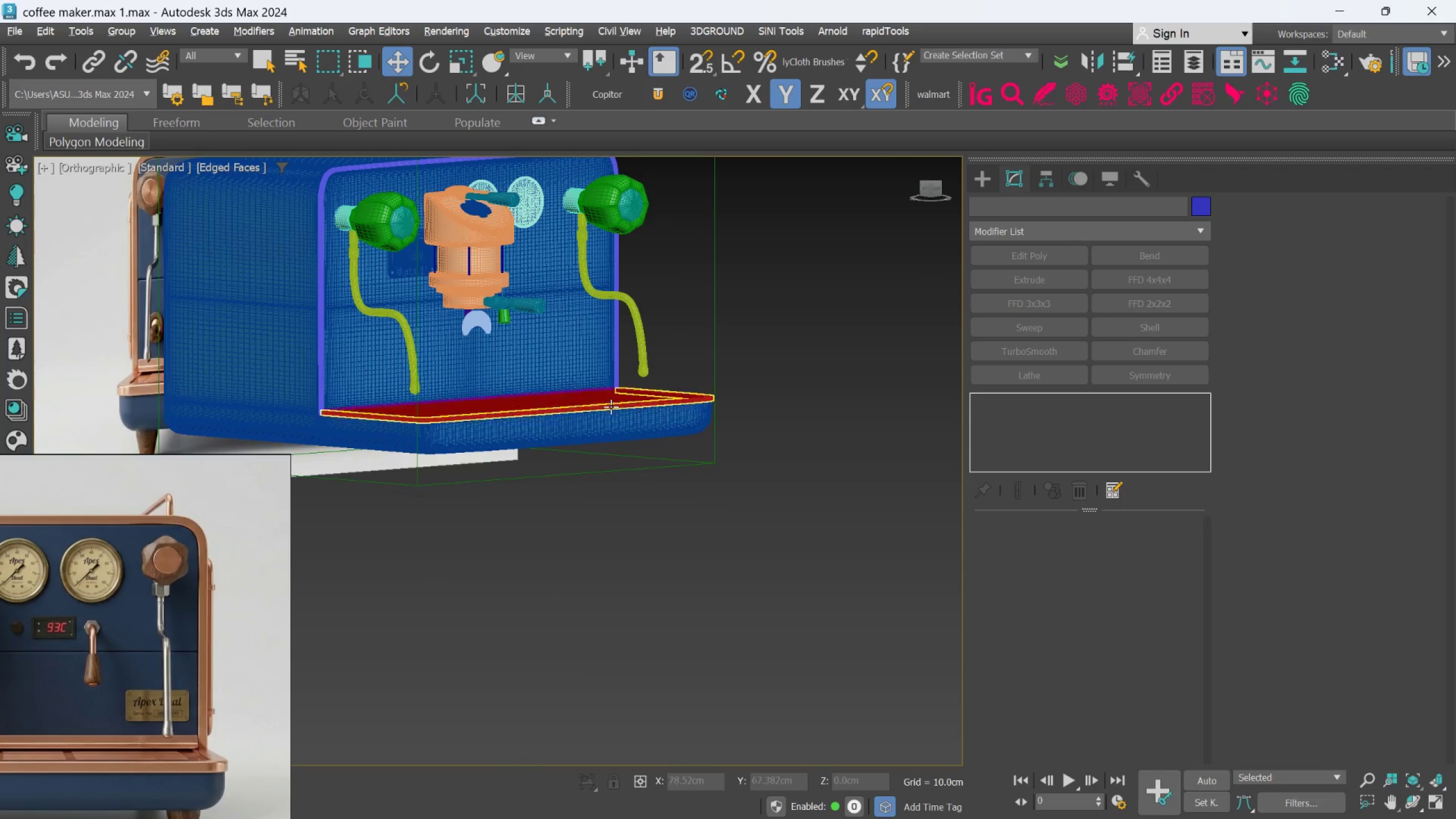 
scroll: coordinate [641, 458], scroll_direction: up, amount: 2.0
 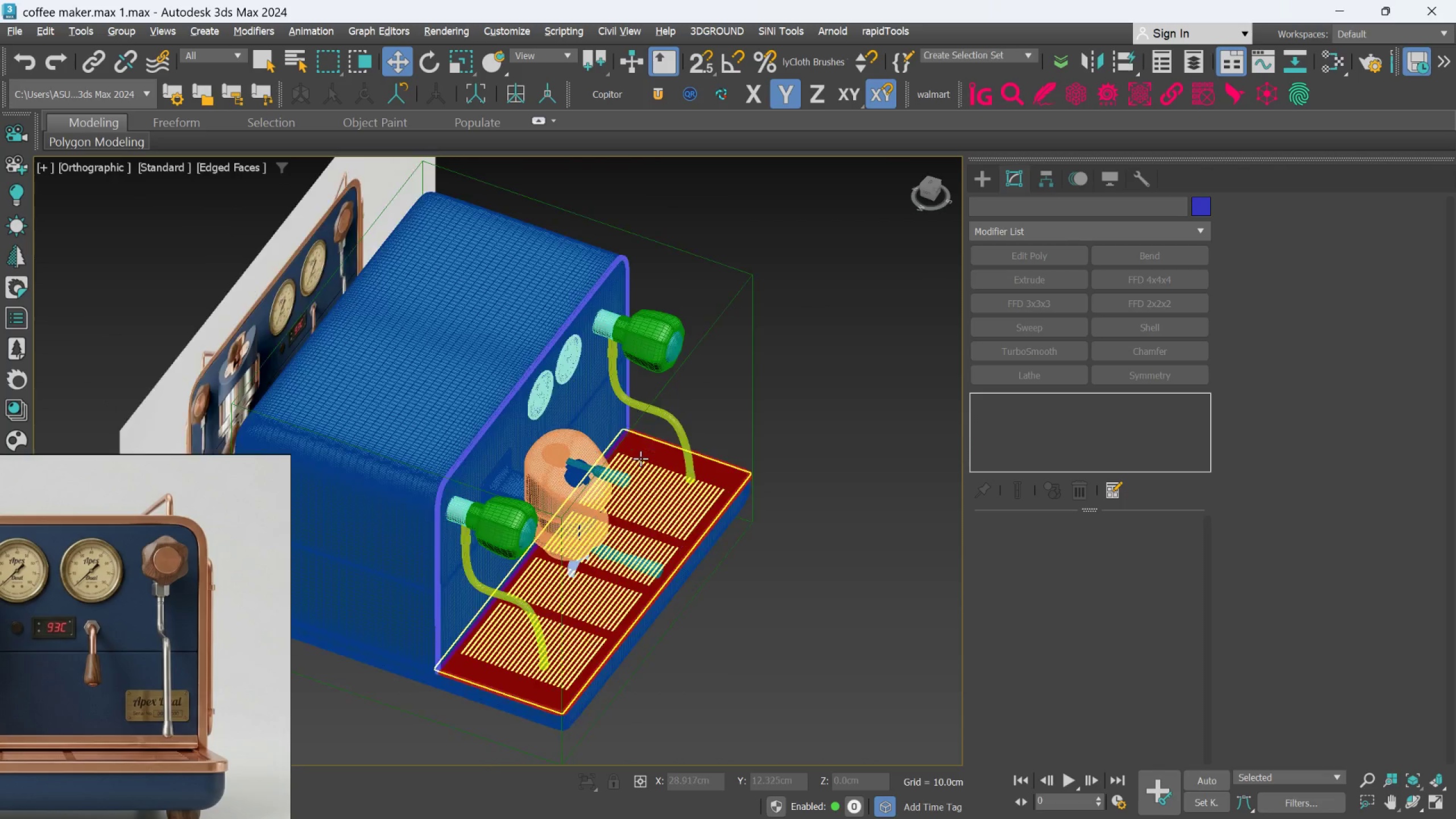 
hold_key(key=AltLeft, duration=0.39)
 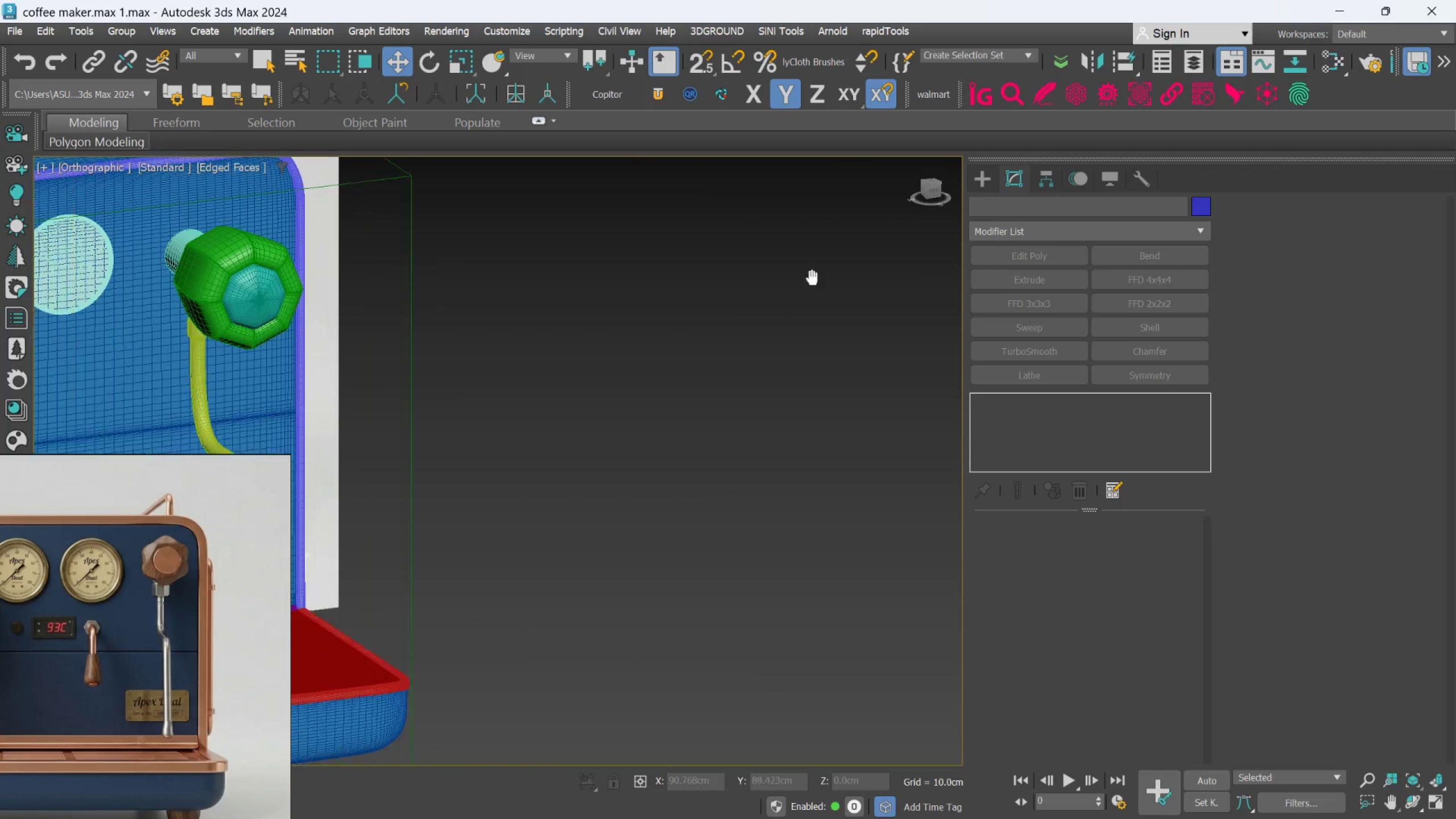 
scroll: coordinate [570, 384], scroll_direction: up, amount: 2.0
 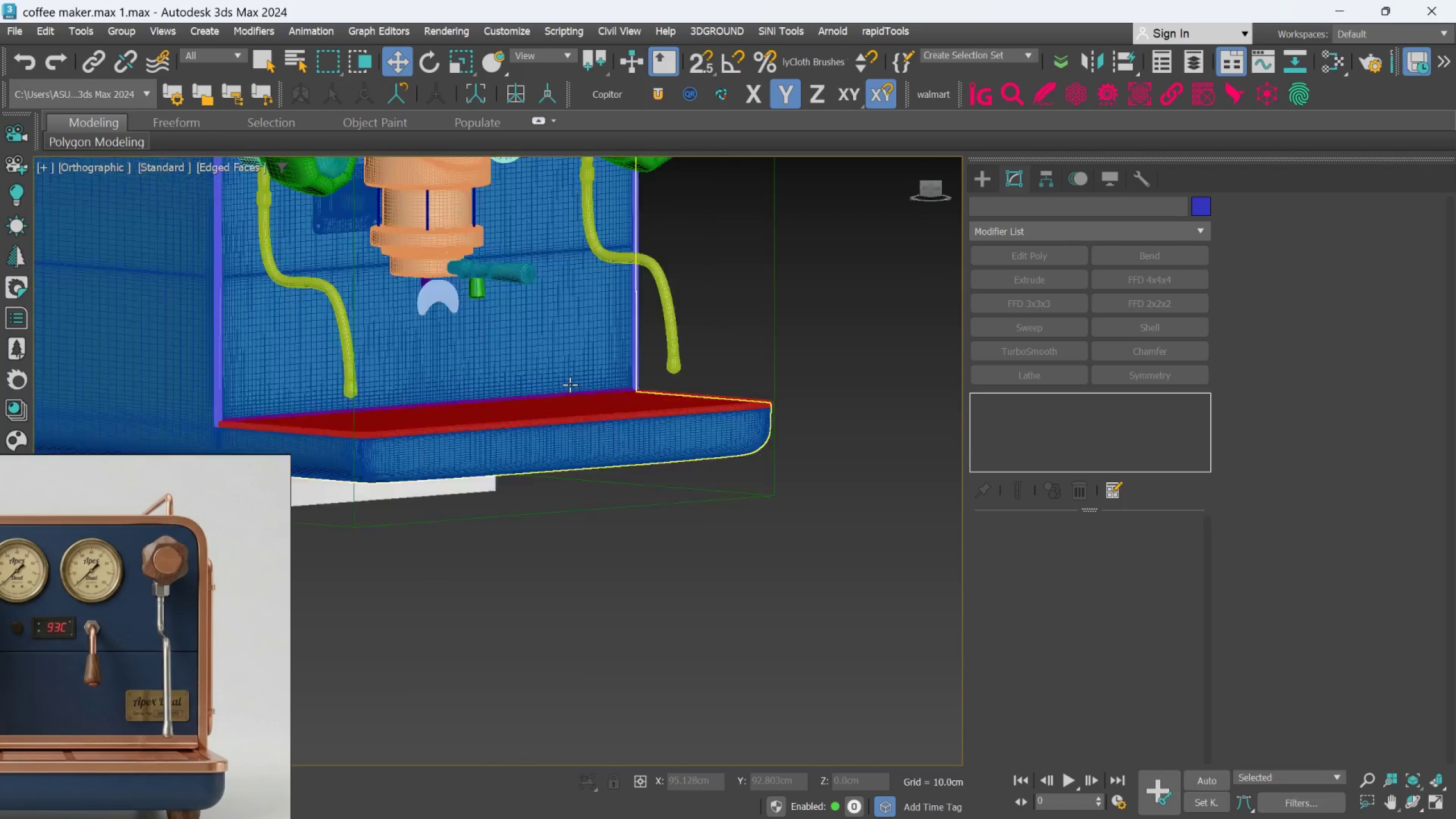 
scroll: coordinate [755, 351], scroll_direction: down, amount: 2.0
 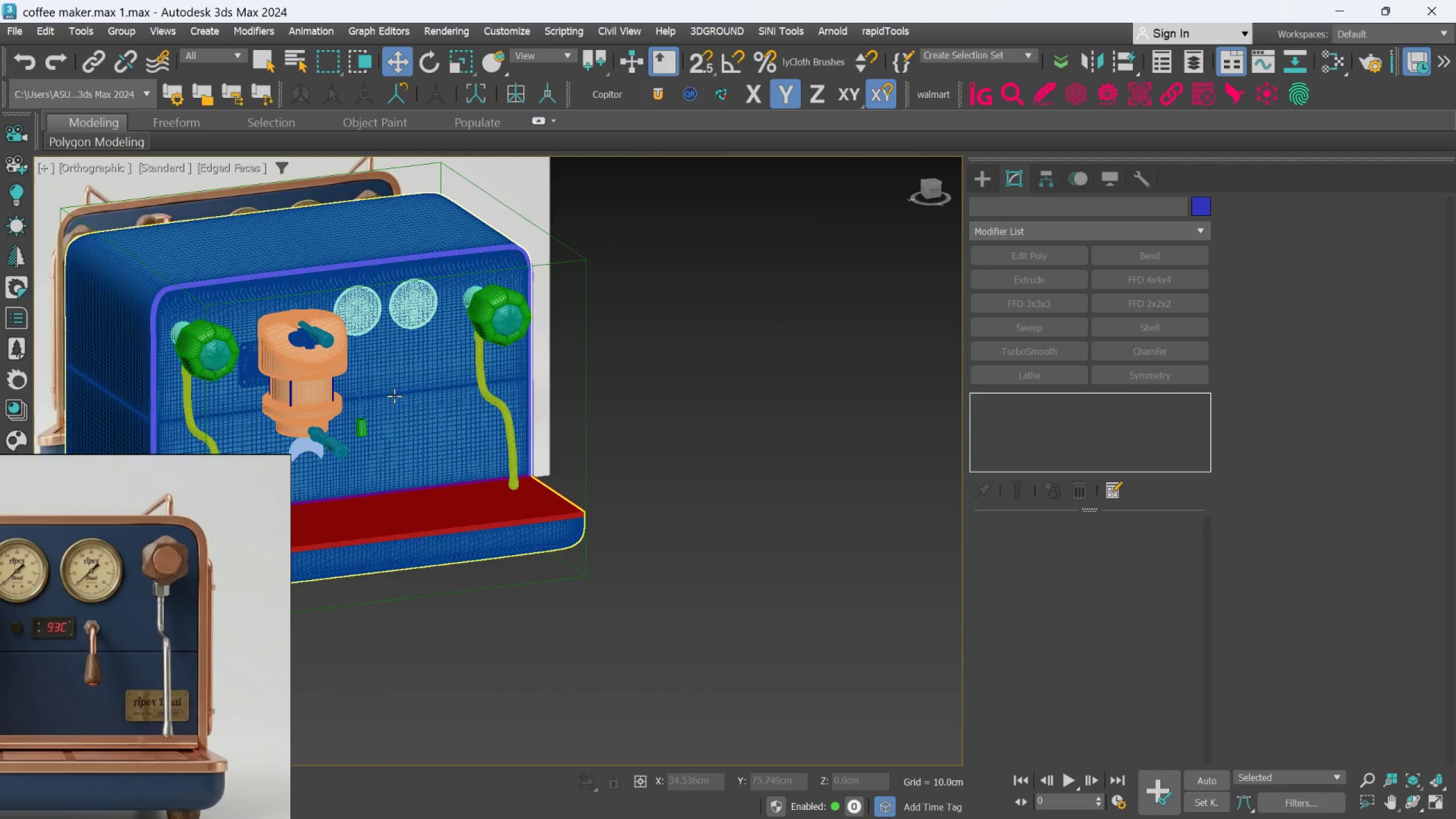 
scroll: coordinate [367, 412], scroll_direction: up, amount: 2.0
 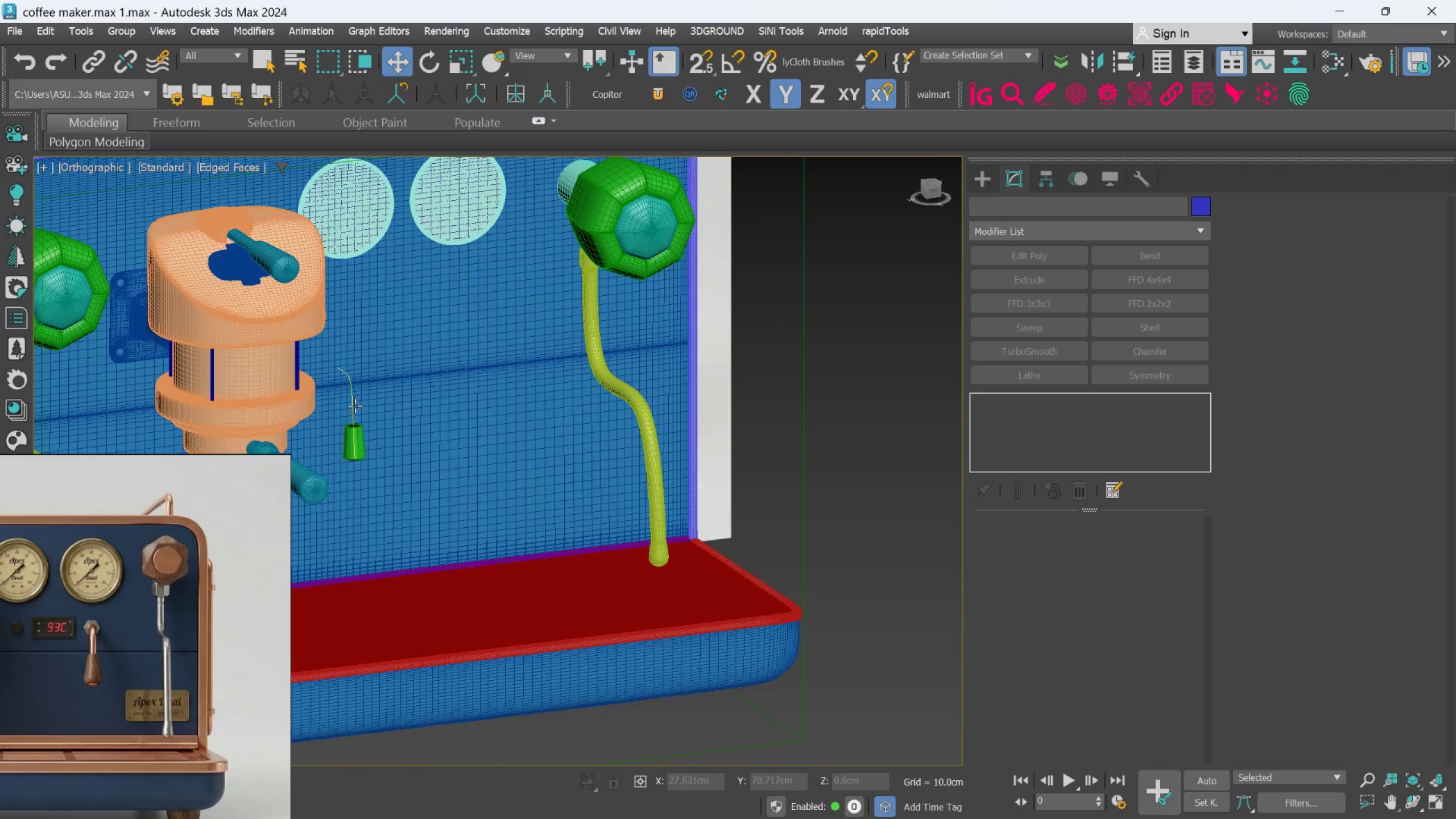 
left_click([354, 405])
 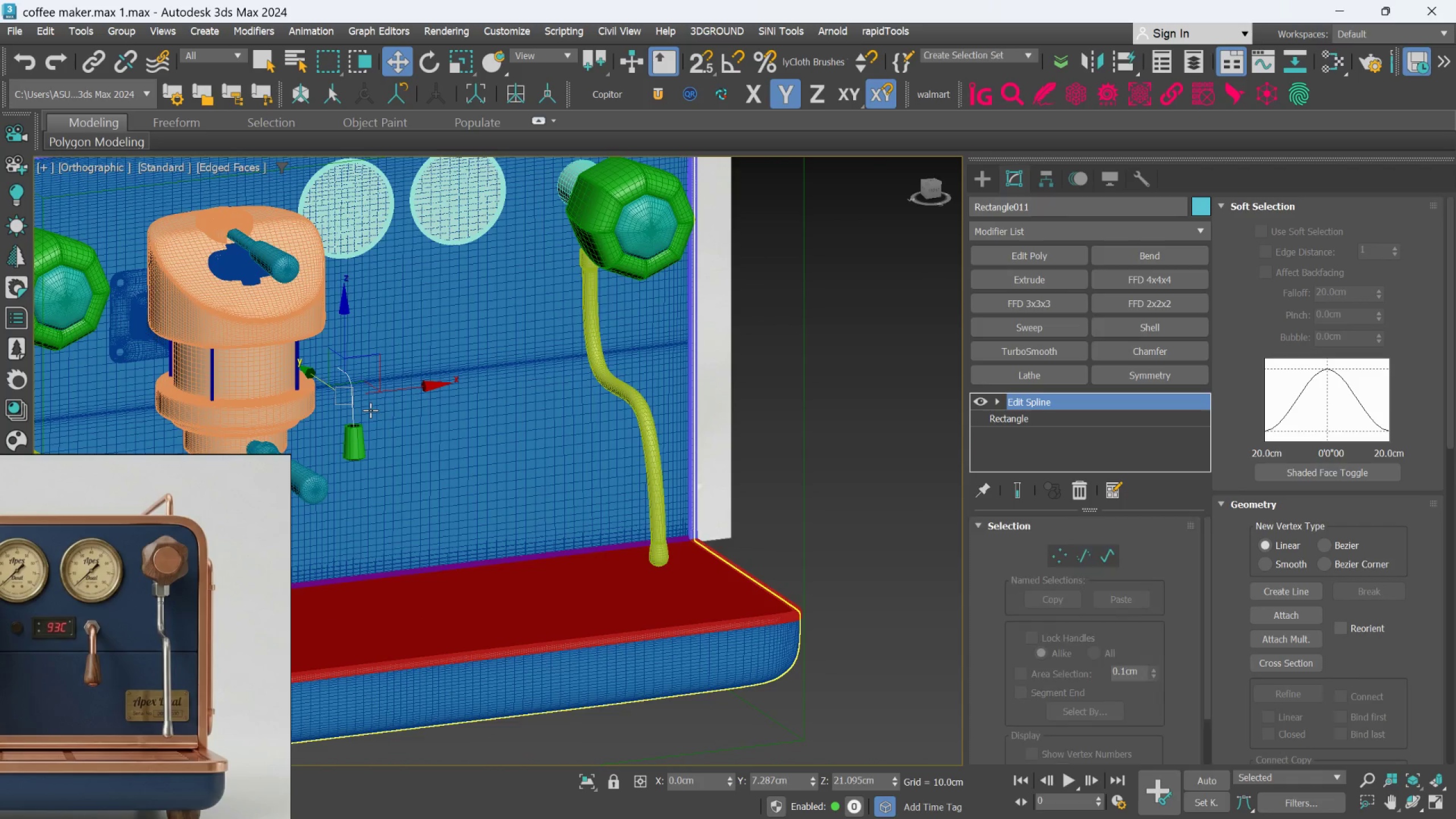 
hold_key(key=AltLeft, duration=0.62)
 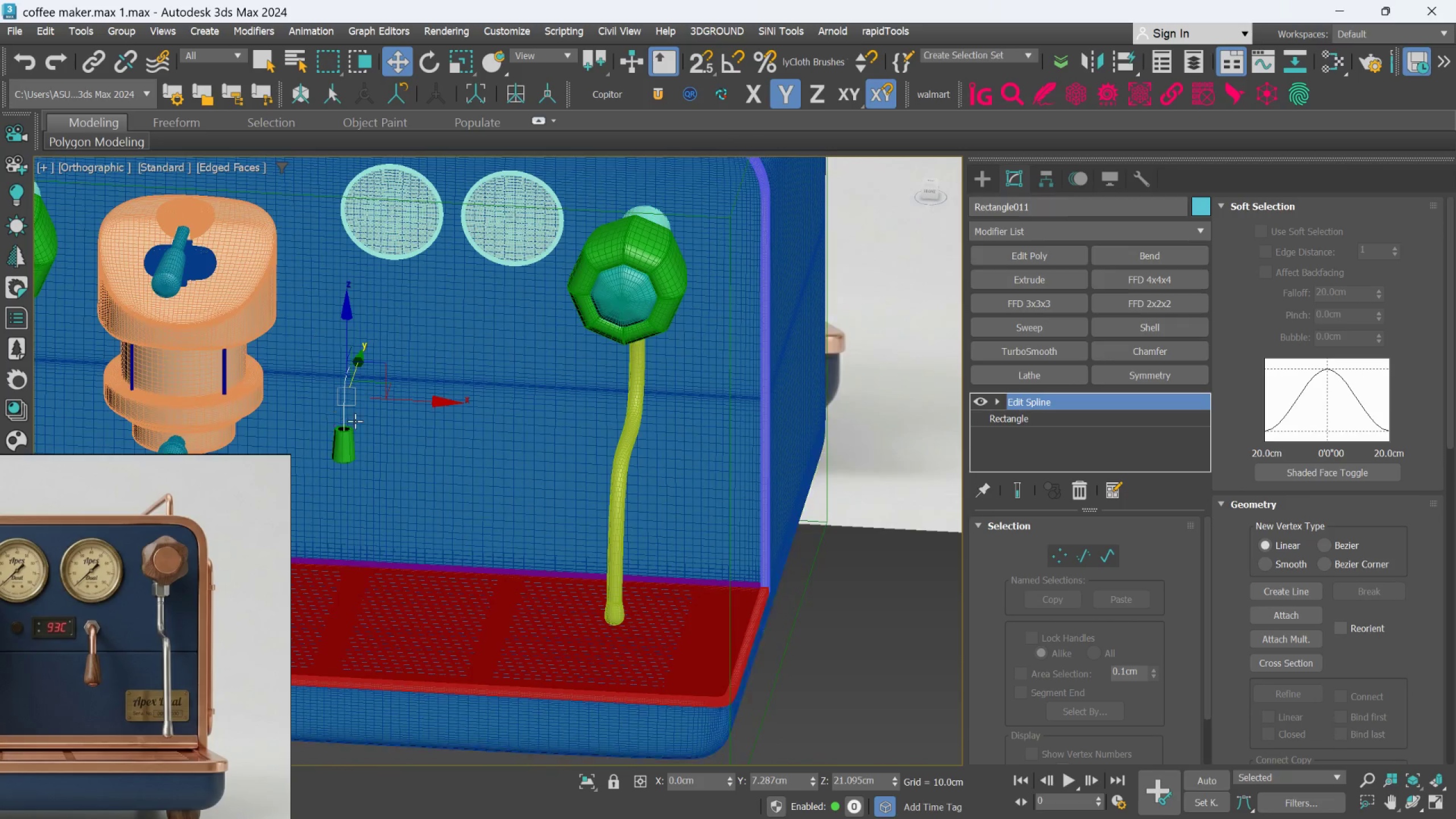 
scroll: coordinate [419, 408], scroll_direction: down, amount: 2.0
 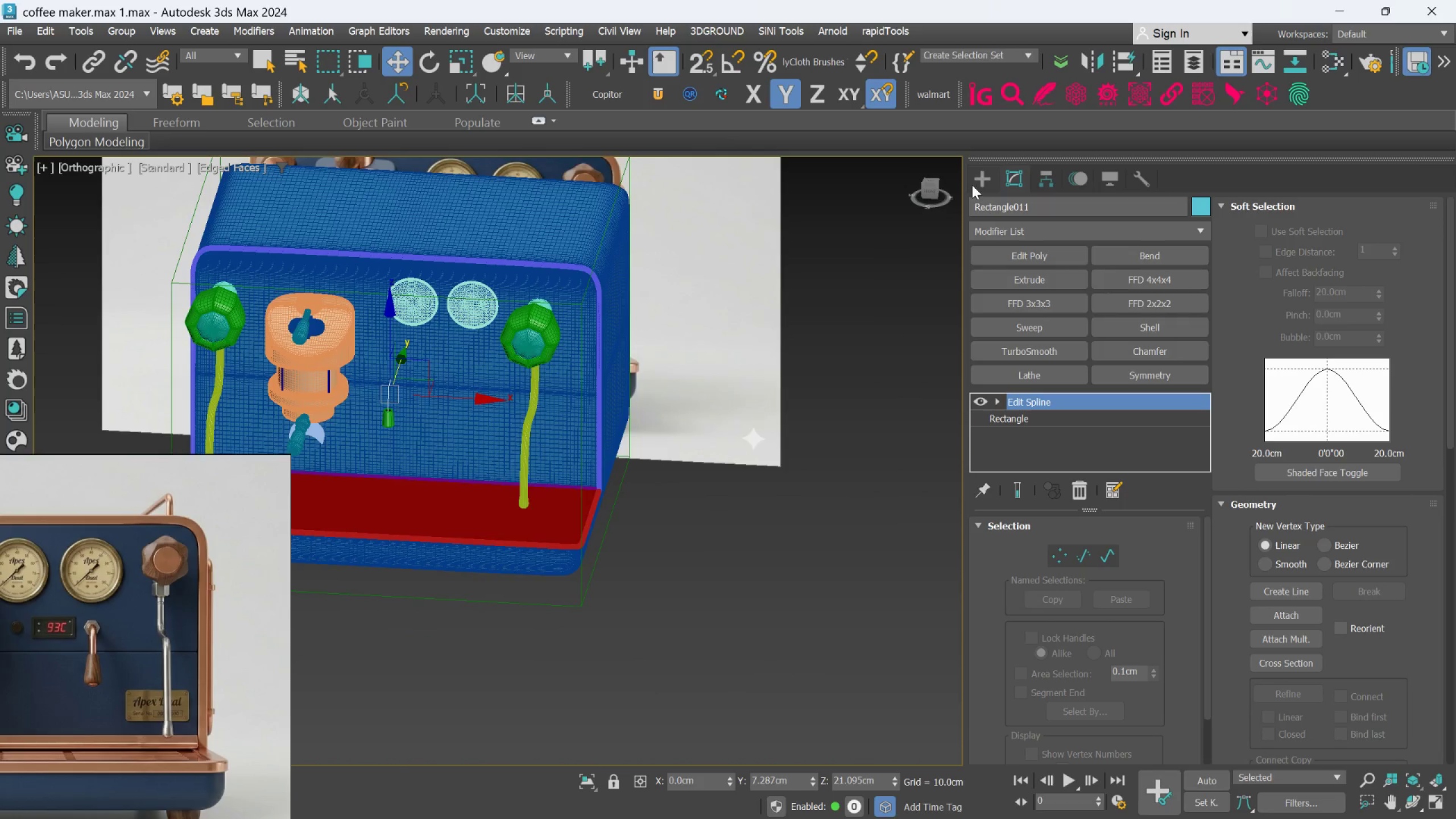 
key(Control+ControlLeft)
 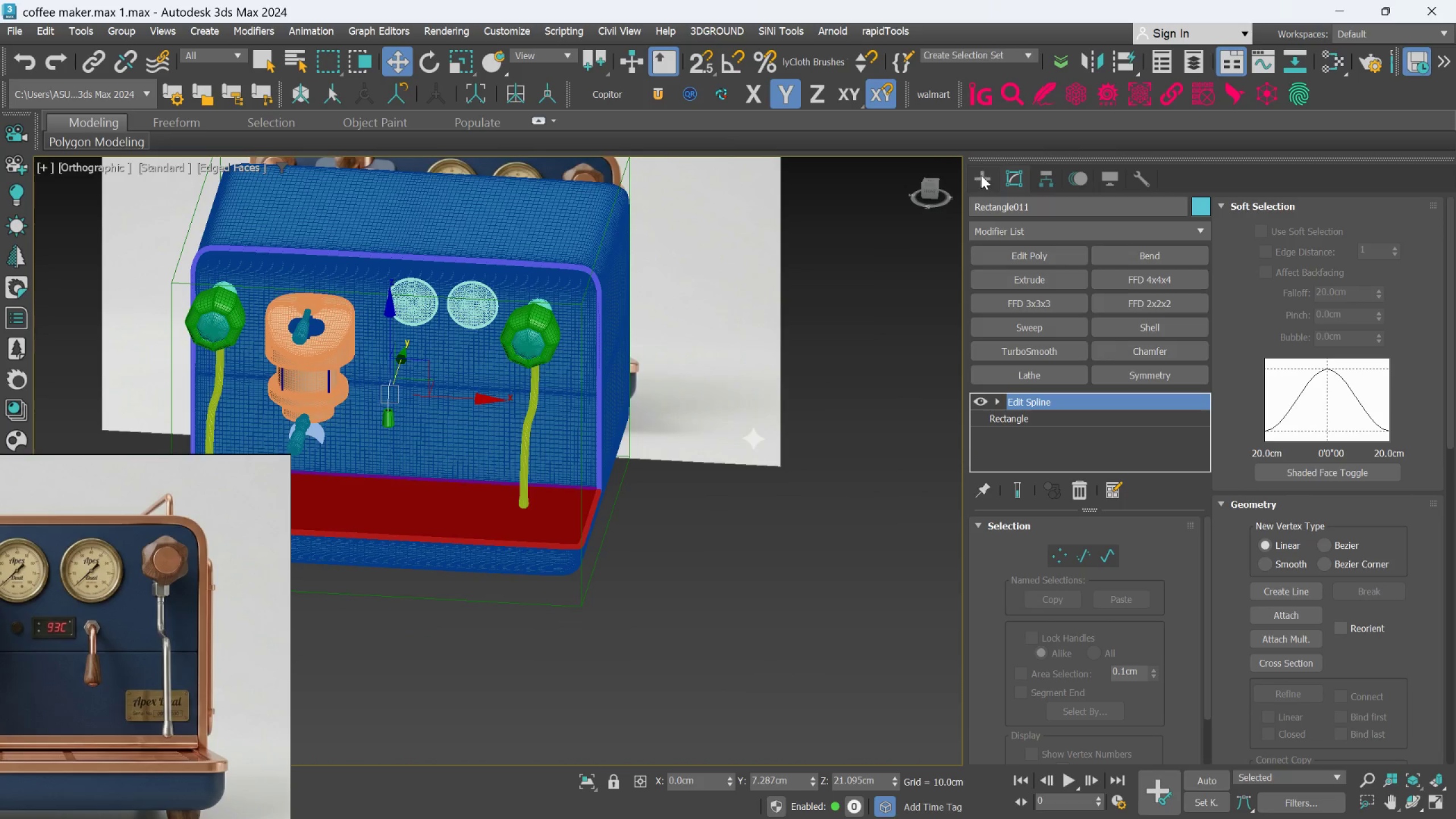 
key(Control+Z)
 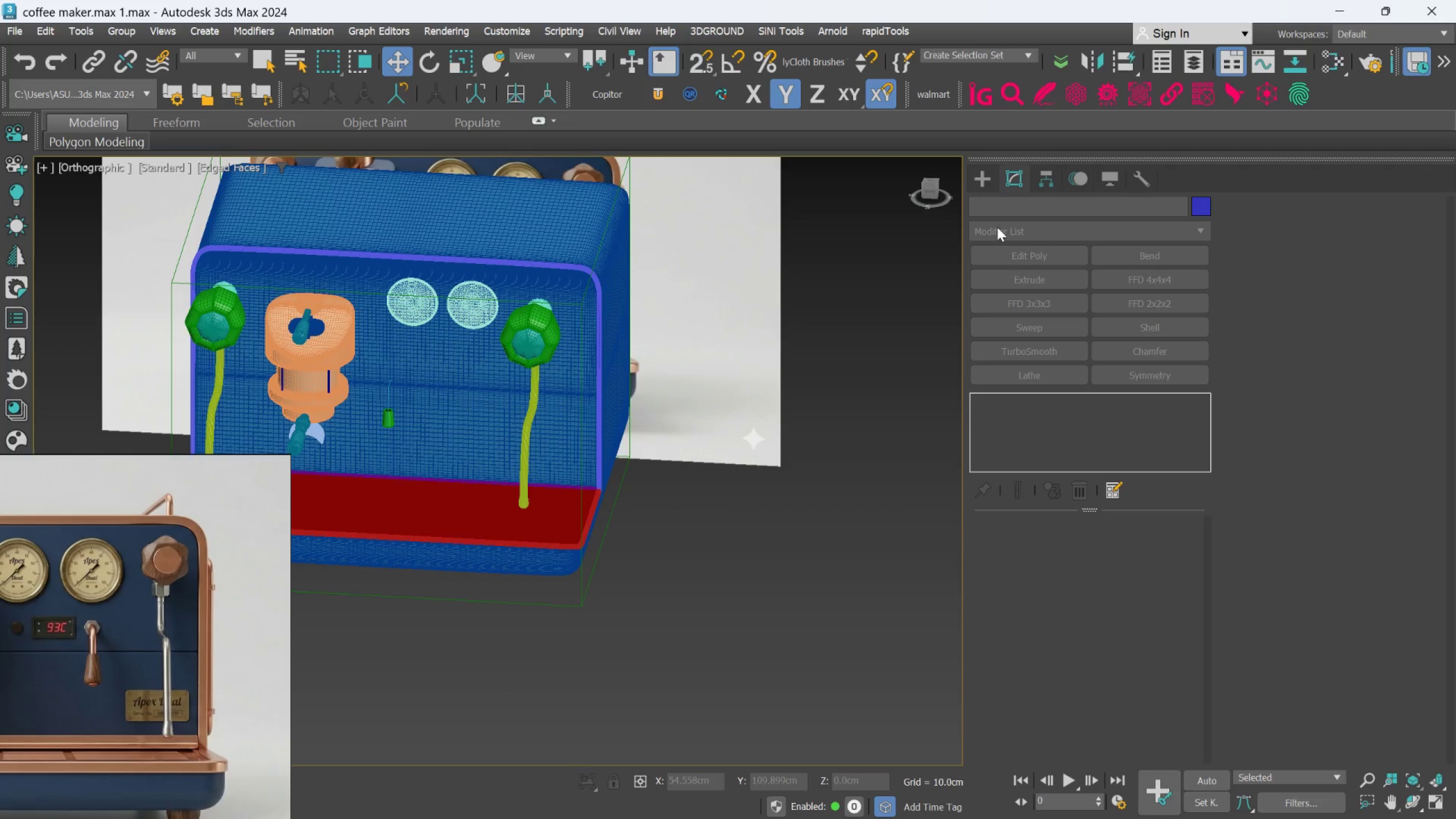 
left_click([983, 178])
 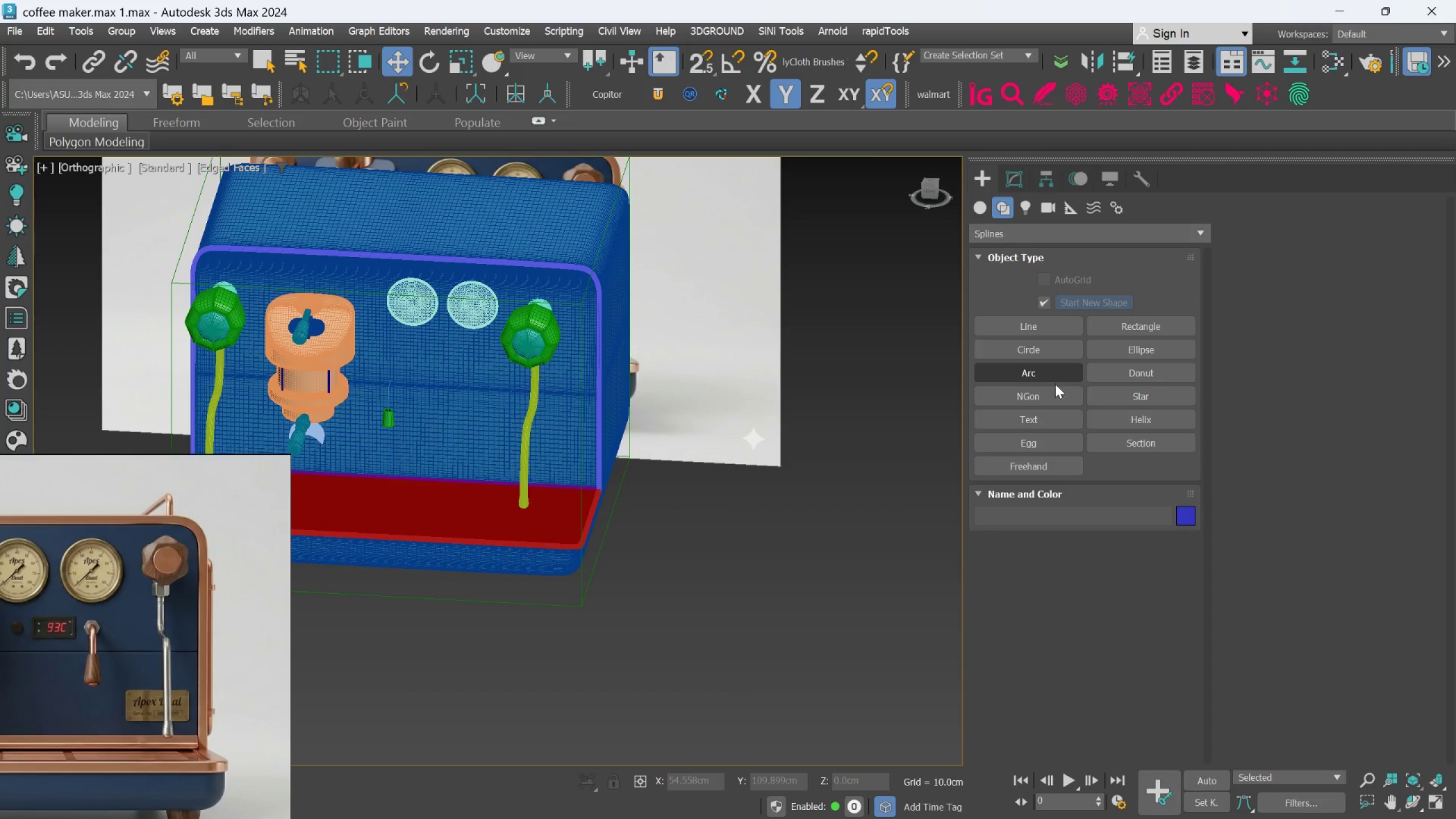 
left_click([1028, 391])
 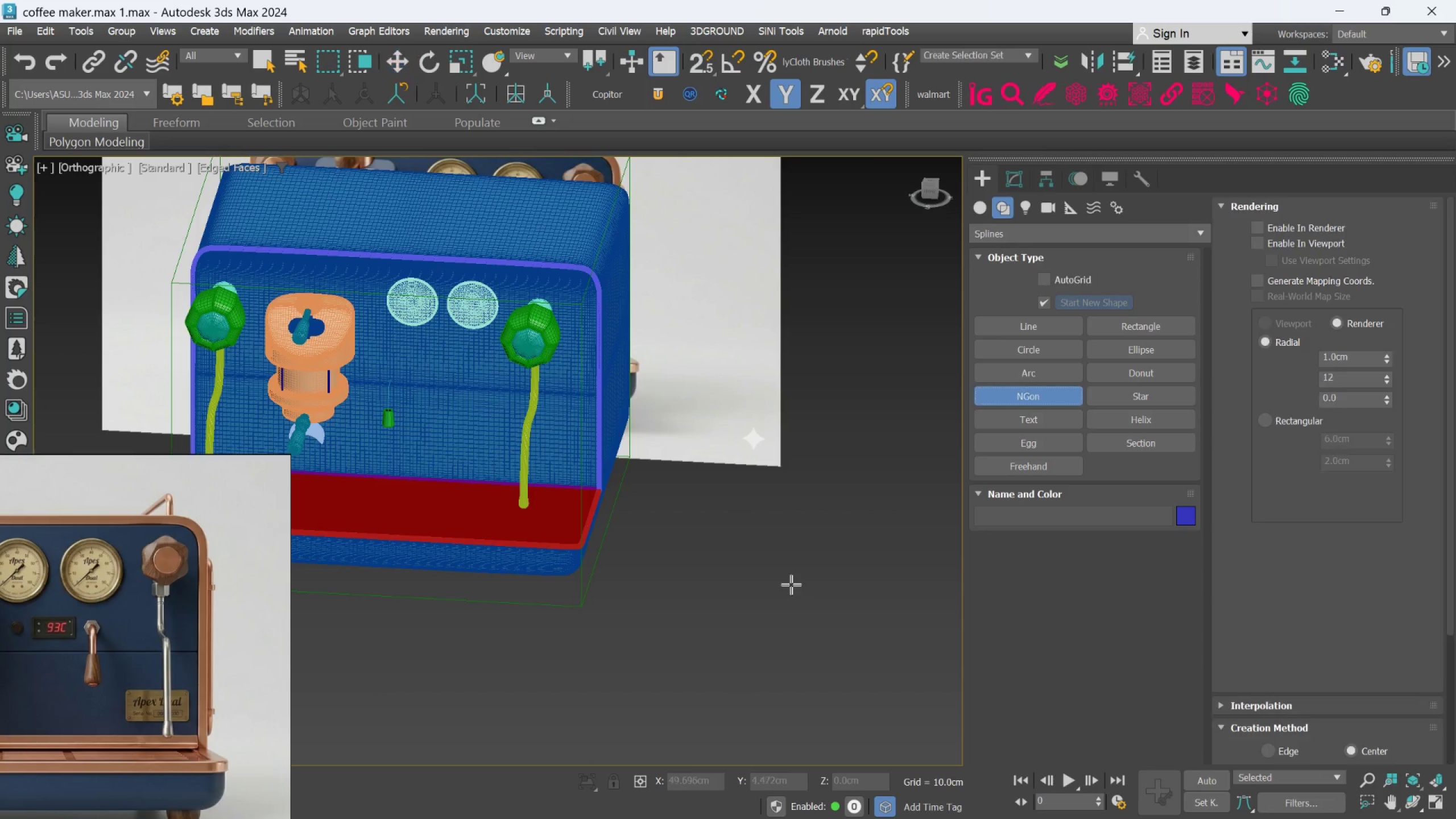 
left_click_drag(start_coordinate=[783, 586], to_coordinate=[796, 592])
 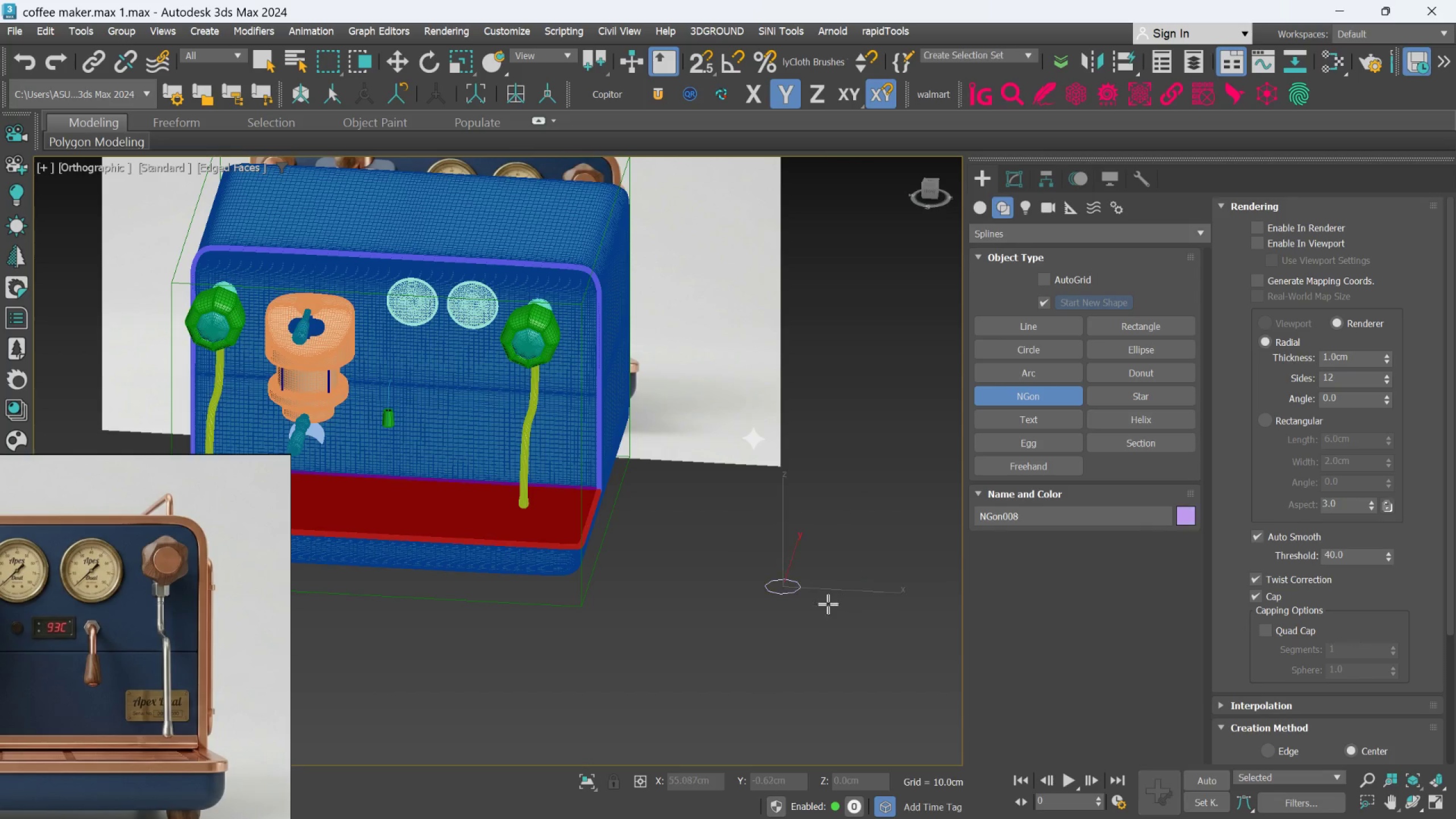 
scroll: coordinate [770, 590], scroll_direction: up, amount: 1.0
 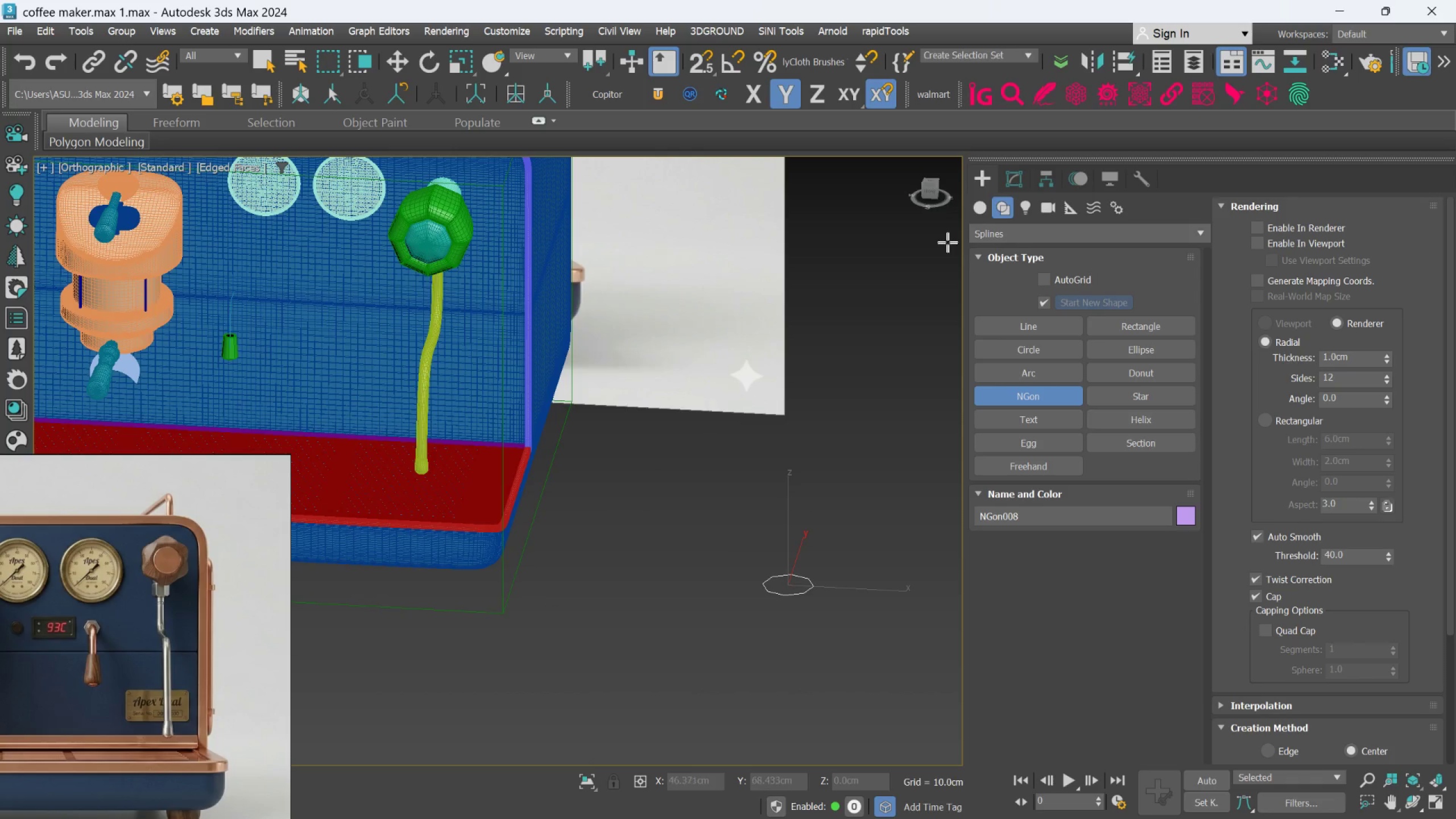 
left_click([1003, 167])
 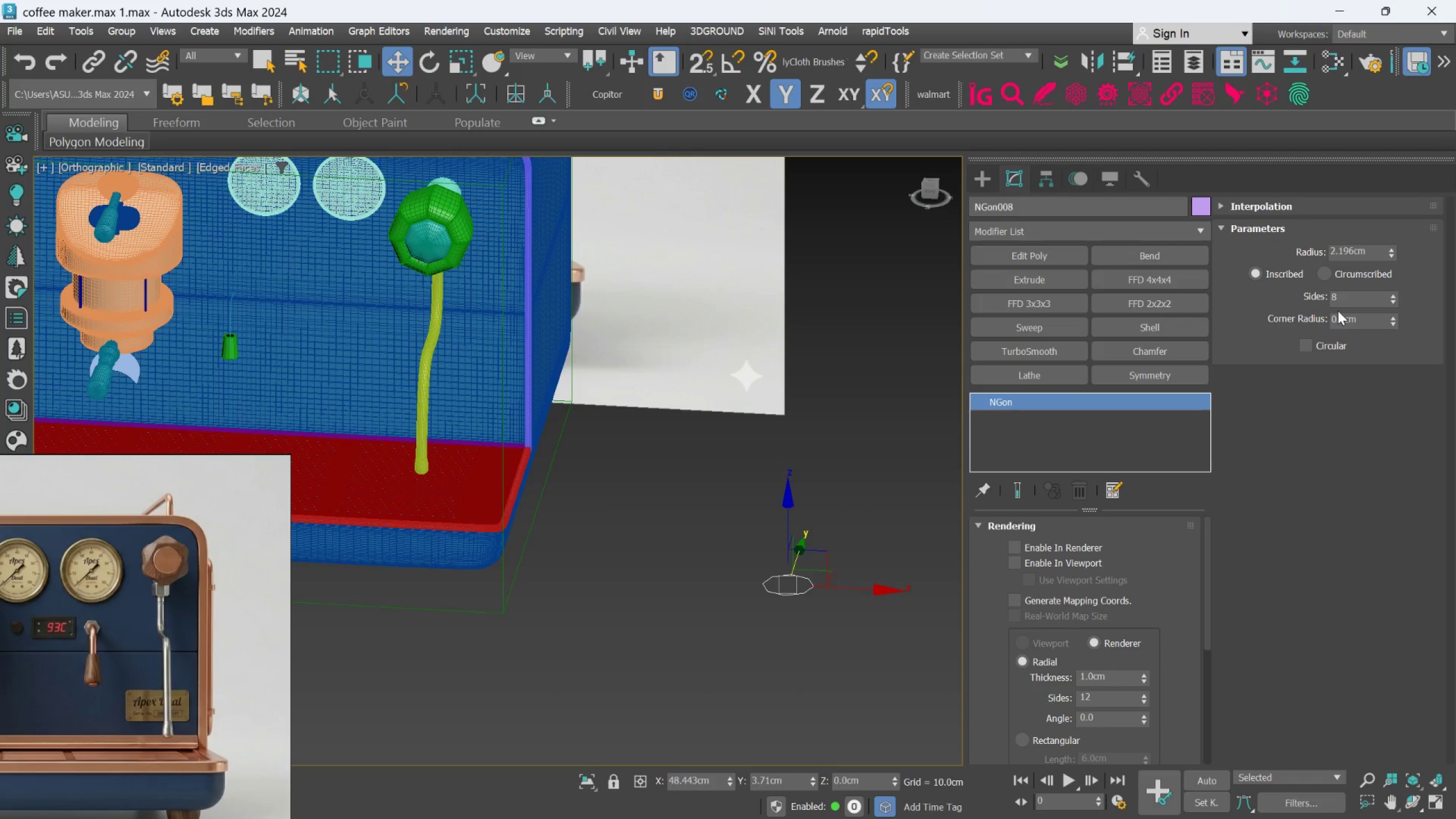 
double_click([1337, 251])
 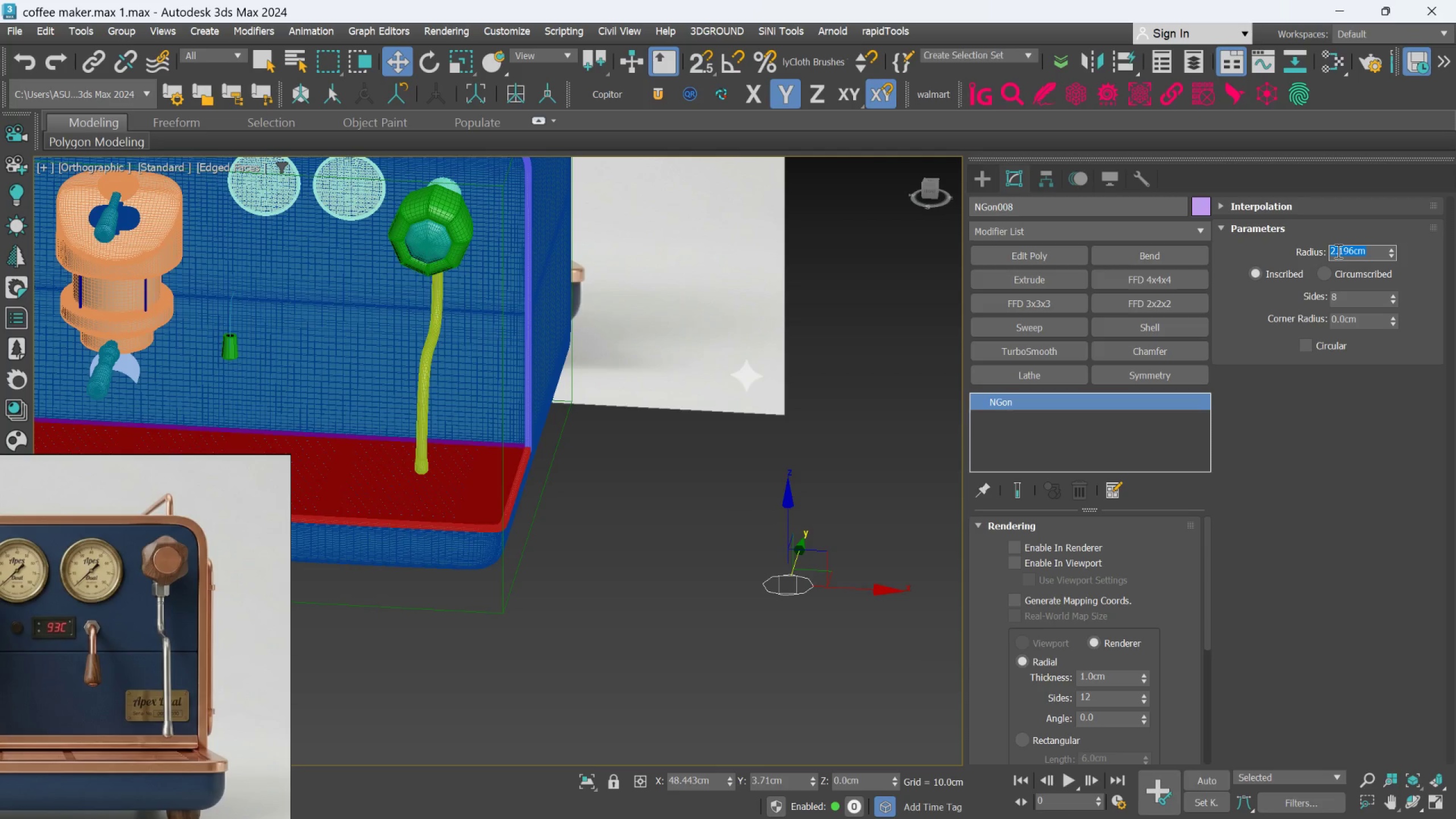 
type(.15)
 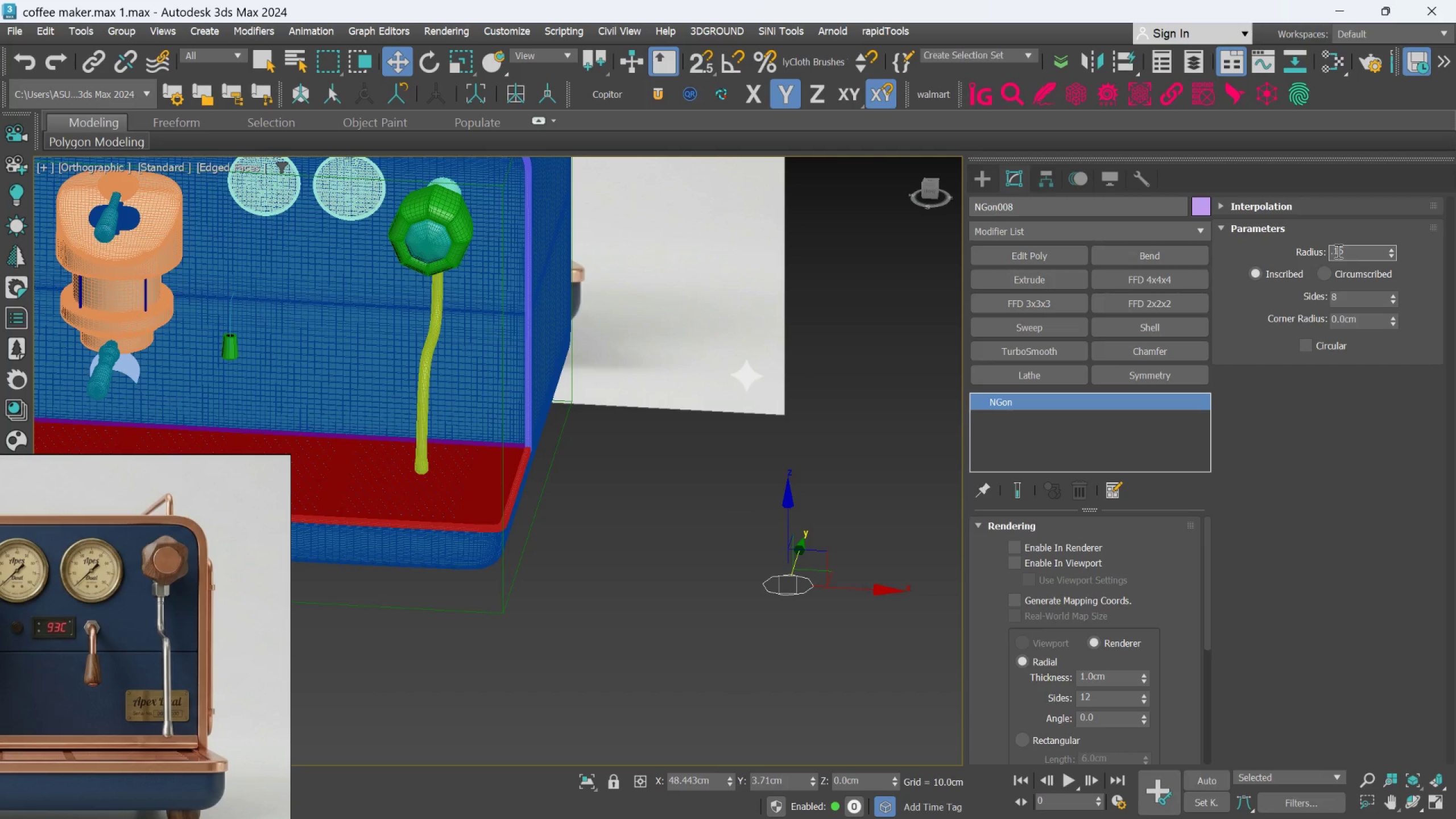 
key(Enter)
 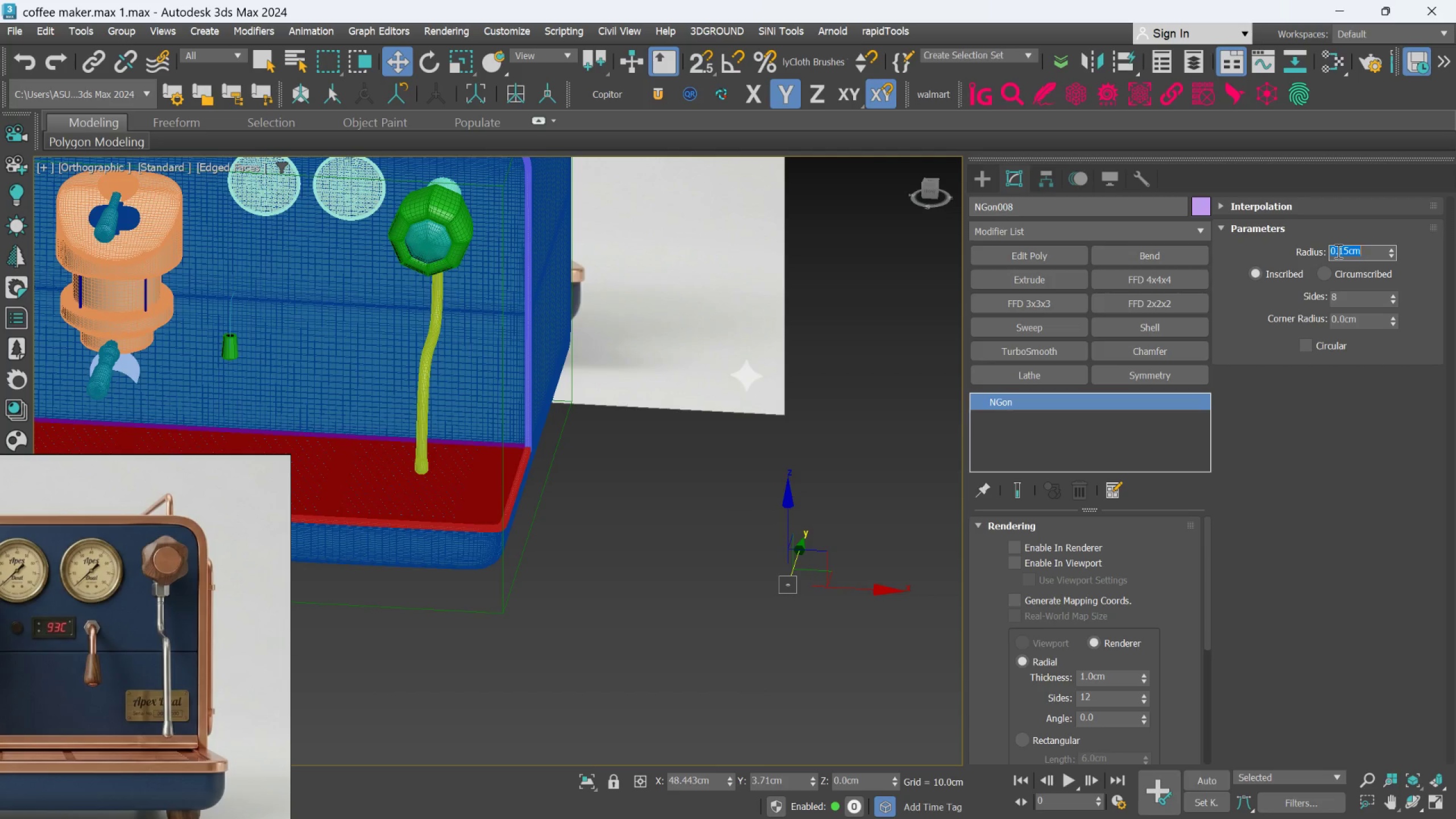 
scroll: coordinate [895, 575], scroll_direction: up, amount: 3.0
 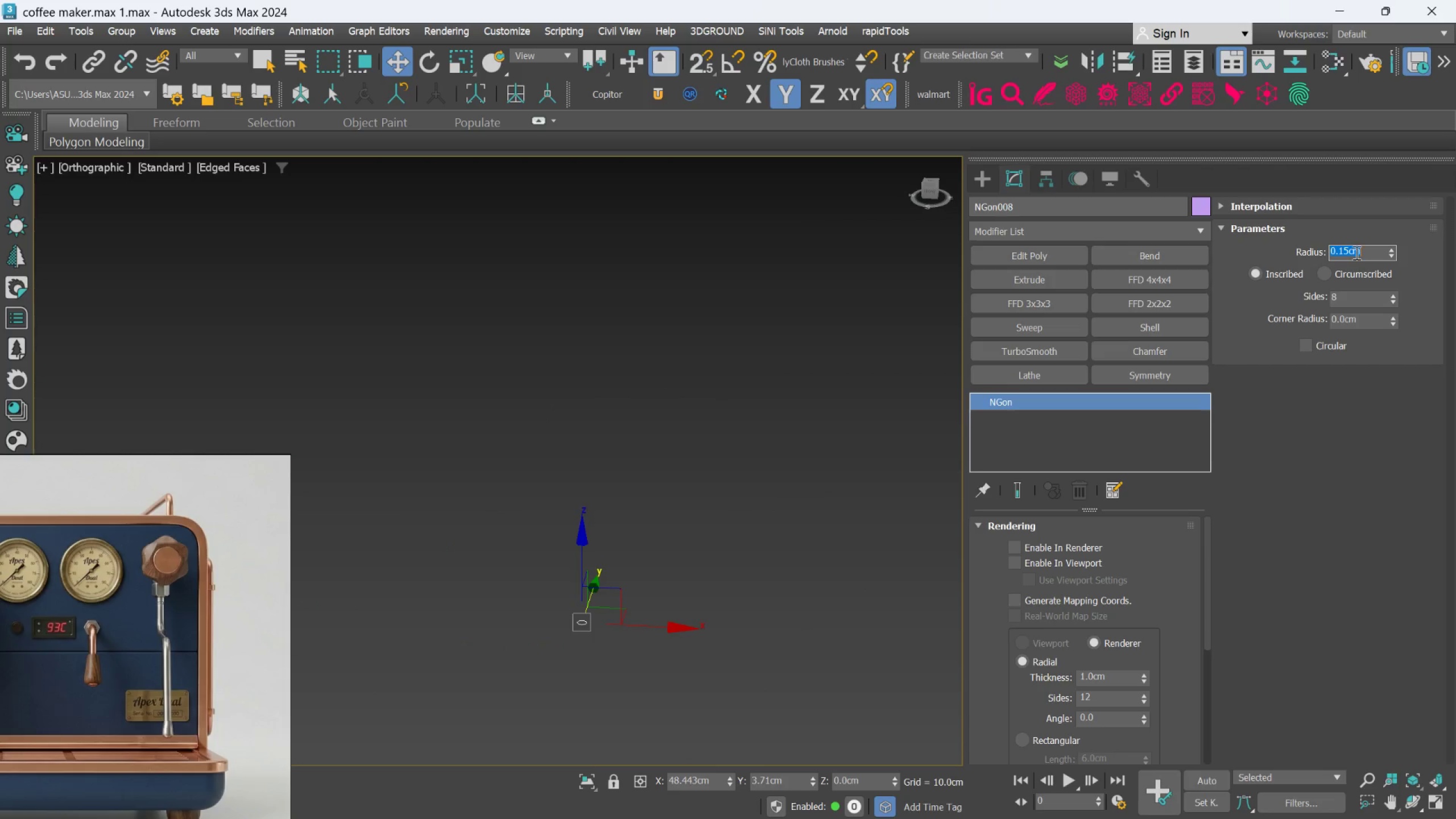 
double_click([1355, 253])
 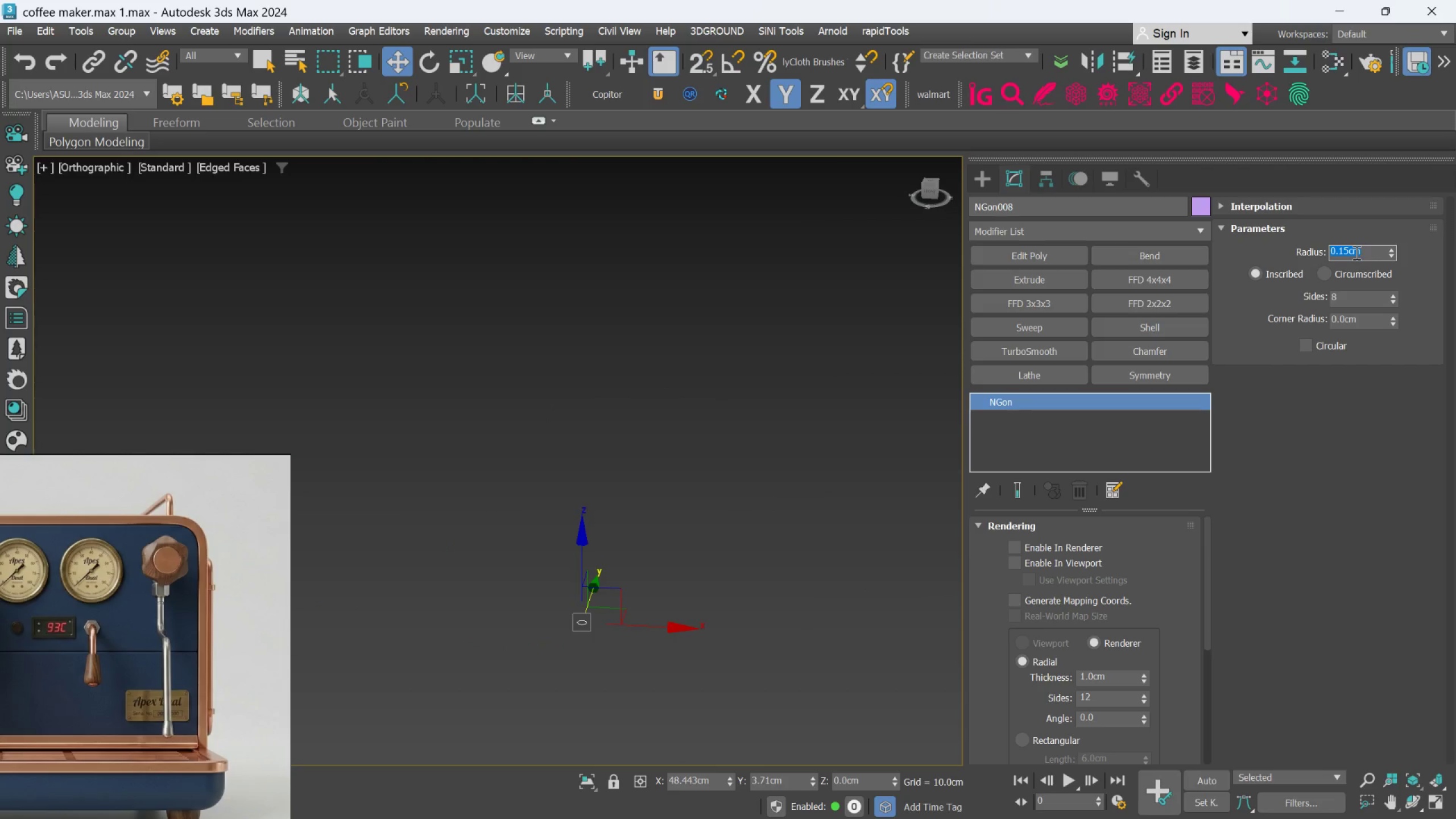 
key(Period)
 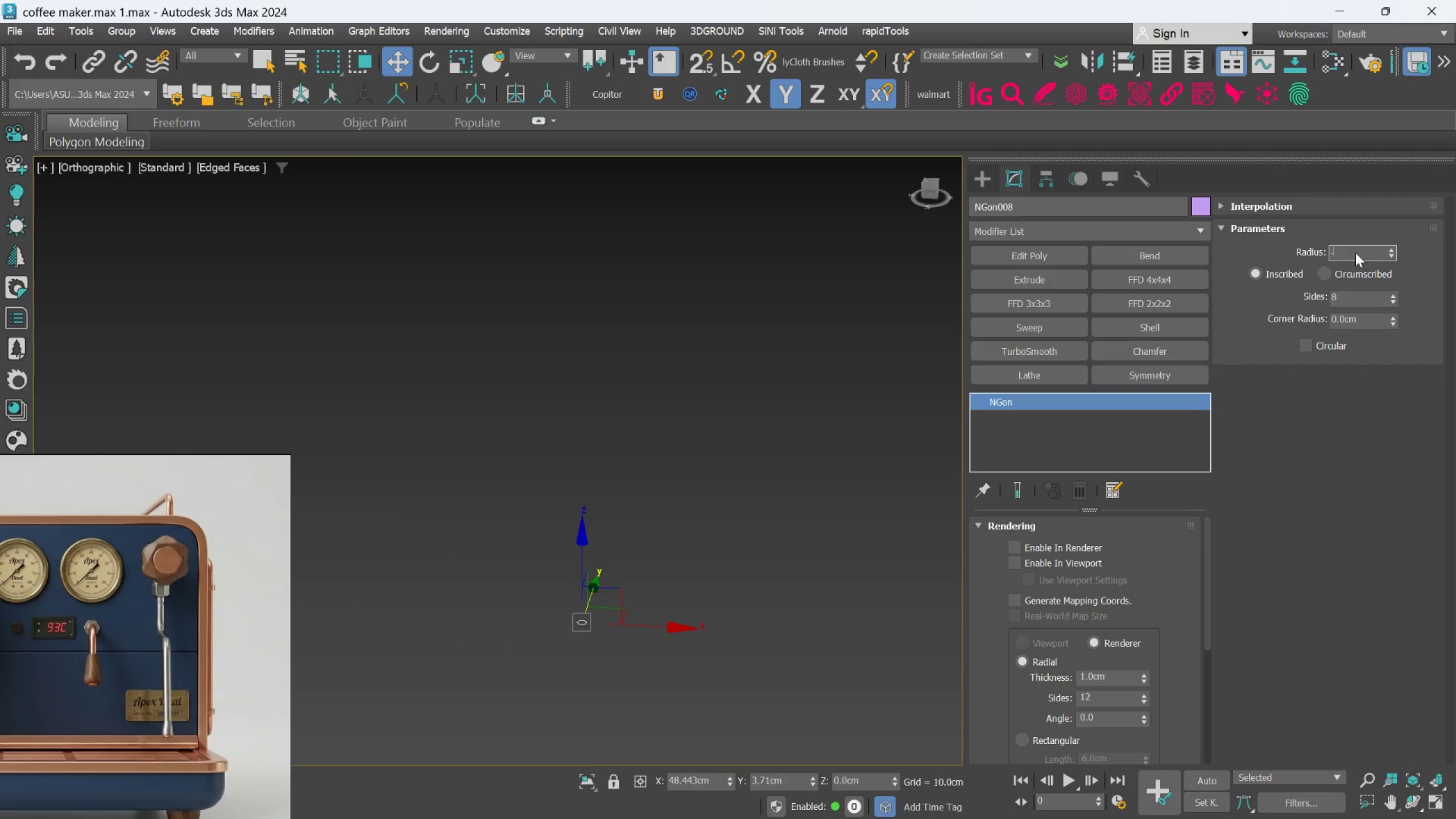 
key(2)
 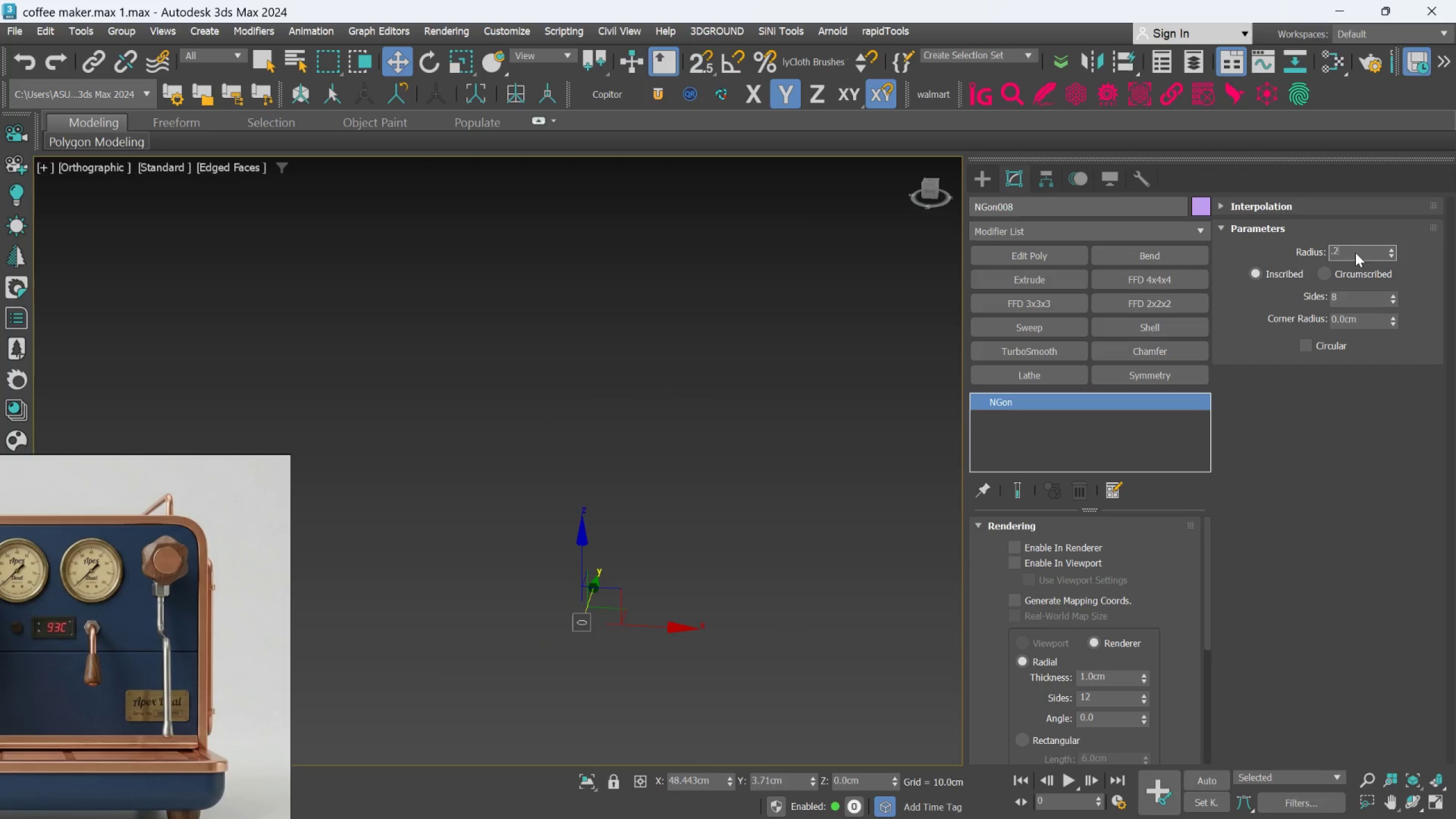 
key(Enter)
 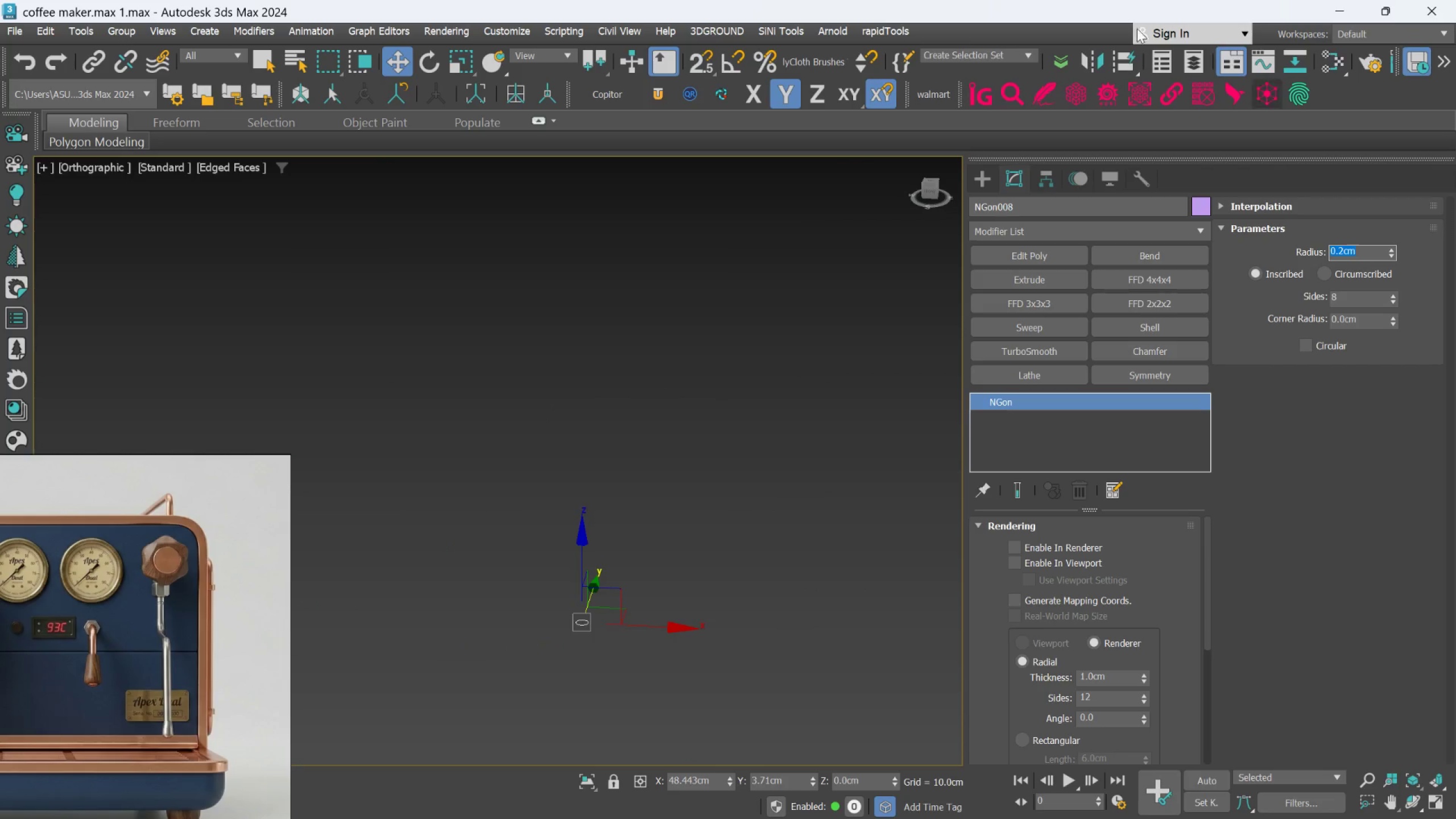 
scroll: coordinate [614, 466], scroll_direction: down, amount: 3.0
 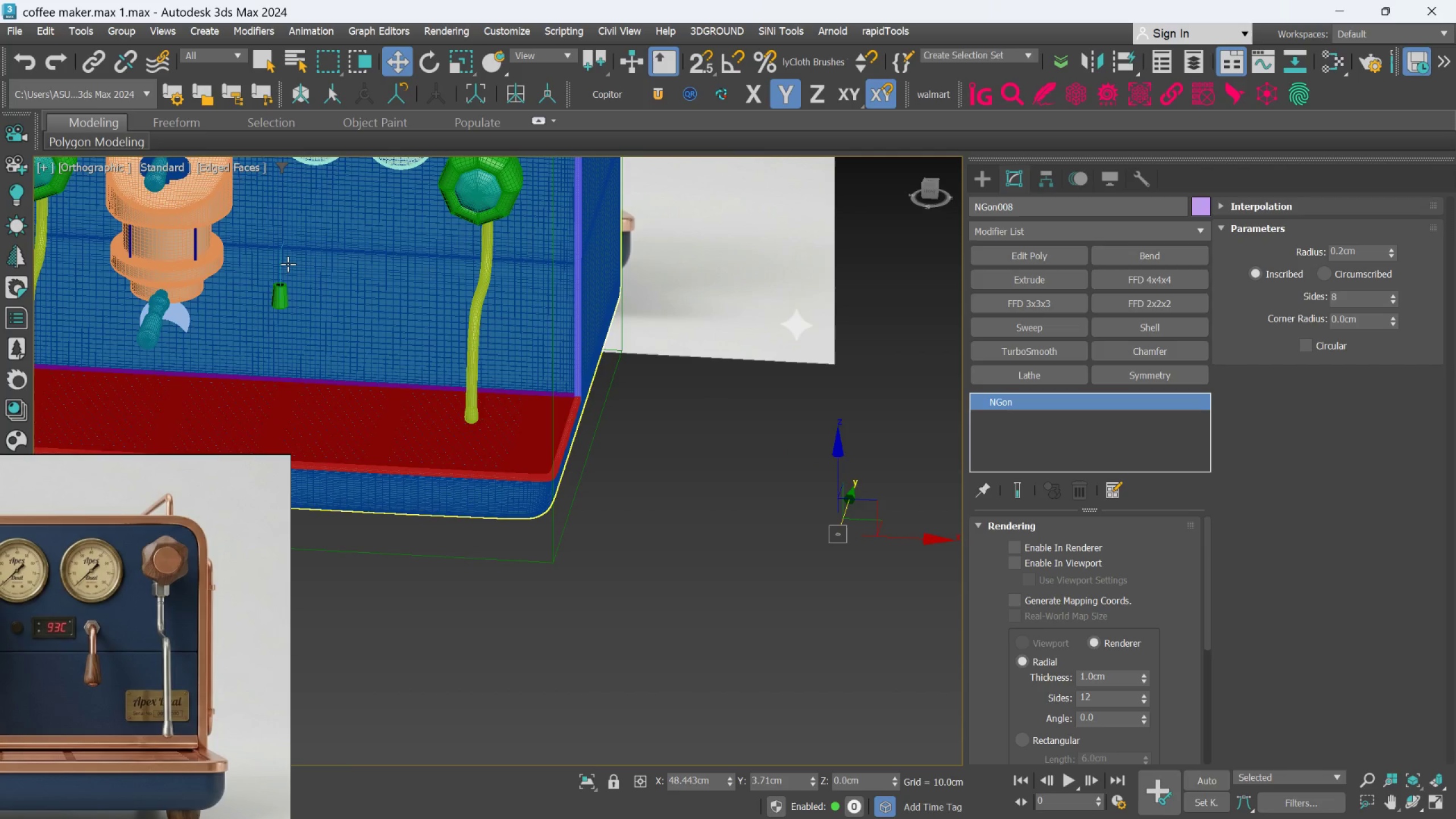 
left_click([279, 264])
 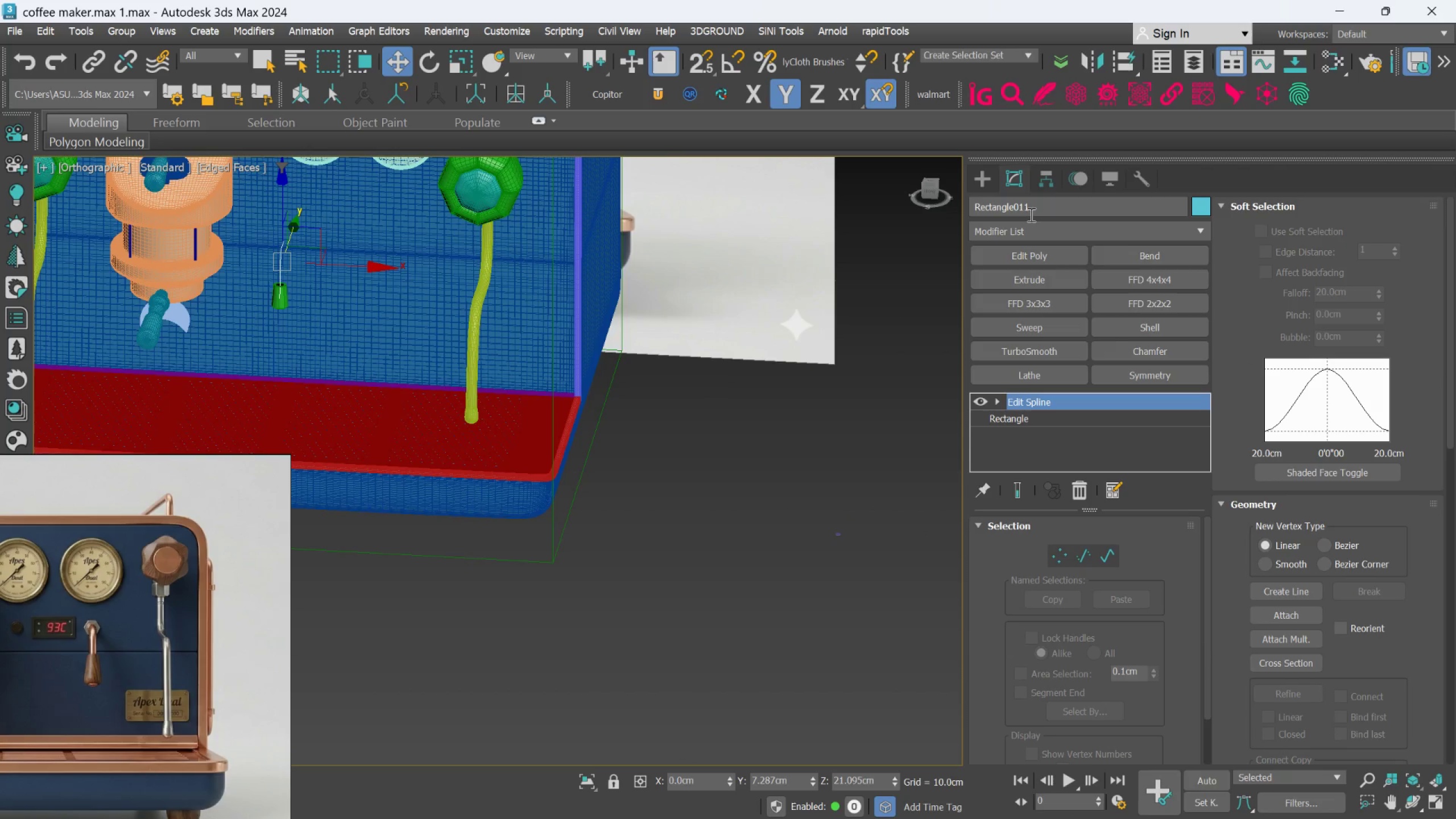 
wait(5.74)
 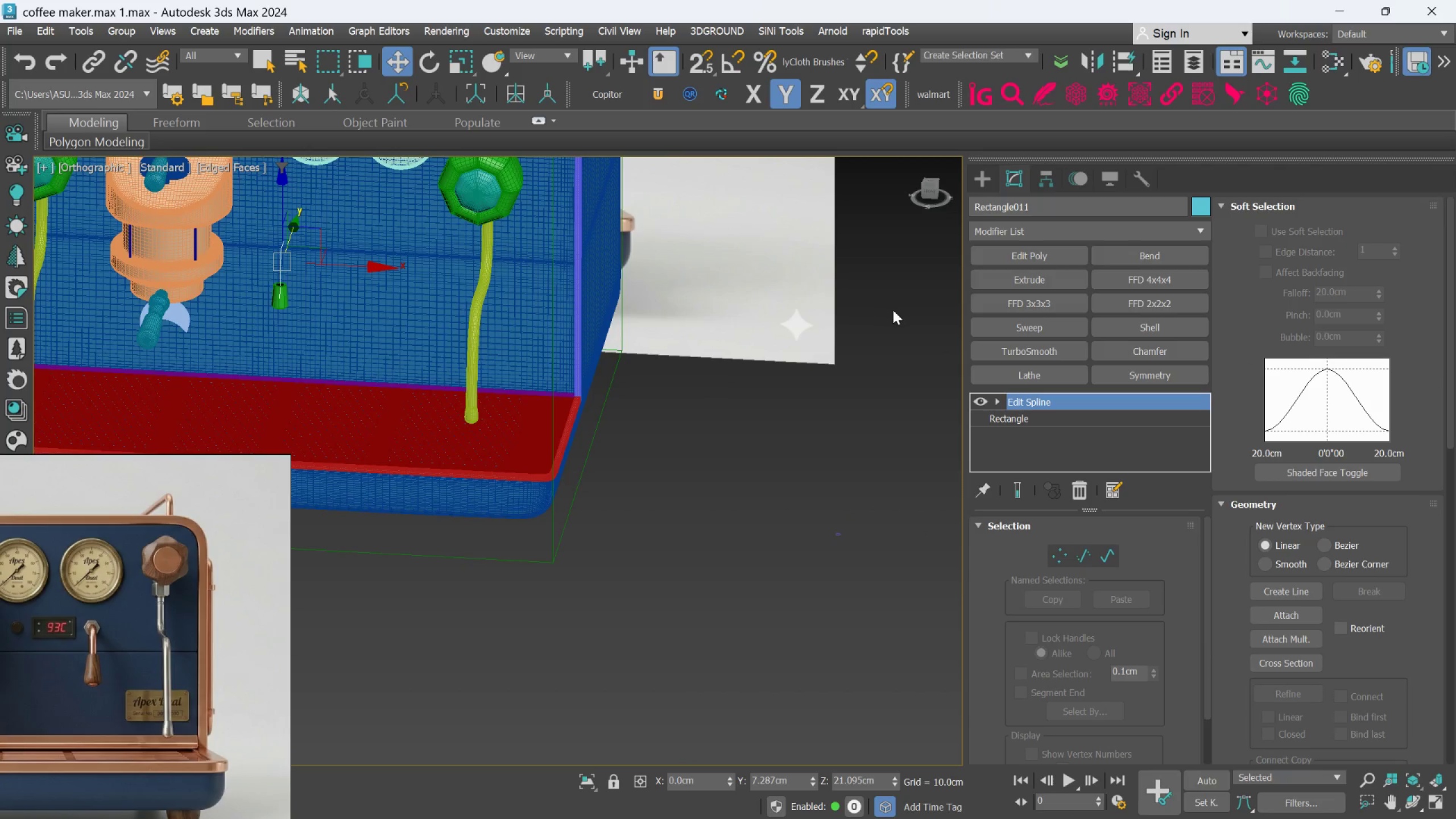 
left_click([1037, 321])
 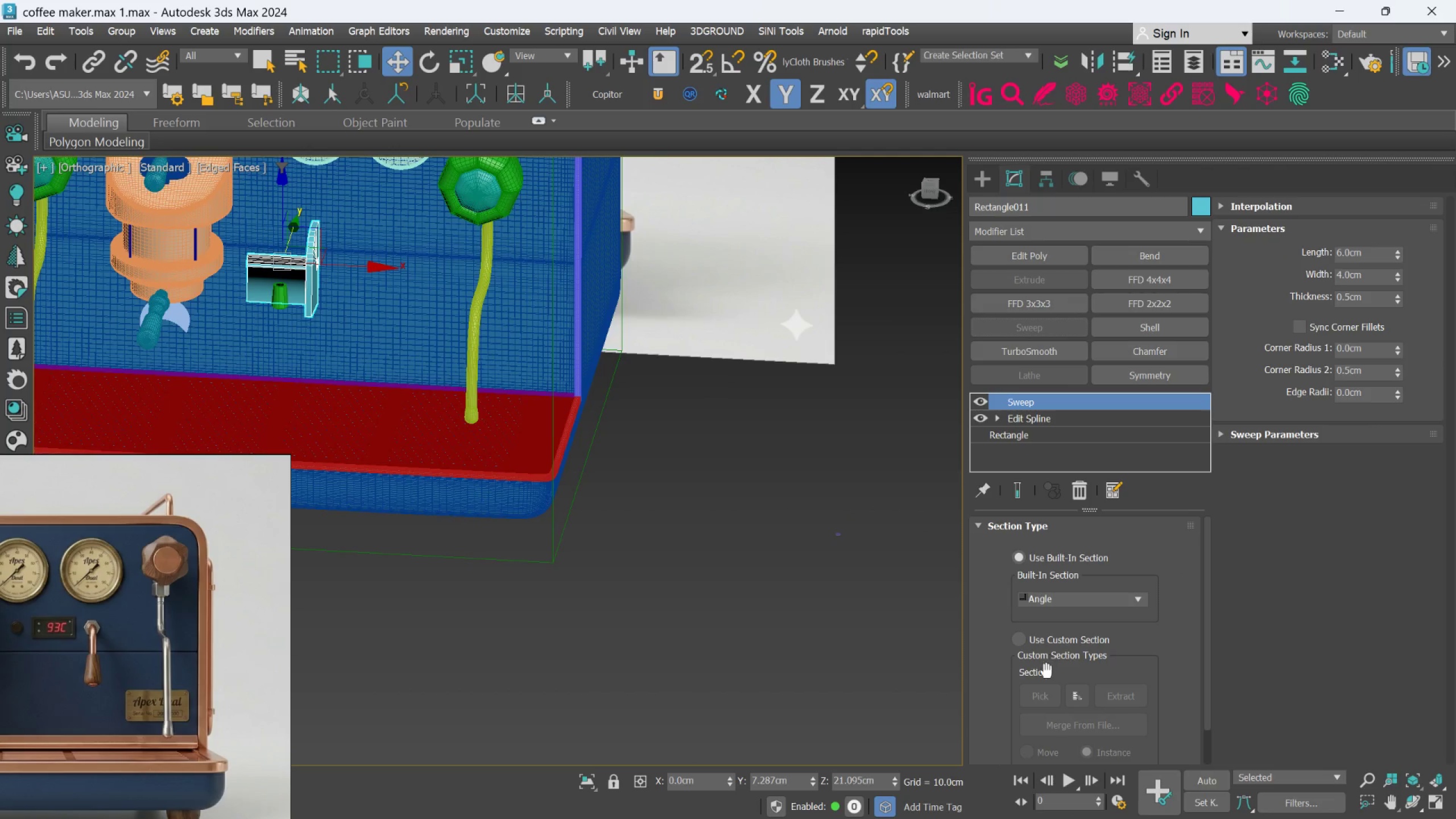 
left_click([1025, 646])
 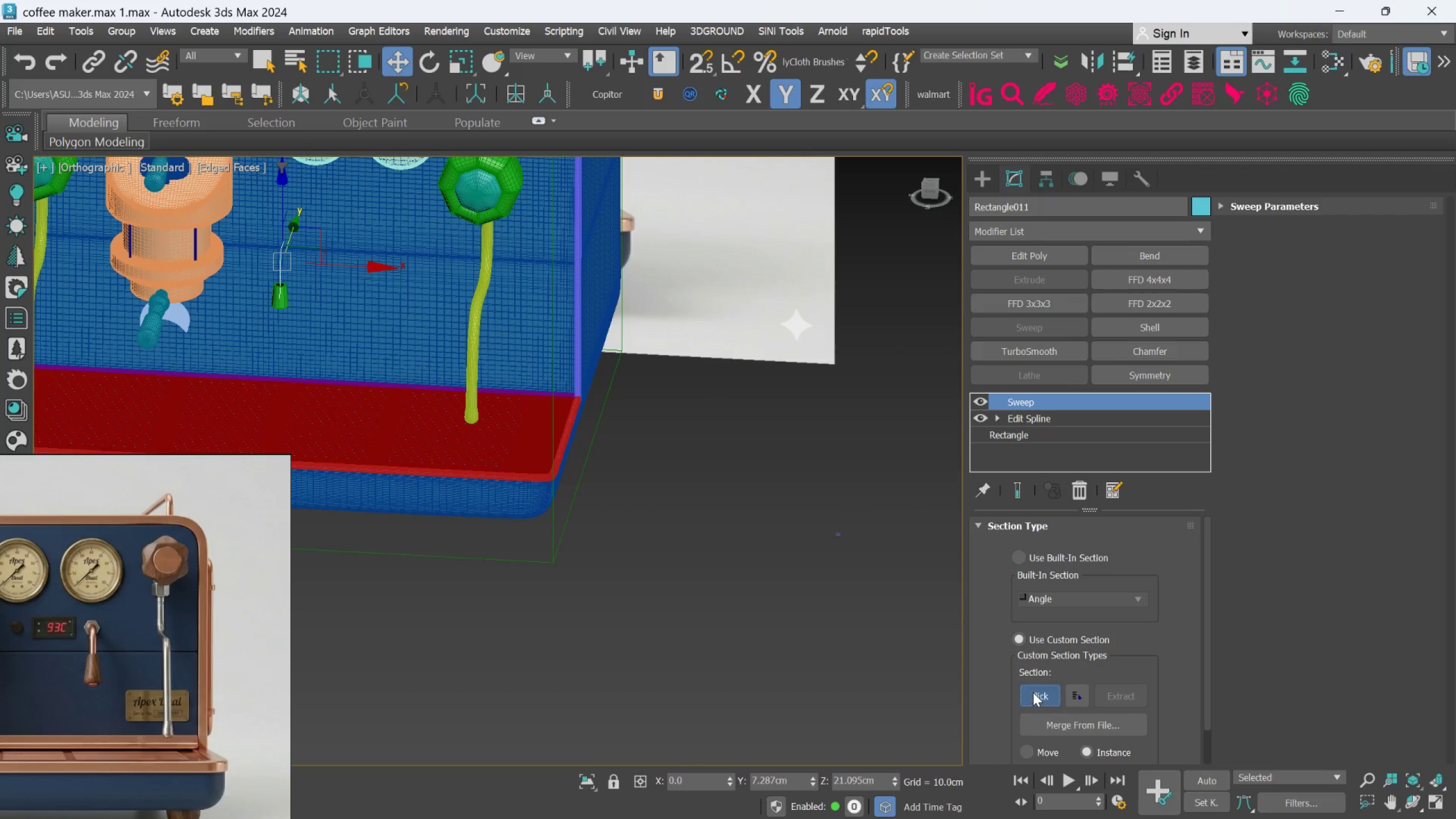 
scroll: coordinate [828, 531], scroll_direction: up, amount: 3.0
 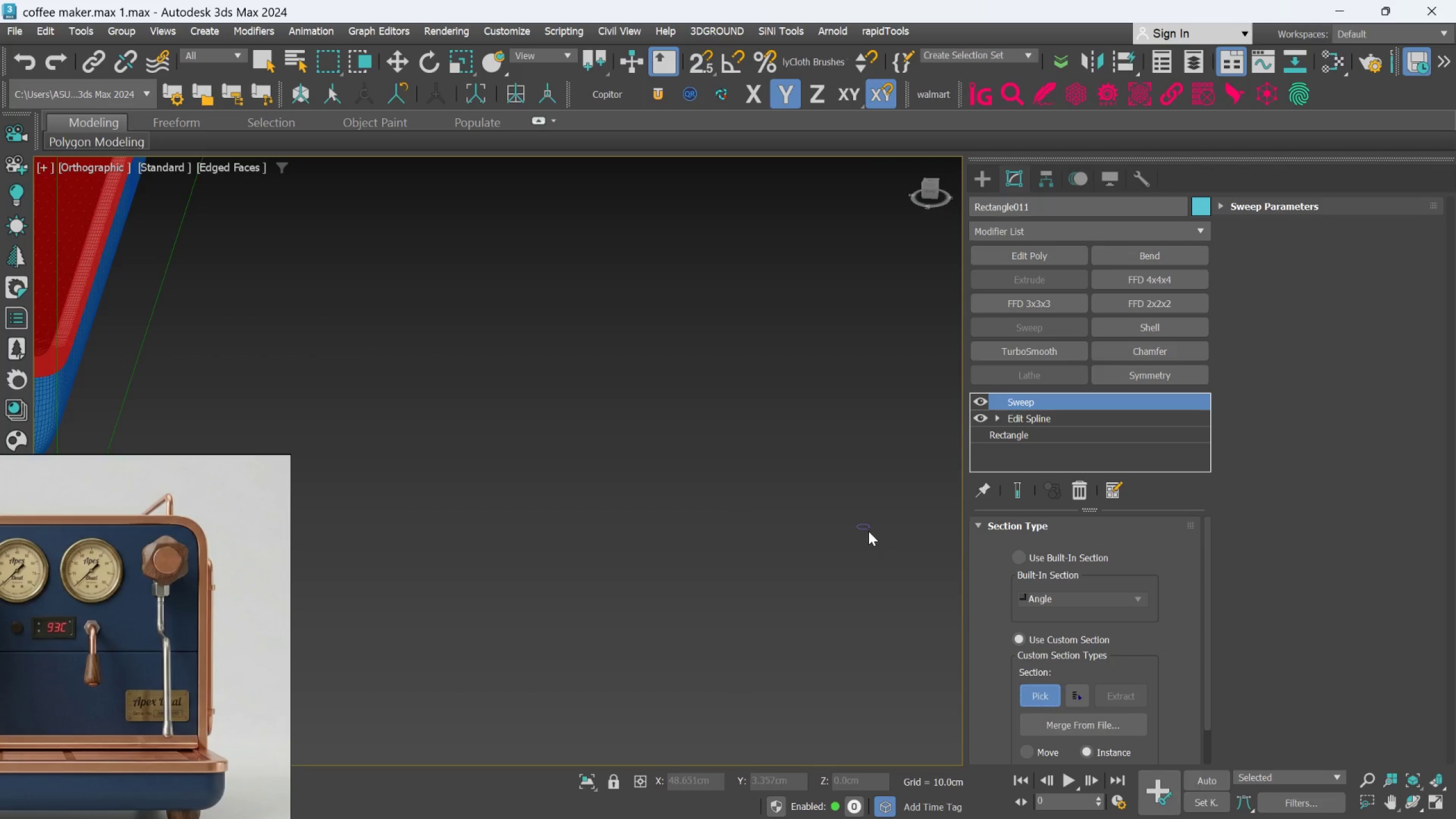 
left_click([867, 527])
 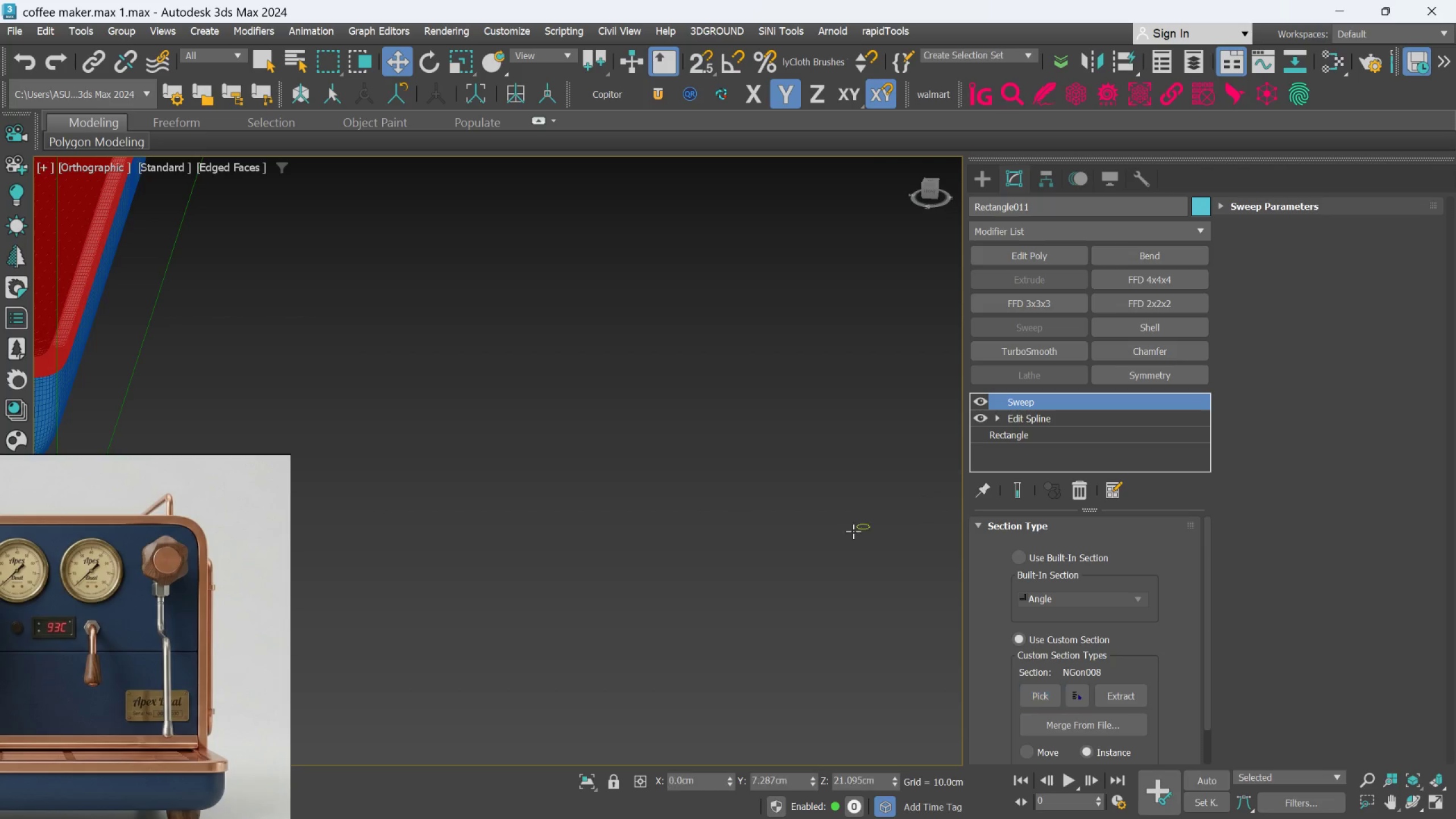 
scroll: coordinate [816, 540], scroll_direction: down, amount: 4.0
 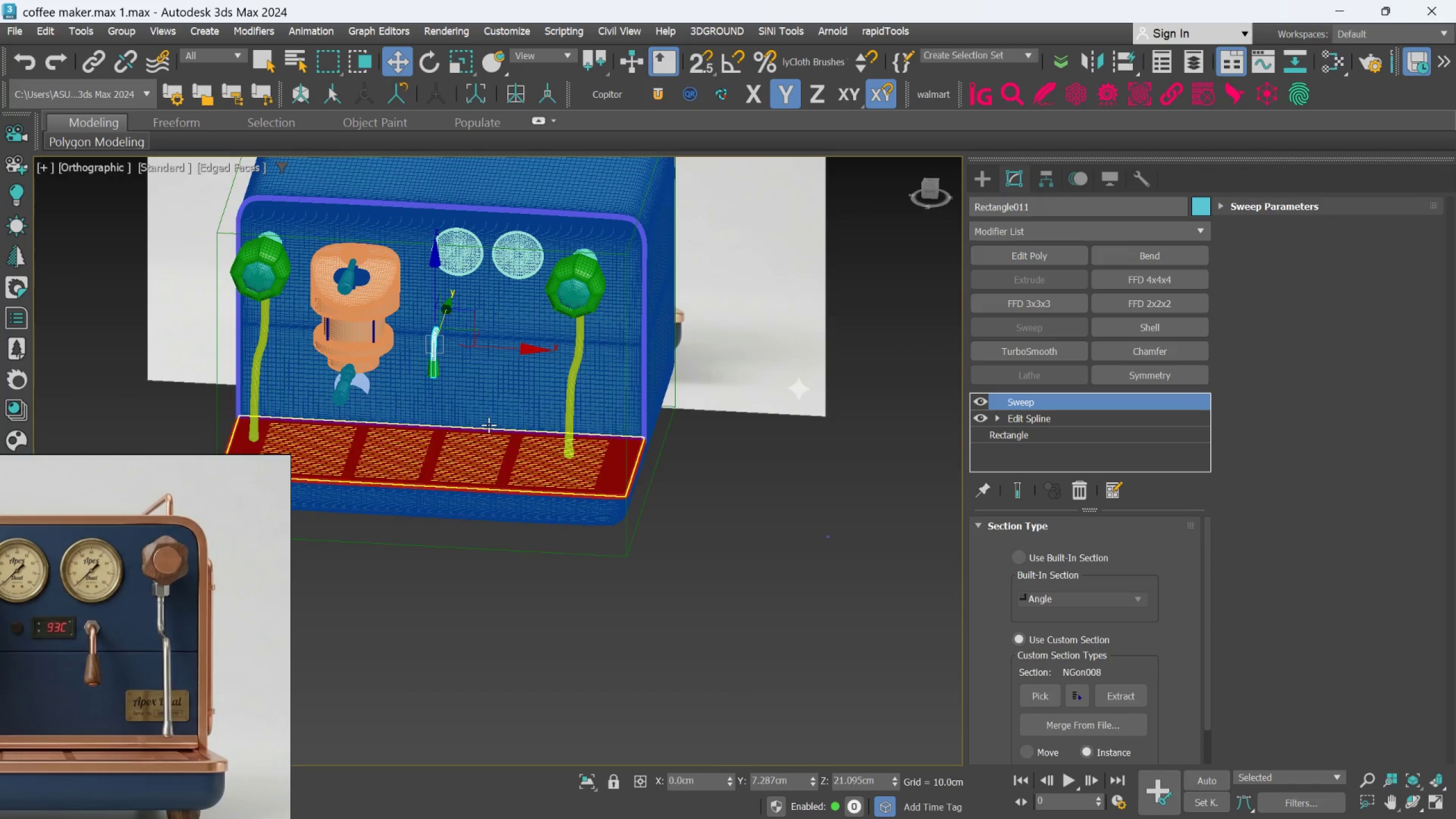 
scroll: coordinate [415, 323], scroll_direction: up, amount: 4.0
 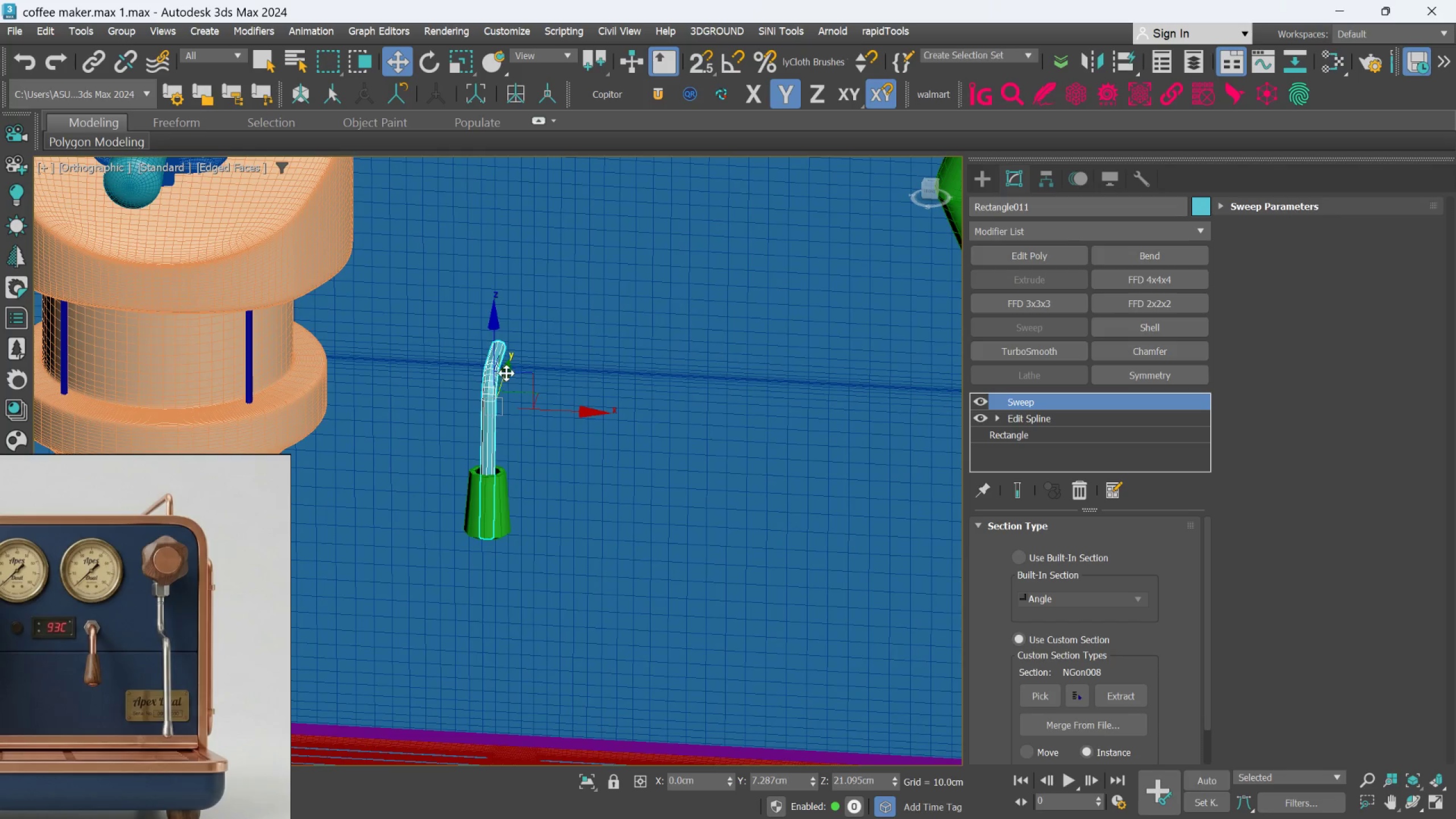 
scroll: coordinate [637, 437], scroll_direction: down, amount: 2.0
 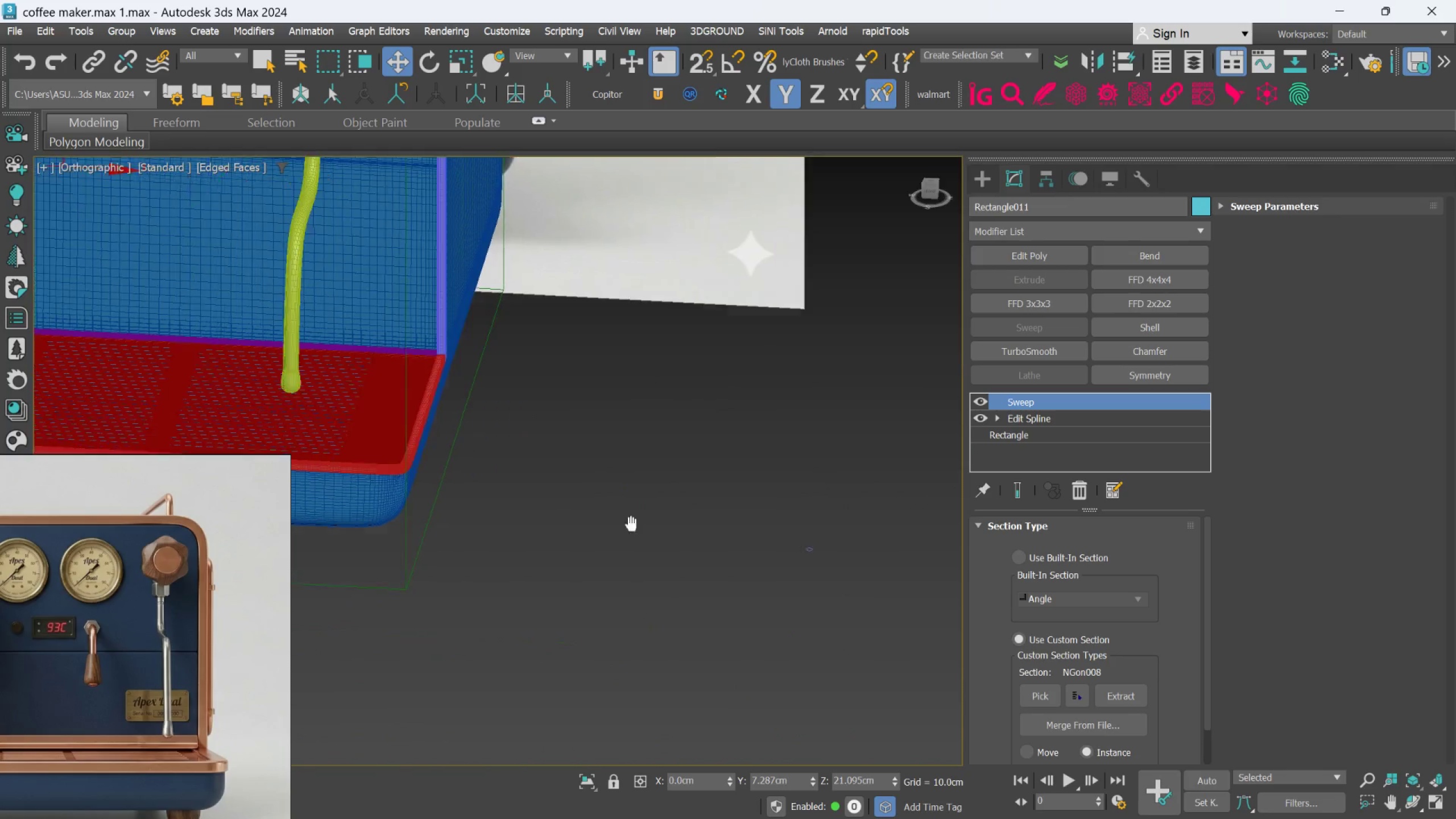 
scroll: coordinate [705, 533], scroll_direction: up, amount: 1.0
 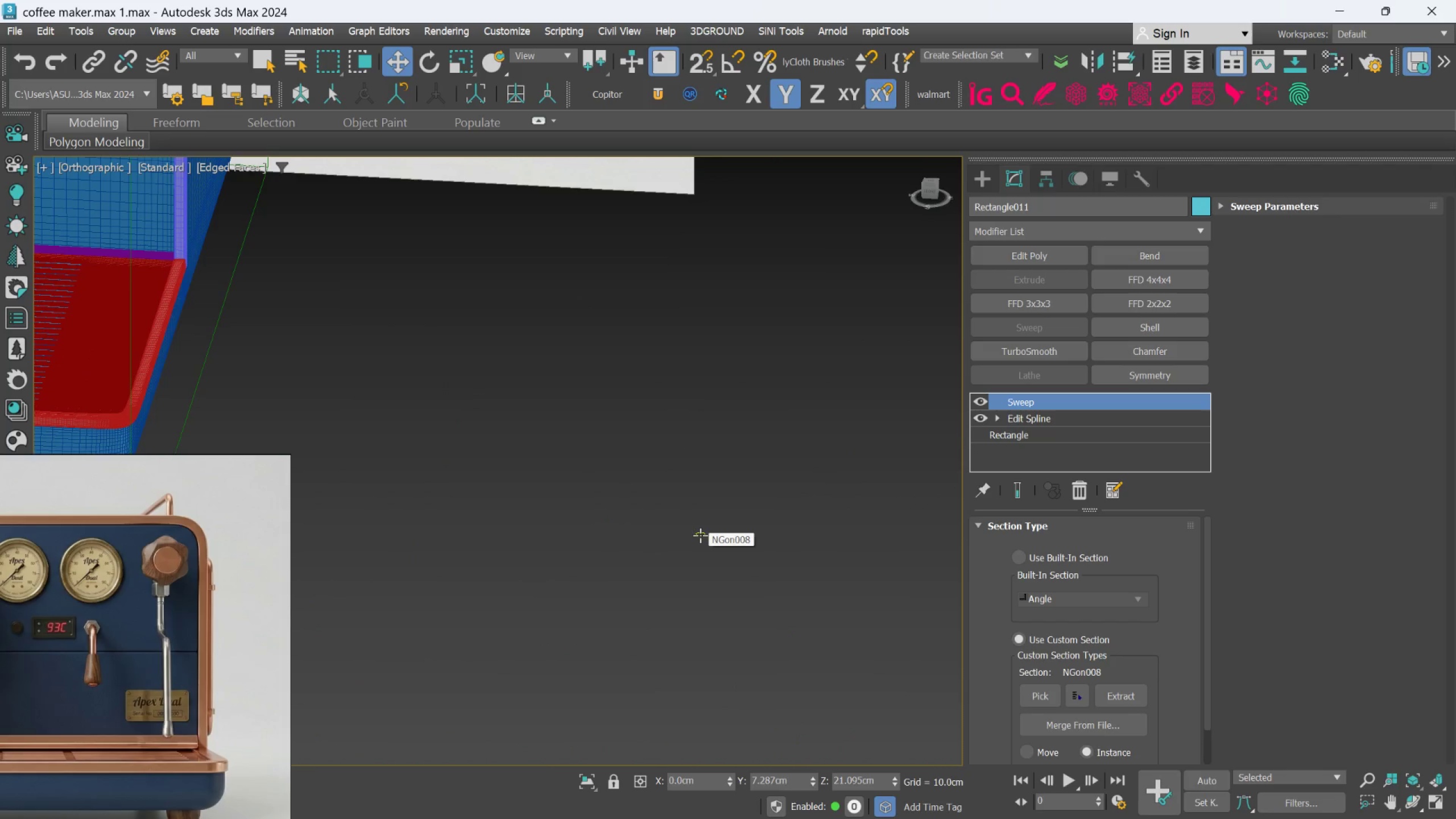 
right_click([741, 535])
 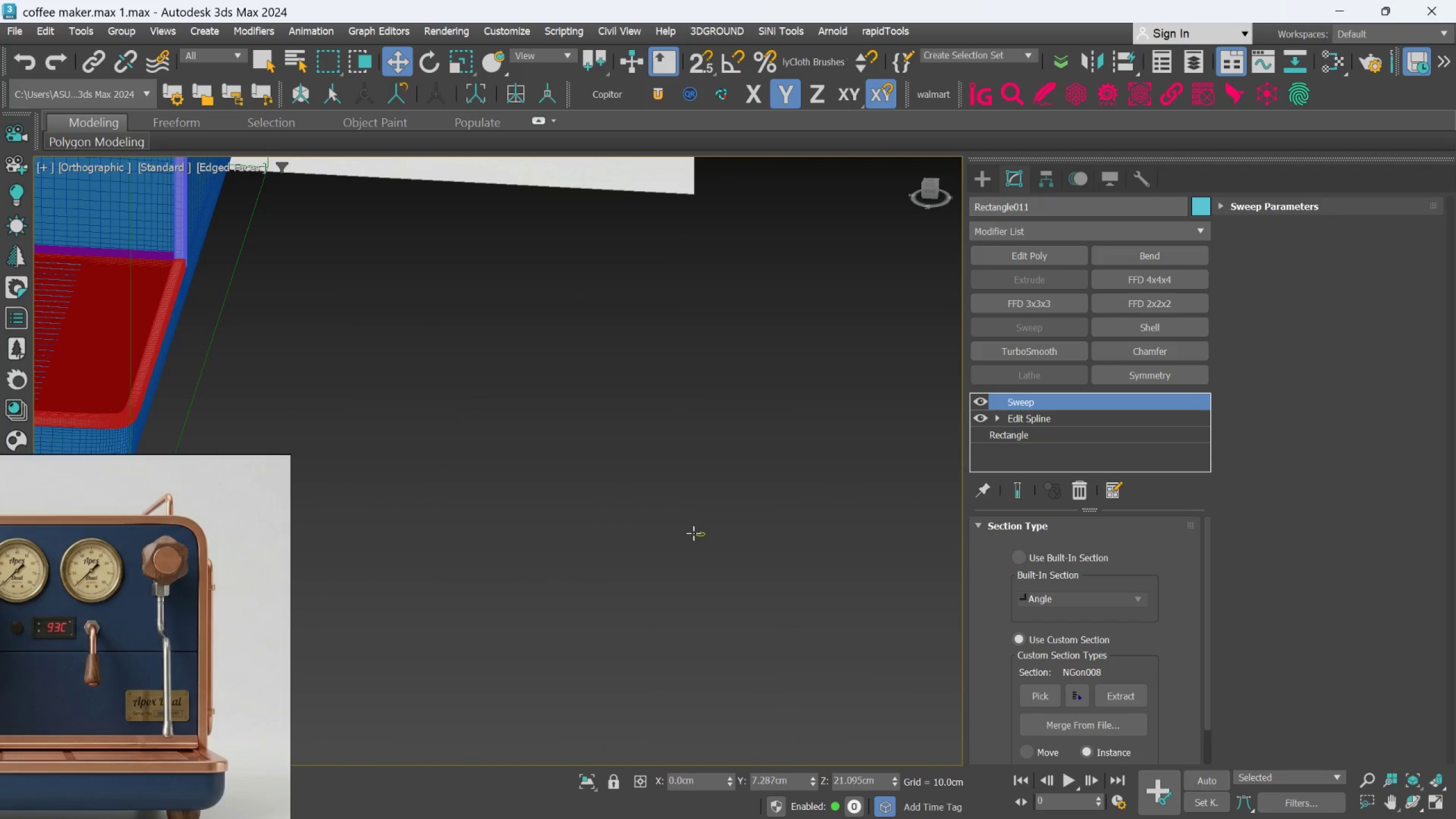 
left_click([695, 533])
 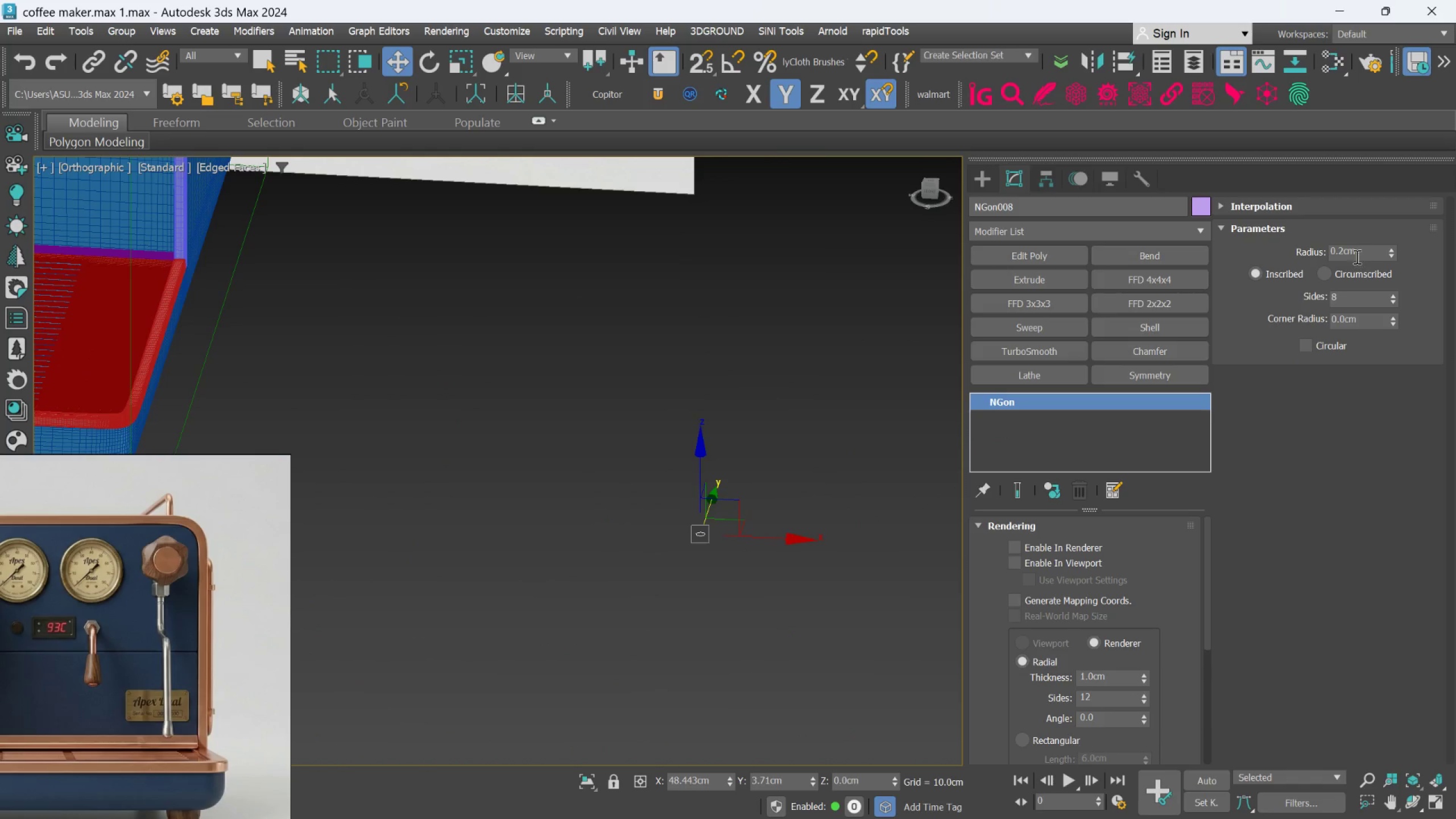 
double_click([1351, 250])
 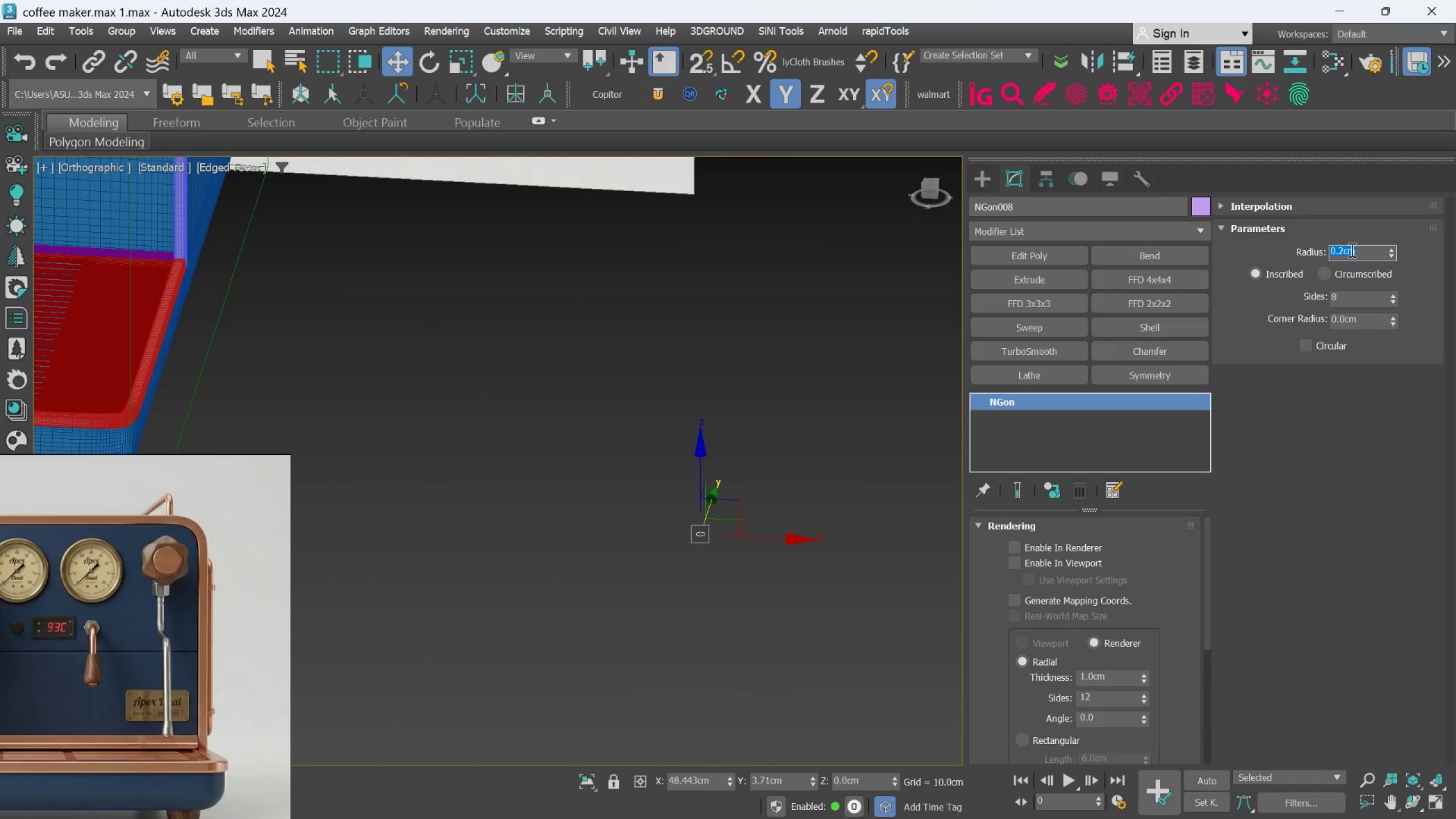 
key(Period)
 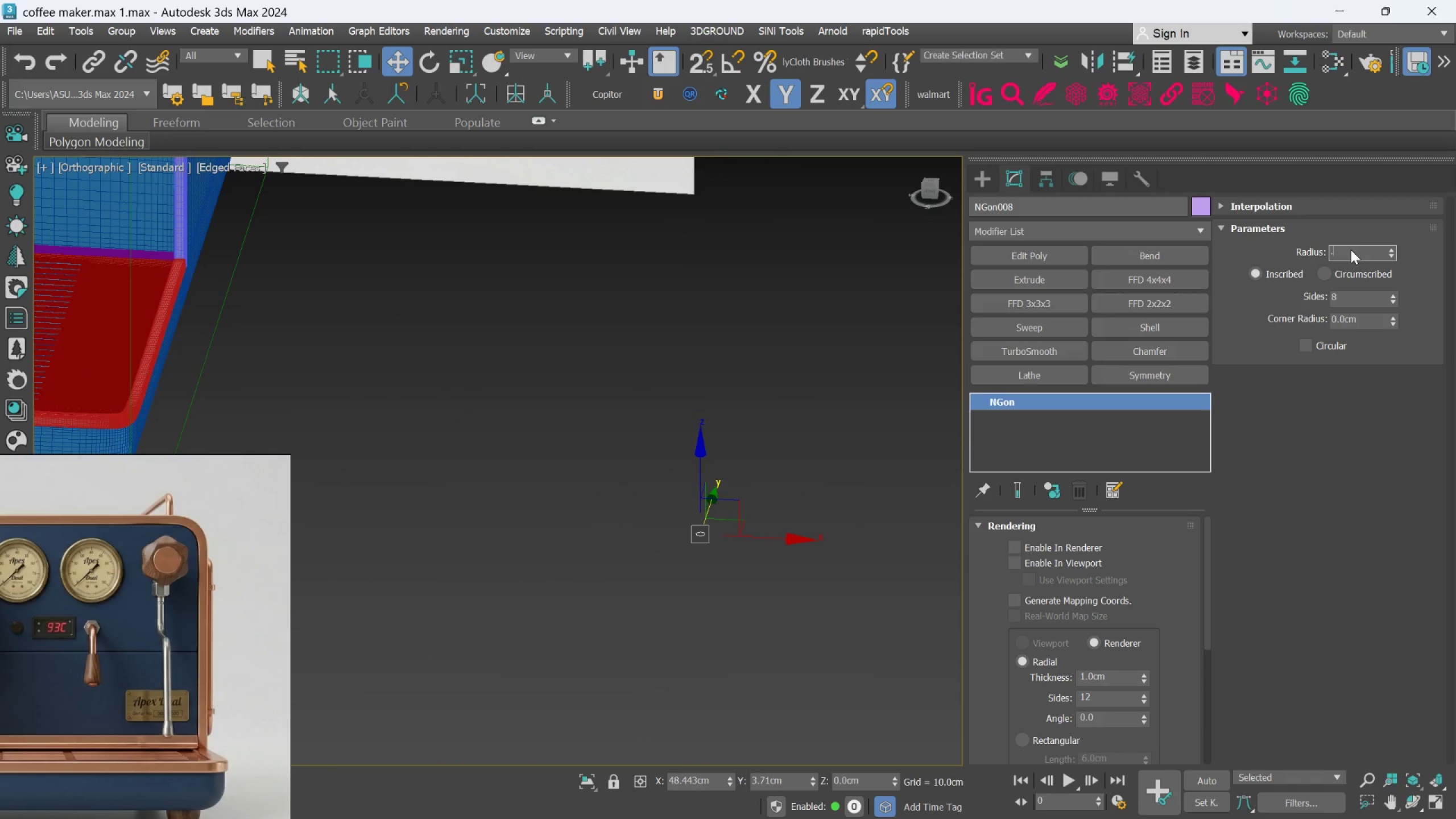 
key(5)
 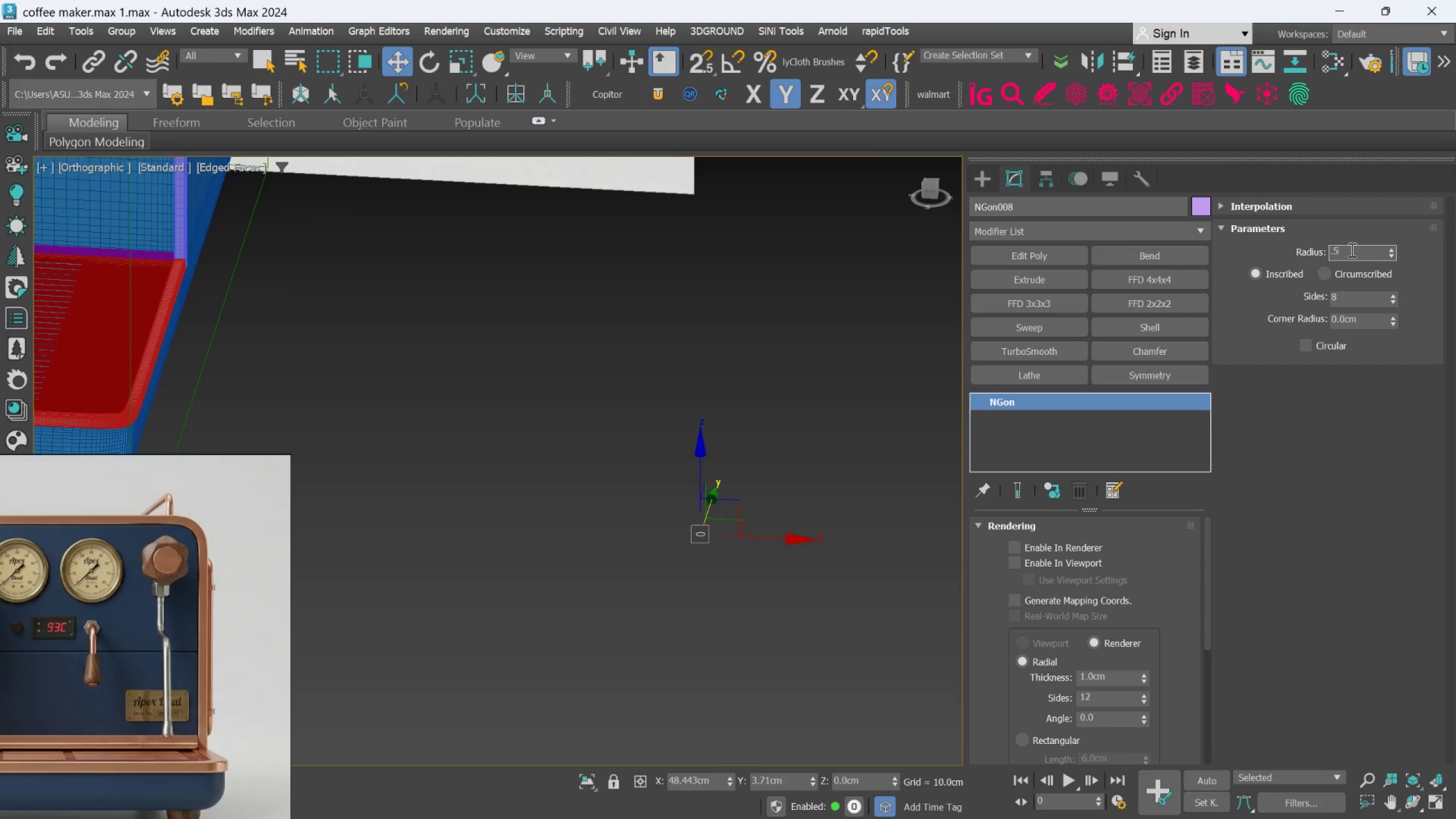 
key(Enter)
 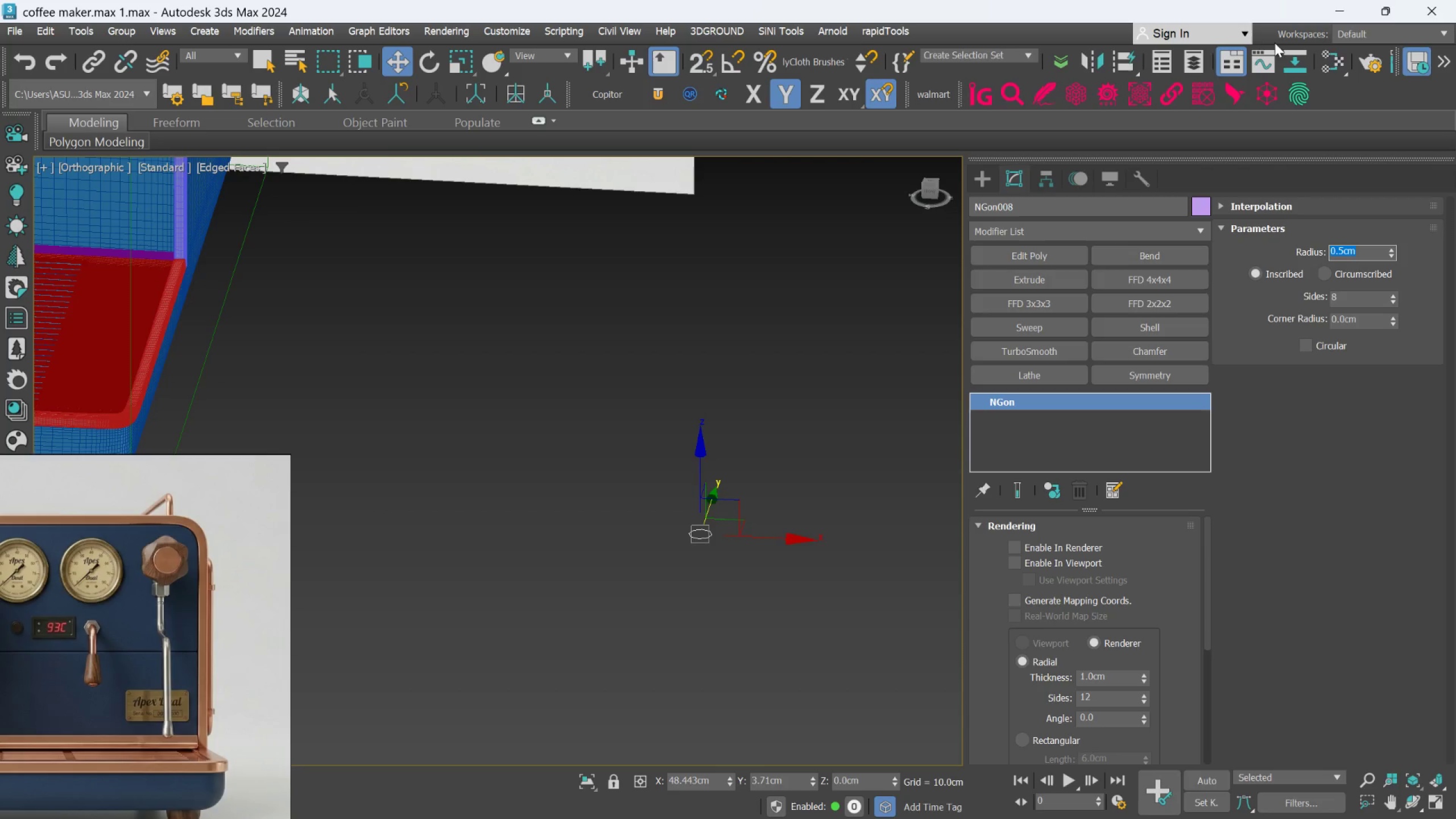 
scroll: coordinate [561, 391], scroll_direction: down, amount: 2.0
 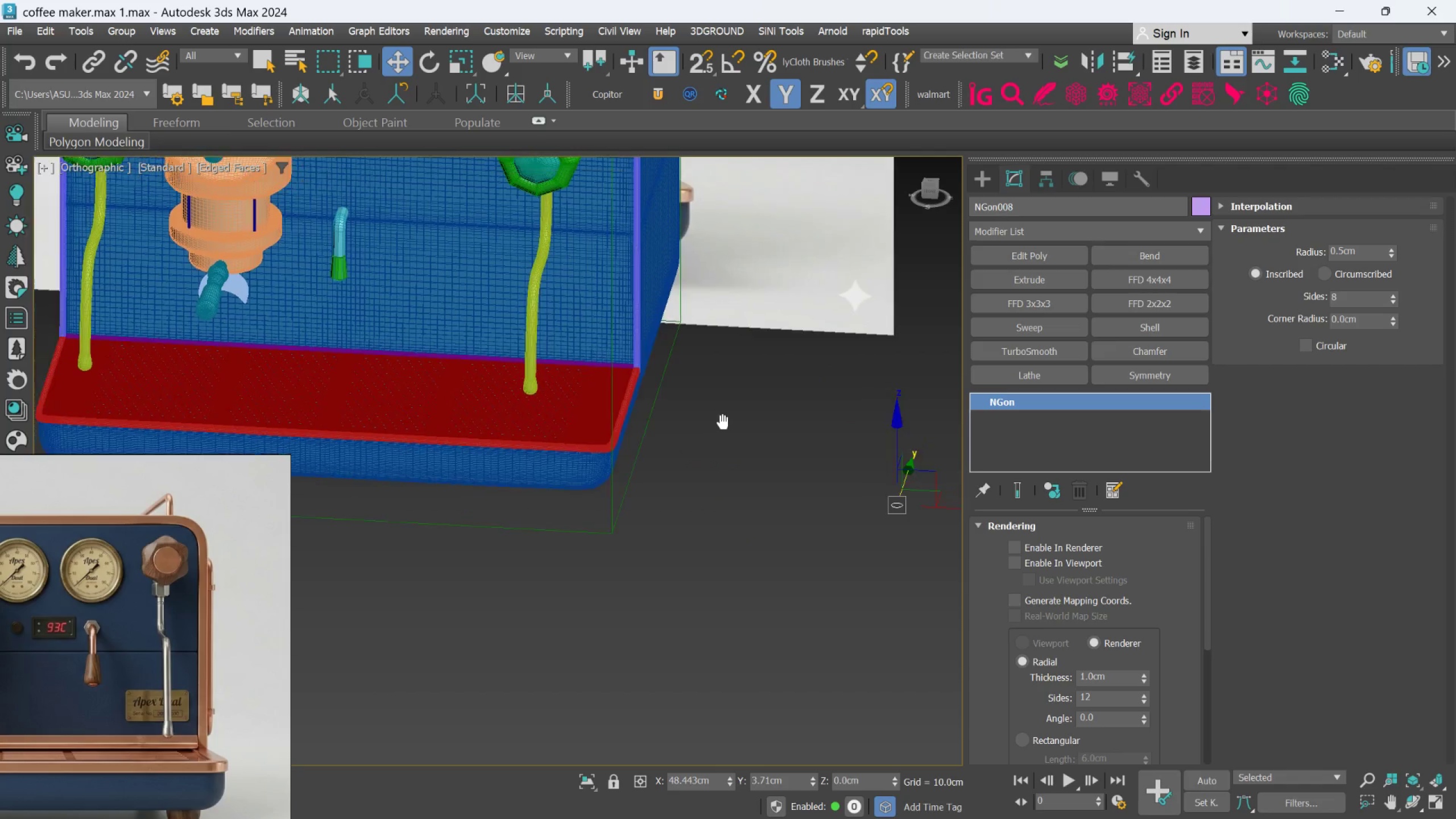 
scroll: coordinate [332, 250], scroll_direction: up, amount: 5.0
 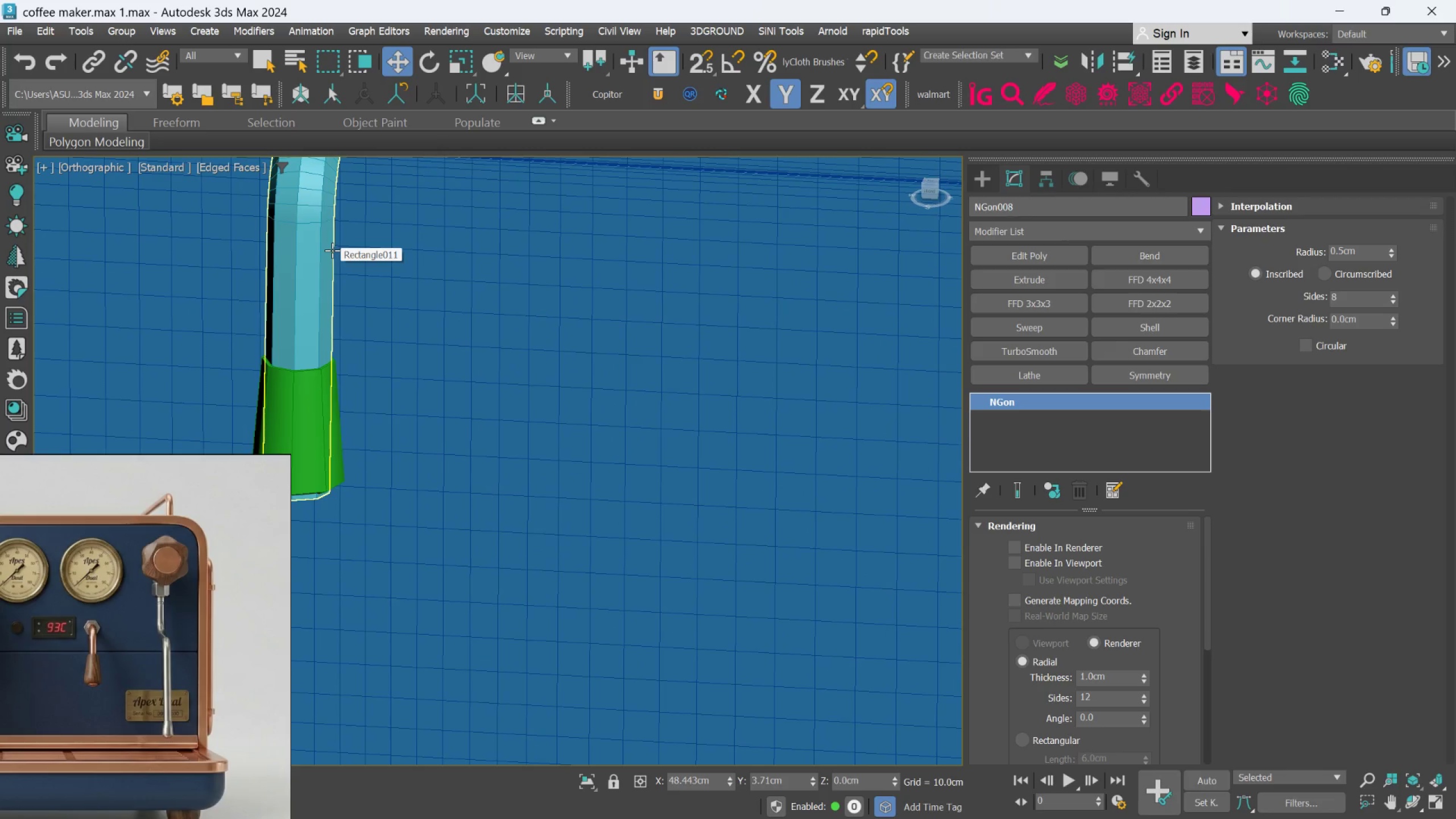 
scroll: coordinate [329, 255], scroll_direction: down, amount: 2.0
 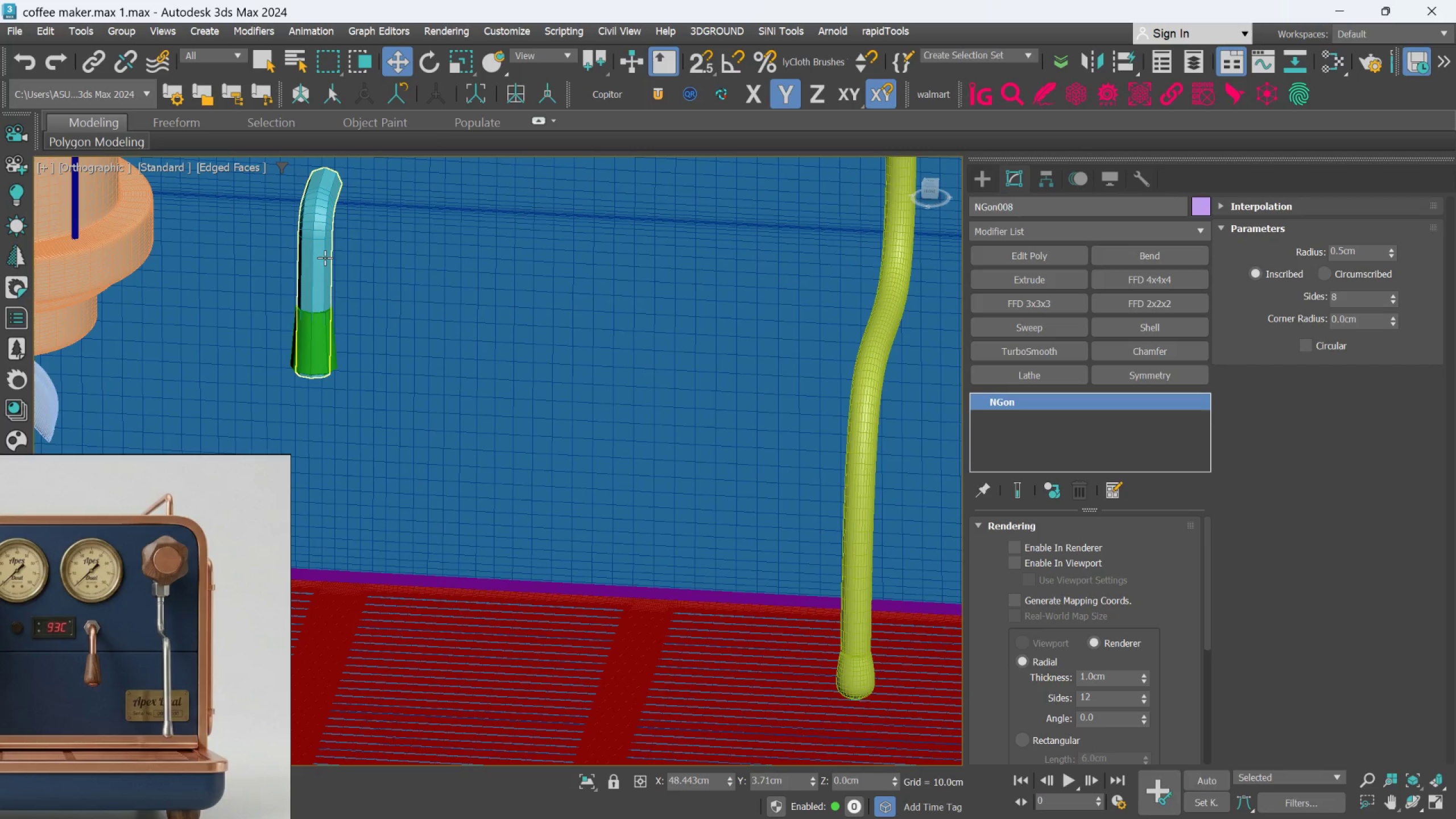 
left_click([325, 258])
 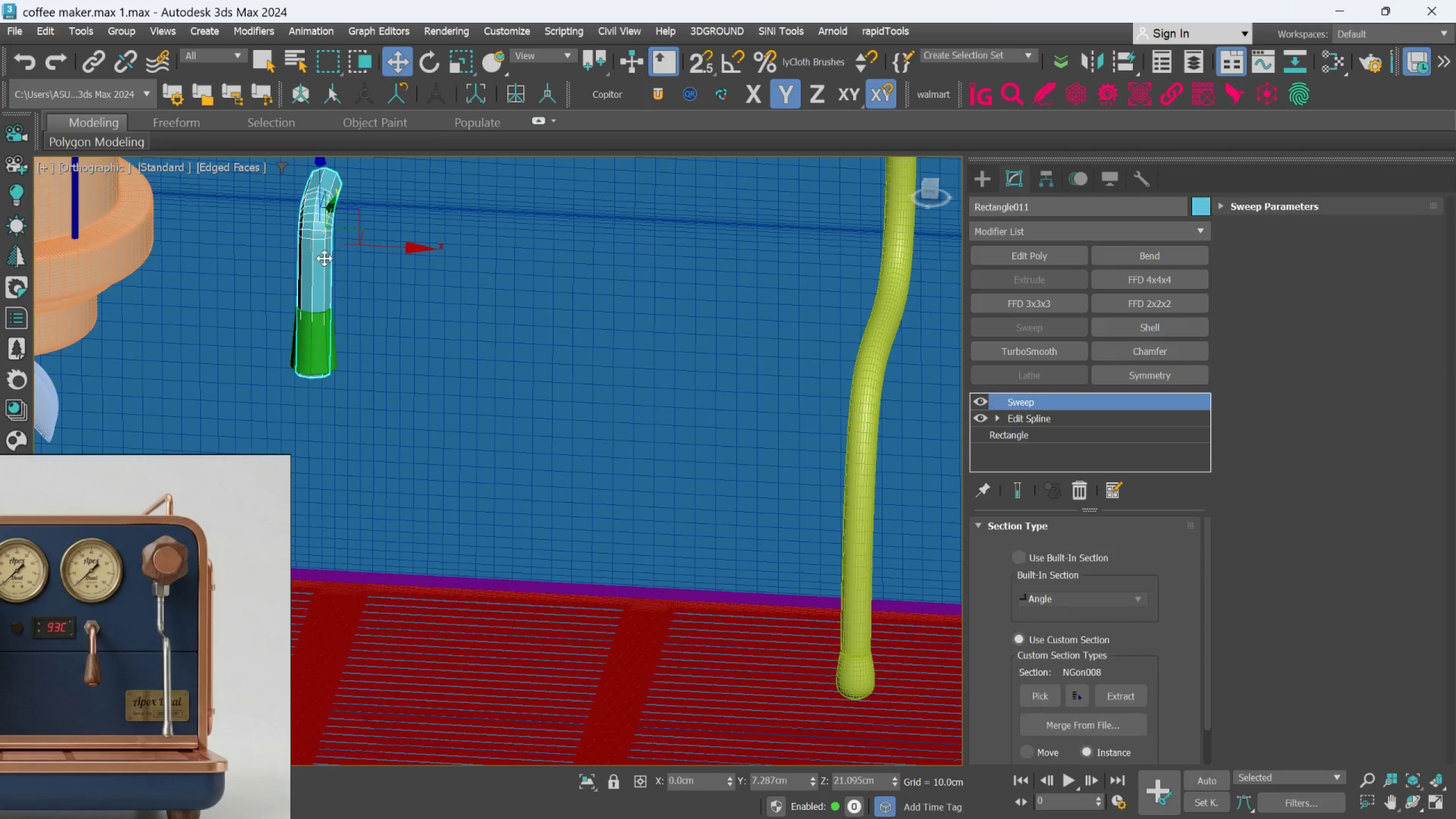 
scroll: coordinate [432, 300], scroll_direction: down, amount: 2.0
 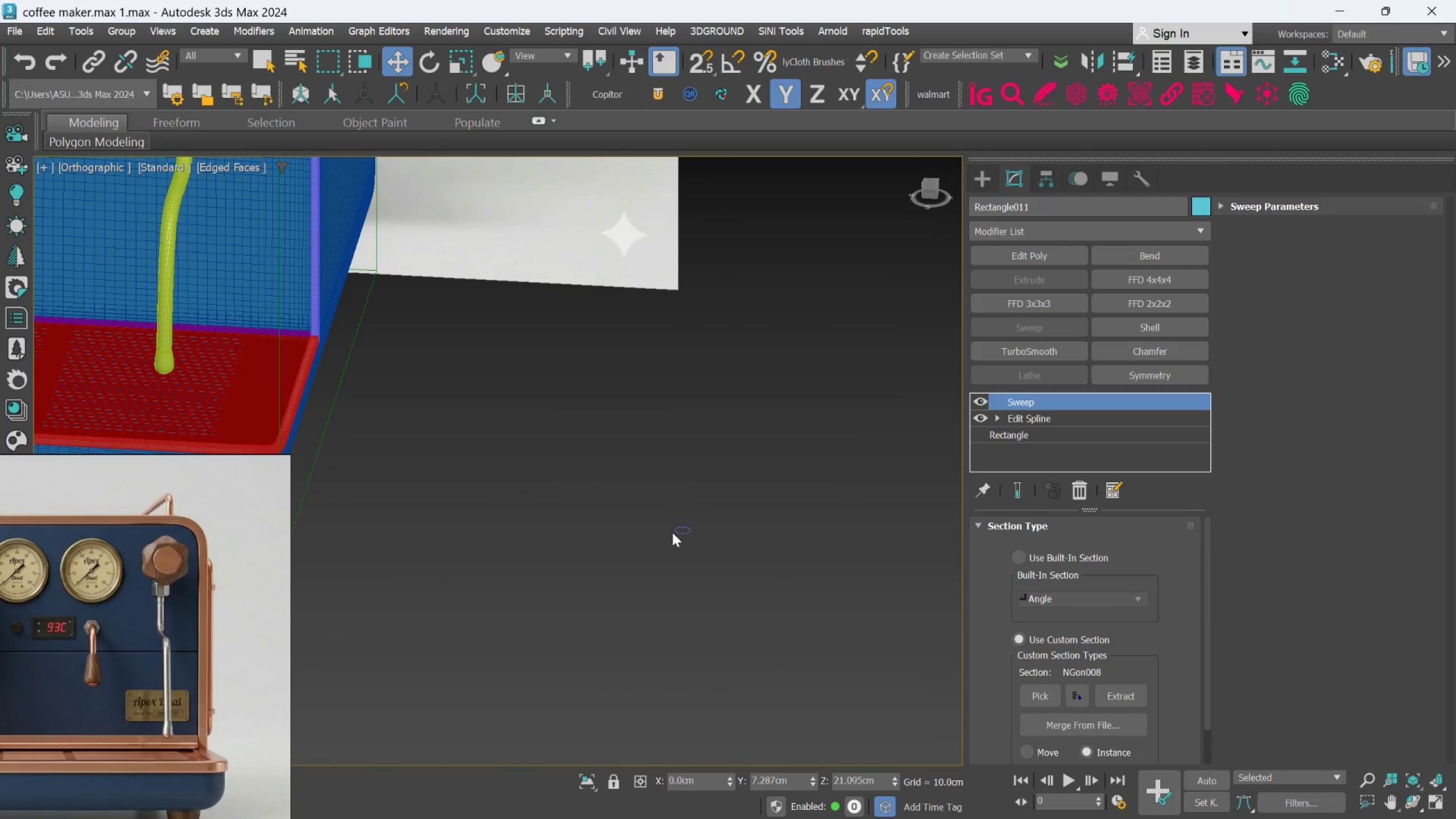 
left_click([677, 531])
 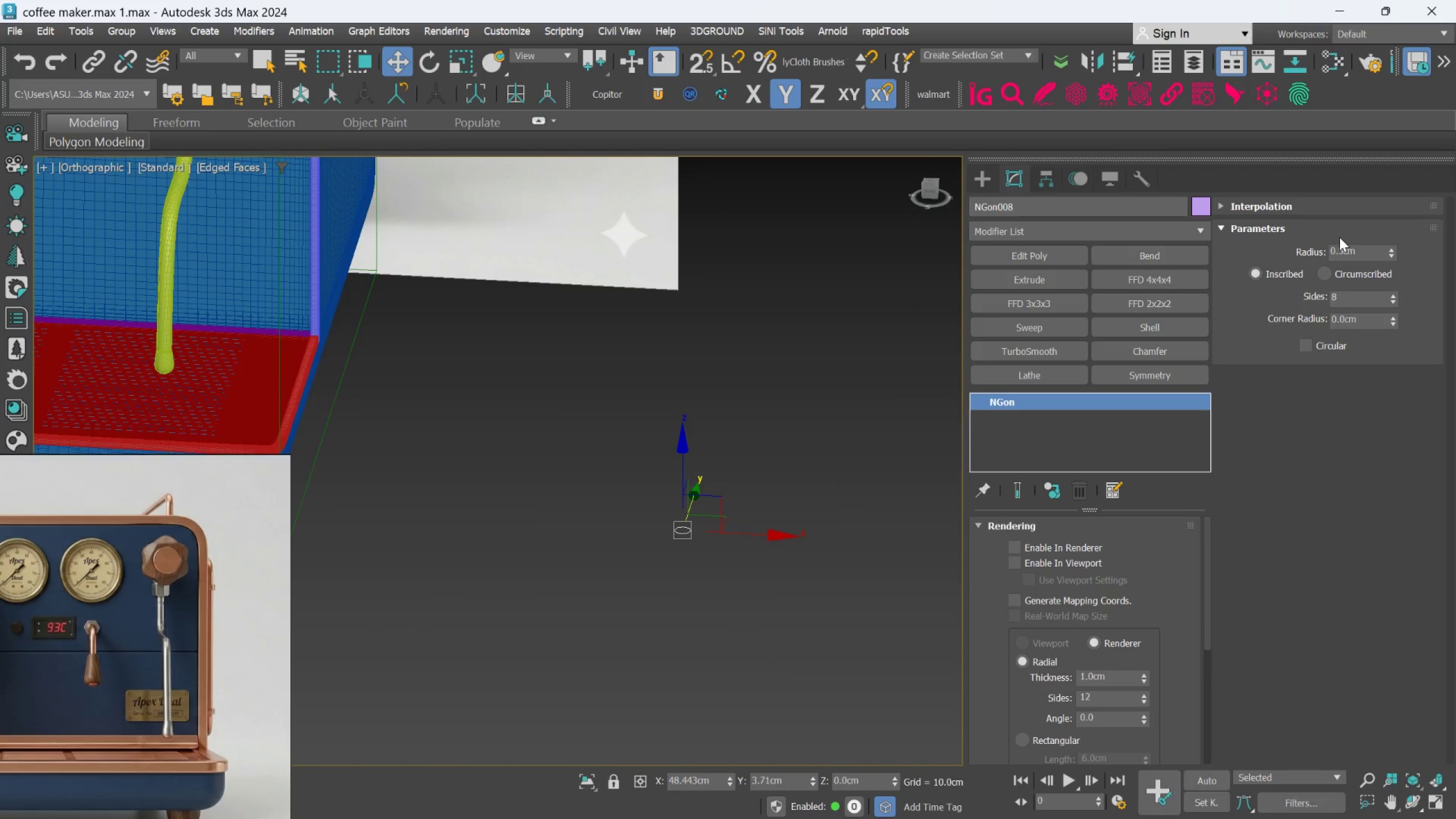 
double_click([1340, 246])
 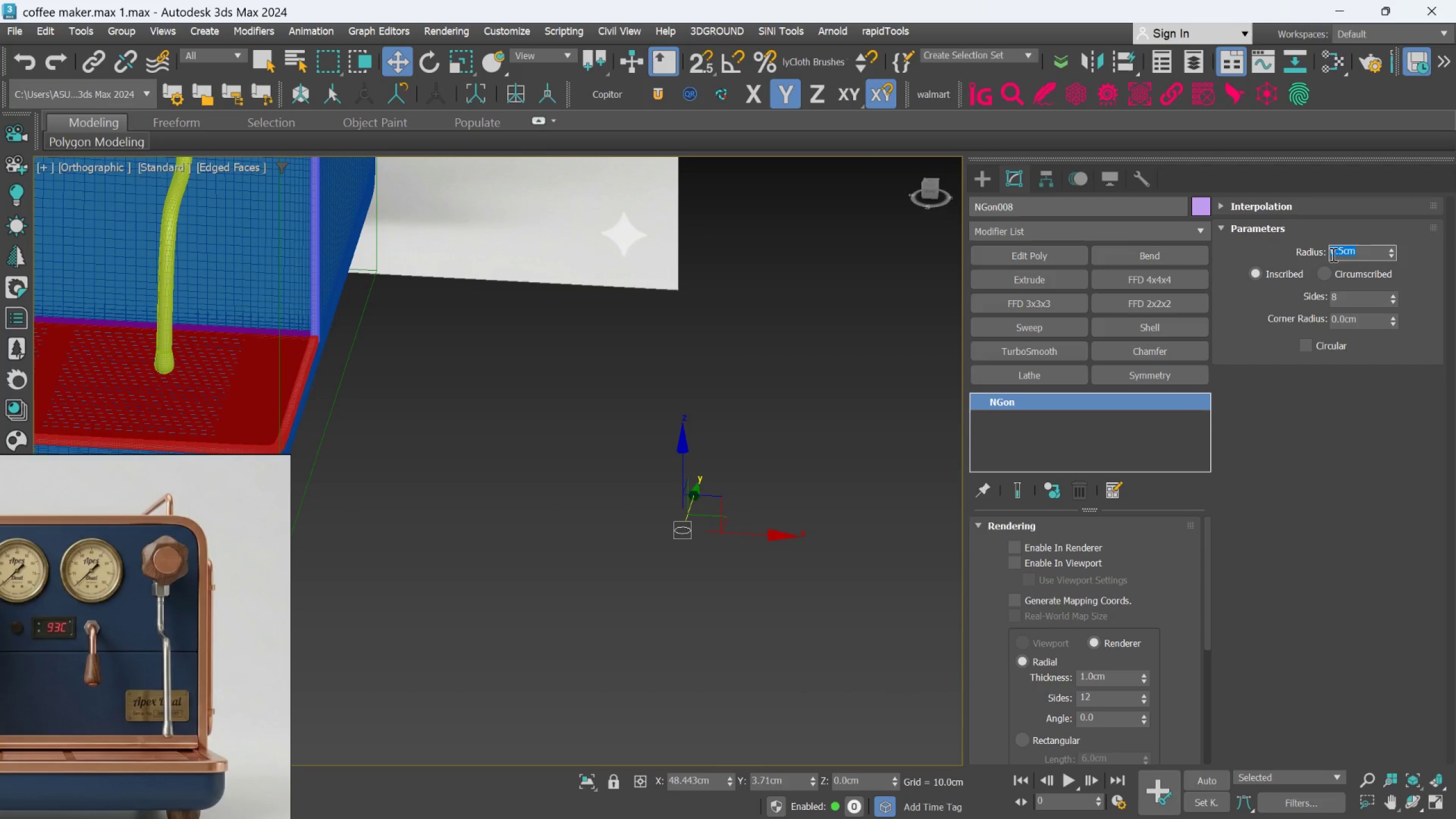 
key(Period)
 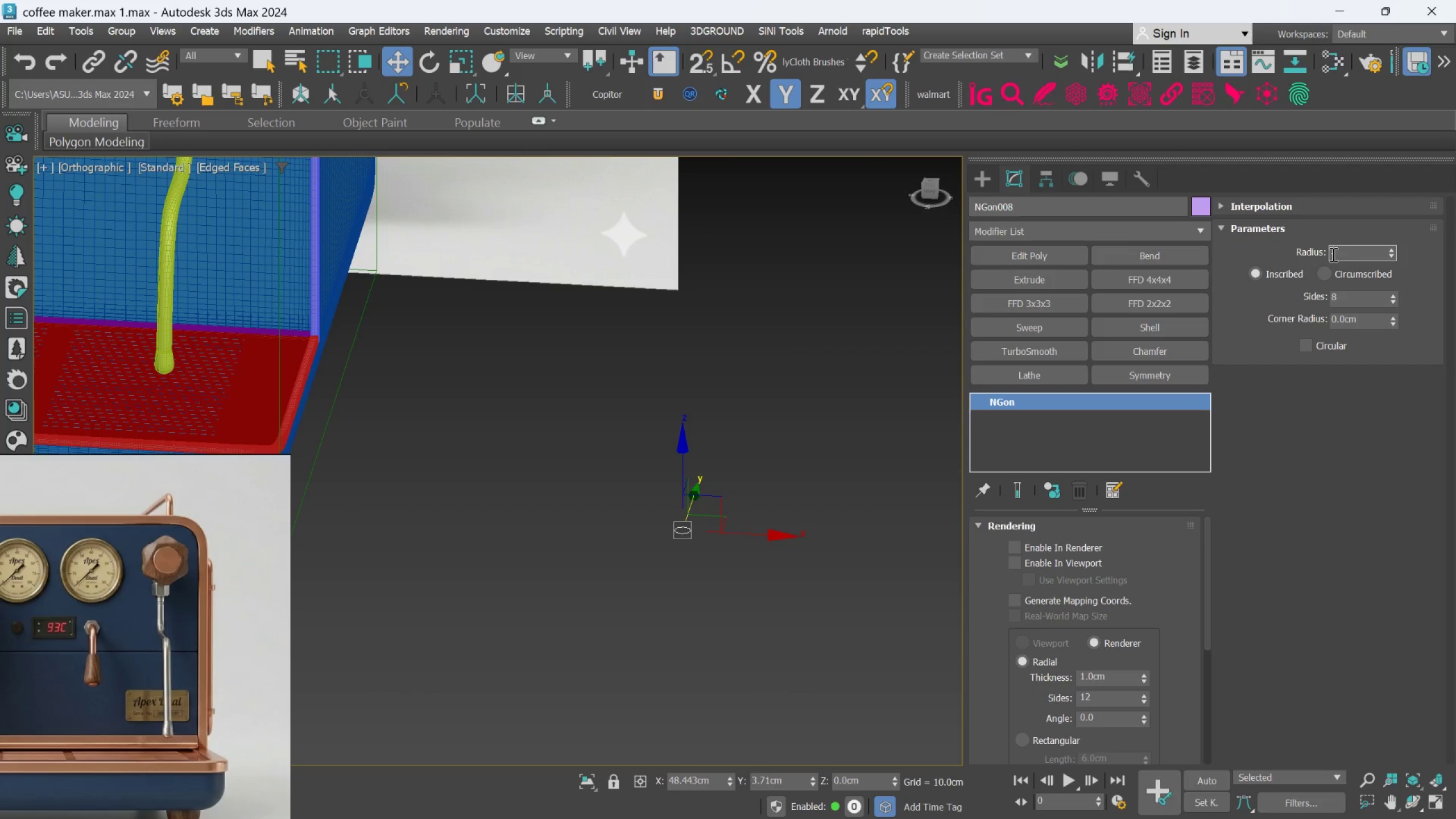 
key(4)
 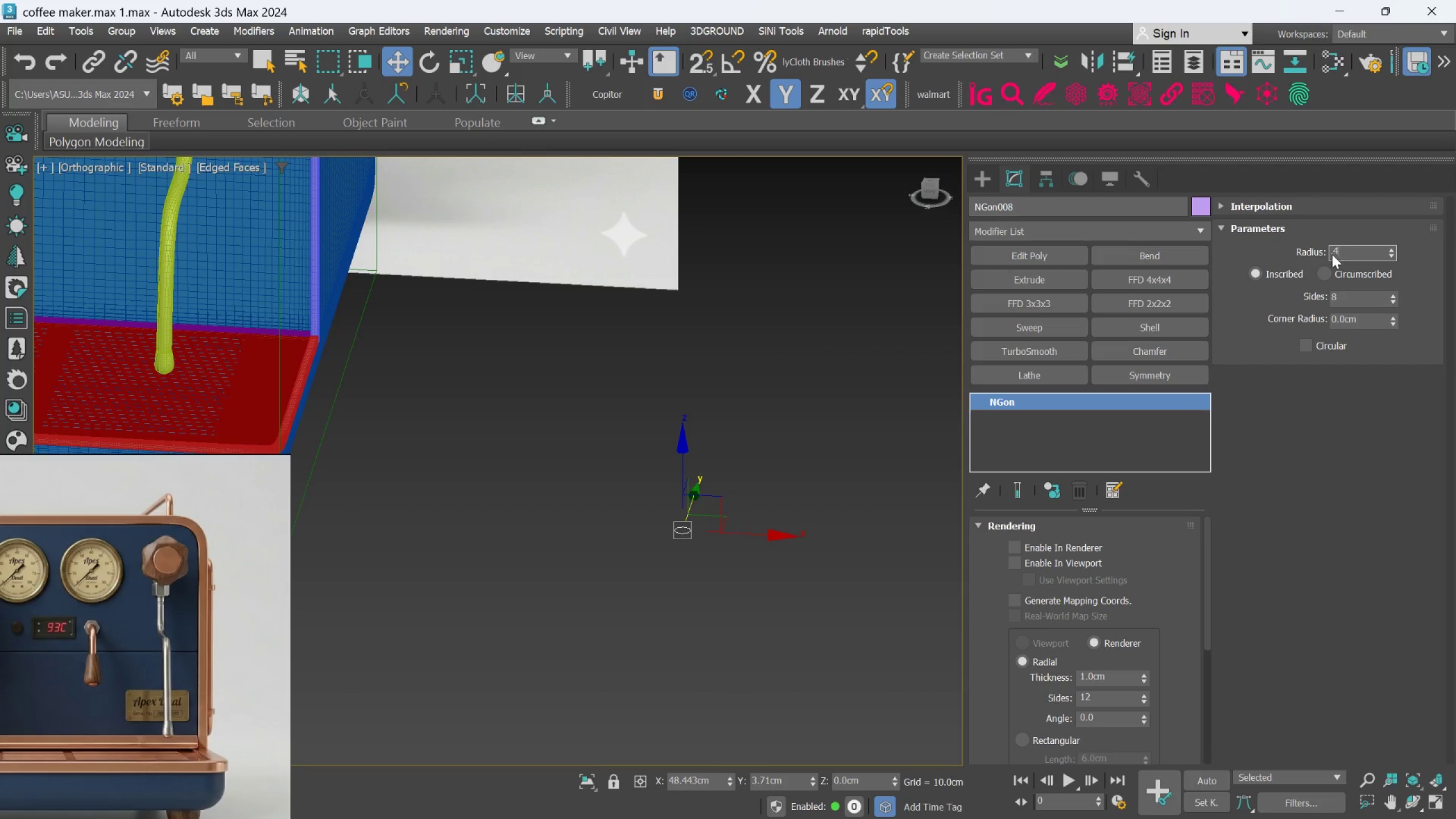 
key(Enter)
 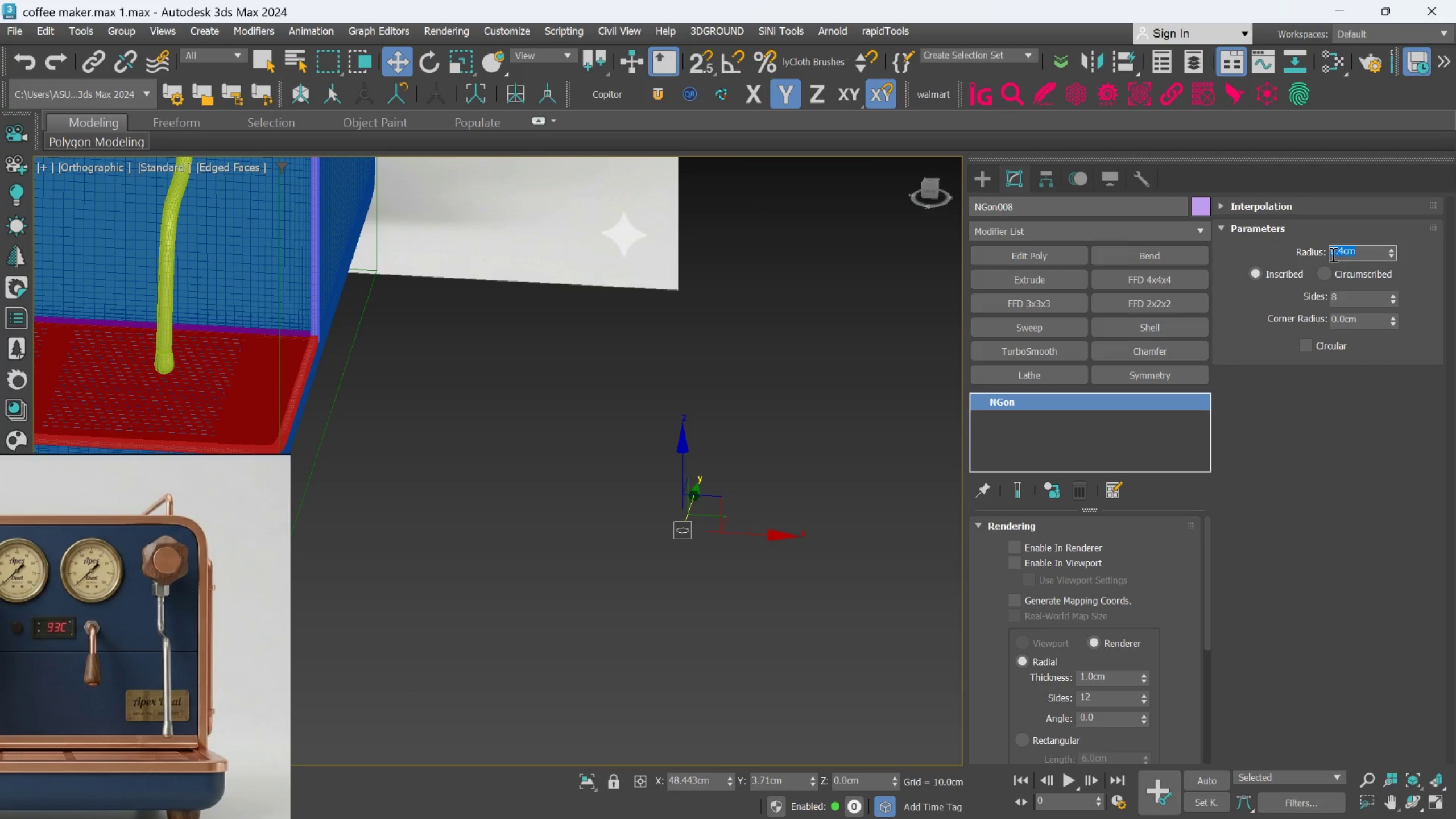 
scroll: coordinate [1040, 318], scroll_direction: down, amount: 2.0
 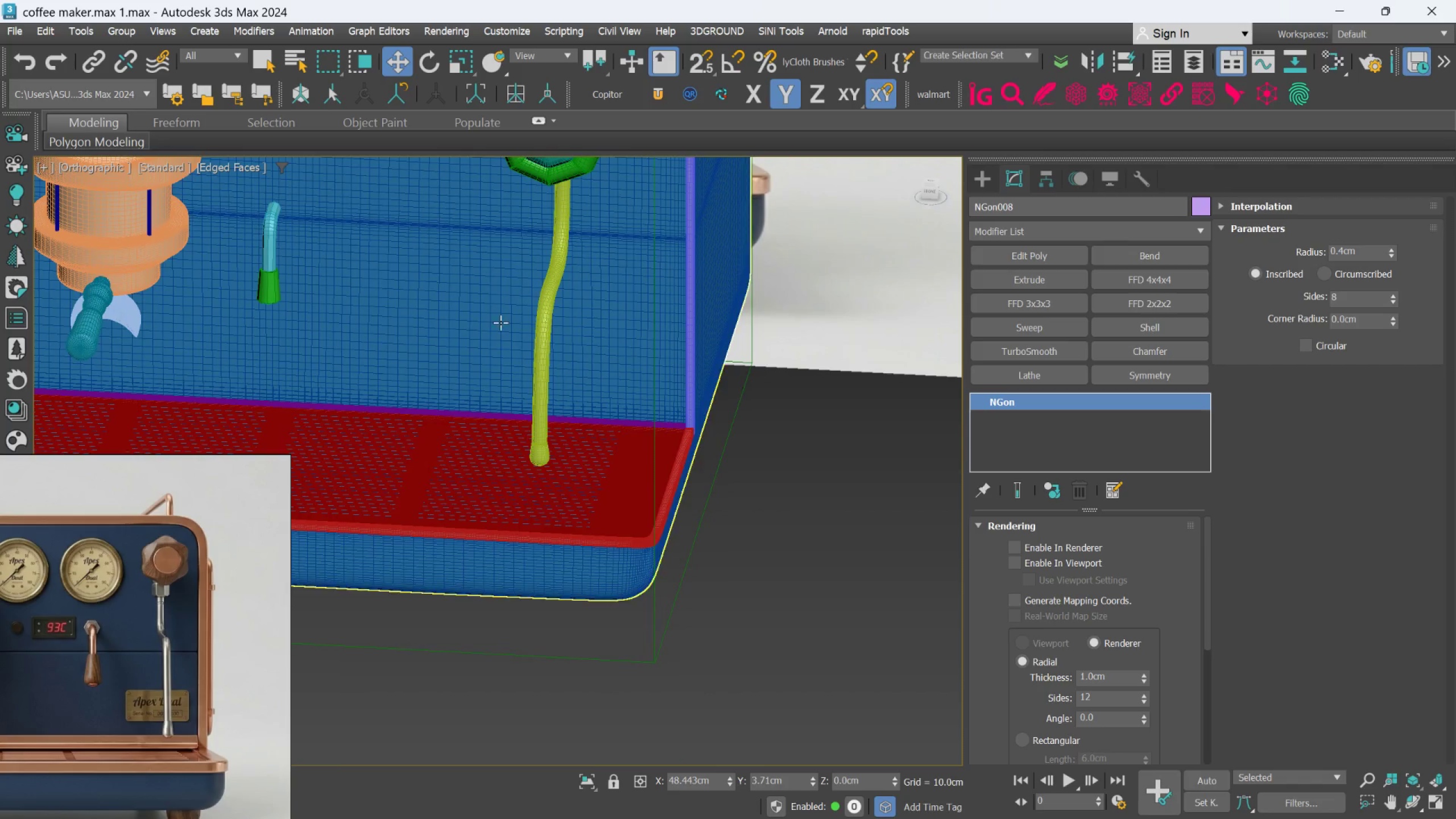 
scroll: coordinate [276, 247], scroll_direction: up, amount: 3.0
 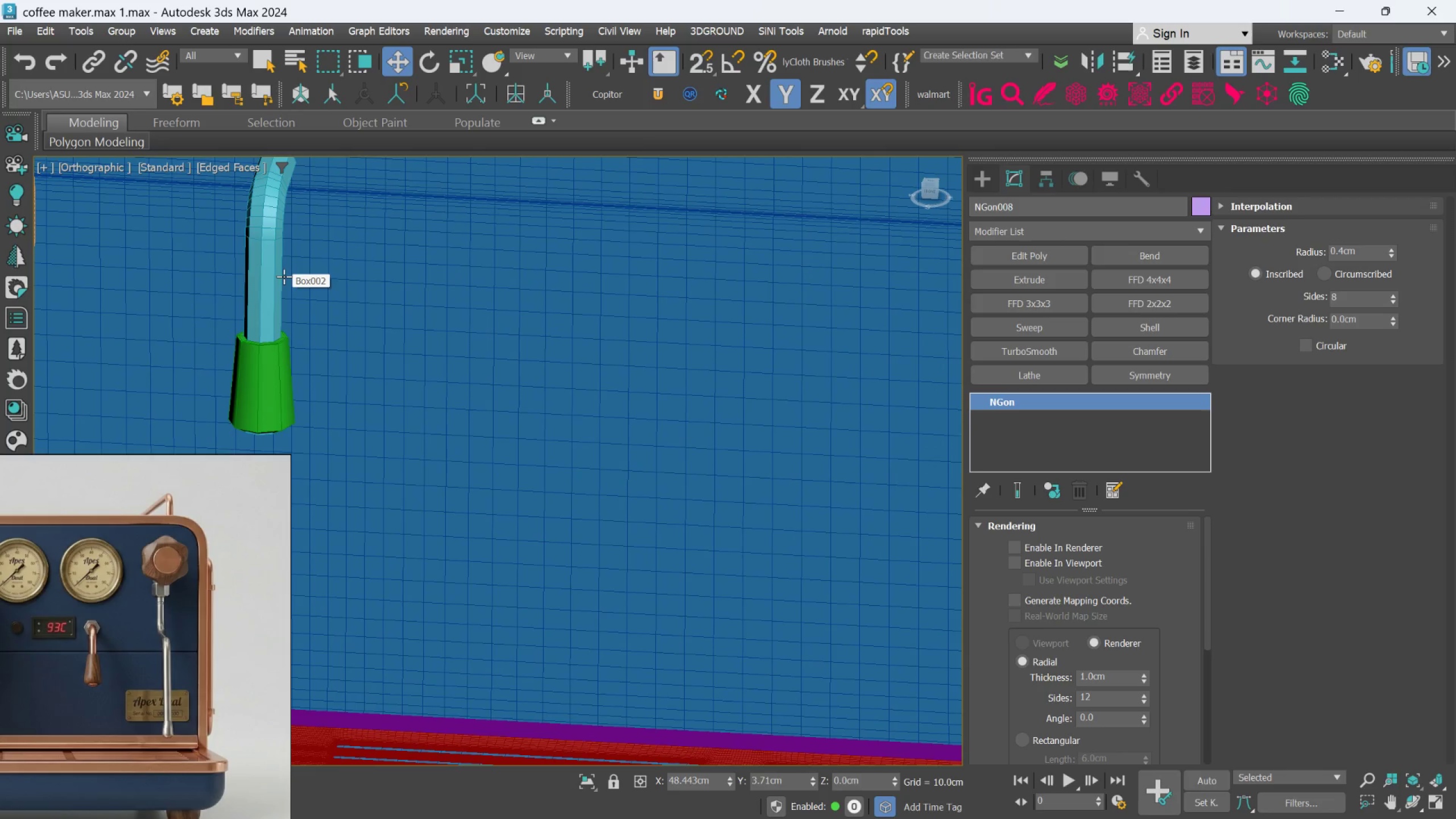 
hold_key(key=AltLeft, duration=0.68)
 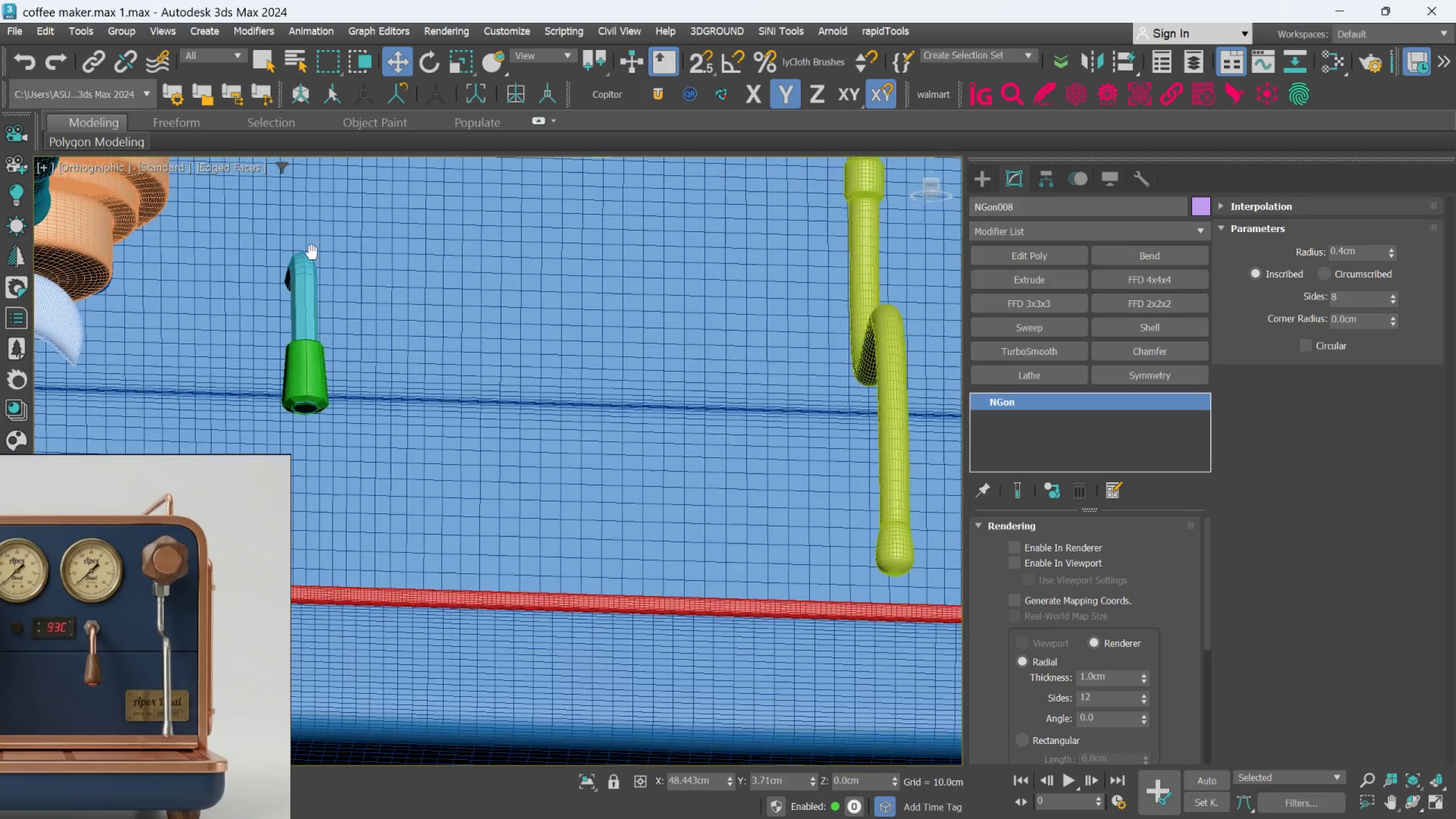 
scroll: coordinate [283, 276], scroll_direction: down, amount: 1.0
 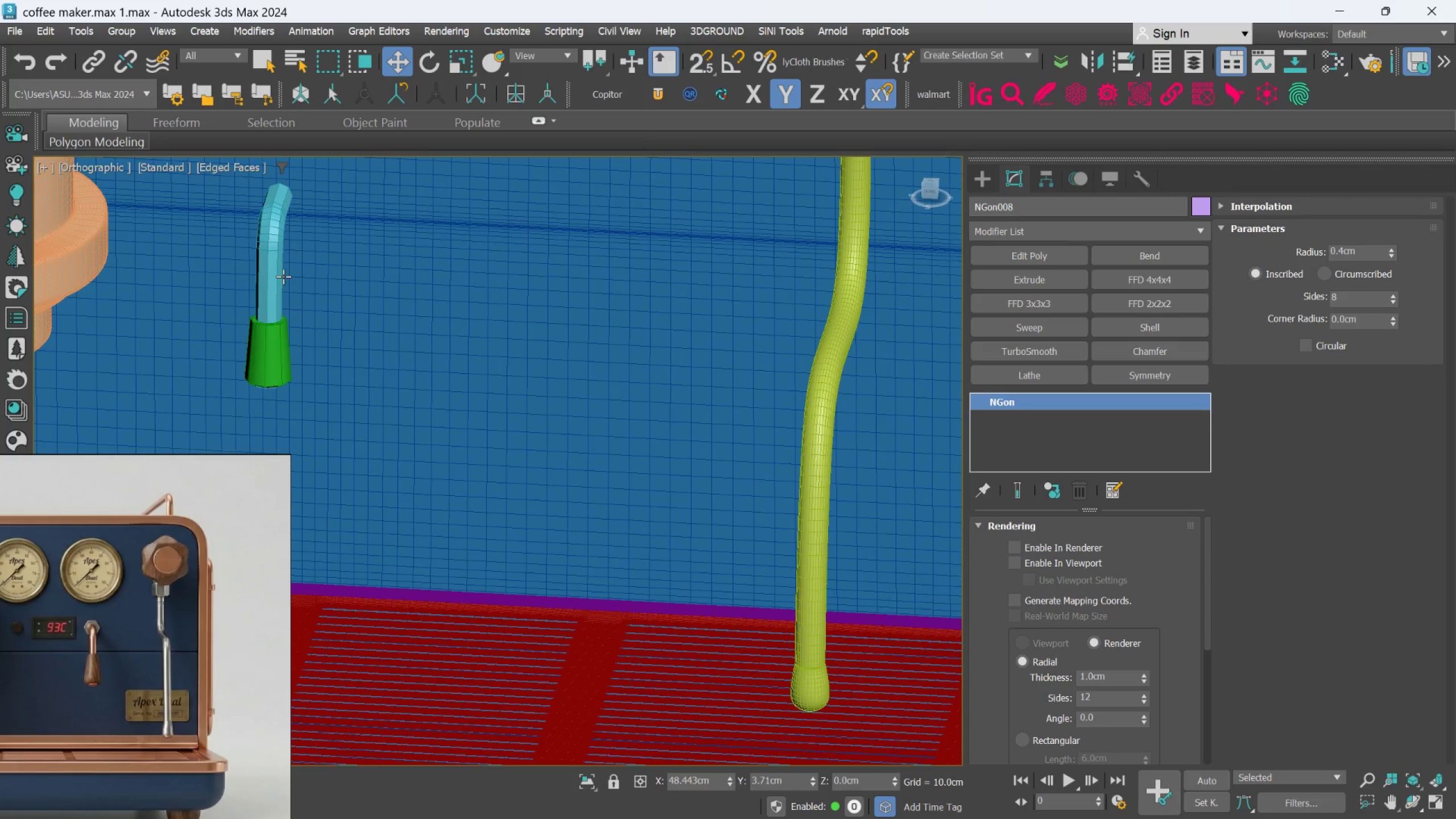 
scroll: coordinate [289, 332], scroll_direction: up, amount: 4.0
 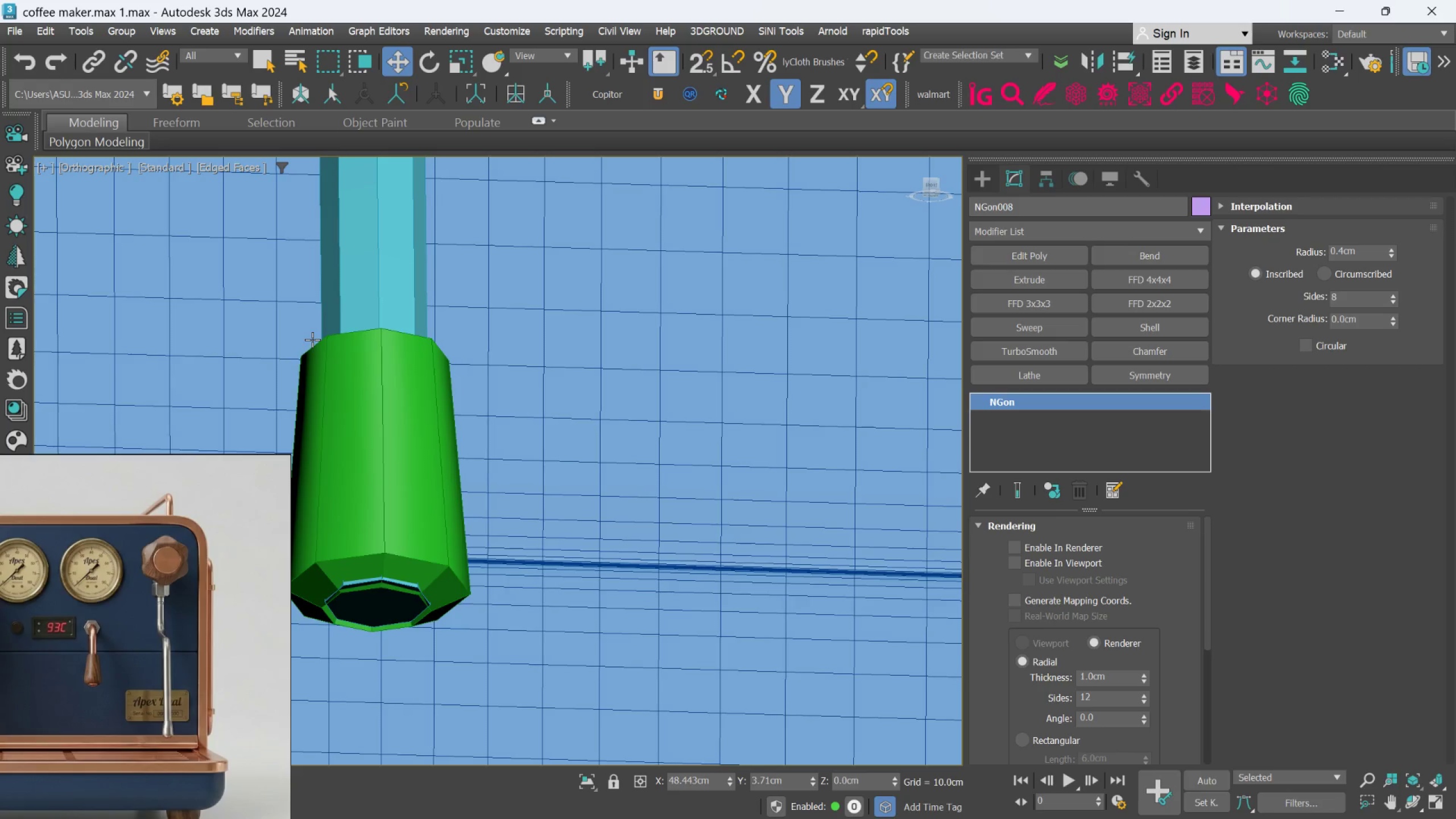 
scroll: coordinate [313, 340], scroll_direction: down, amount: 1.0
 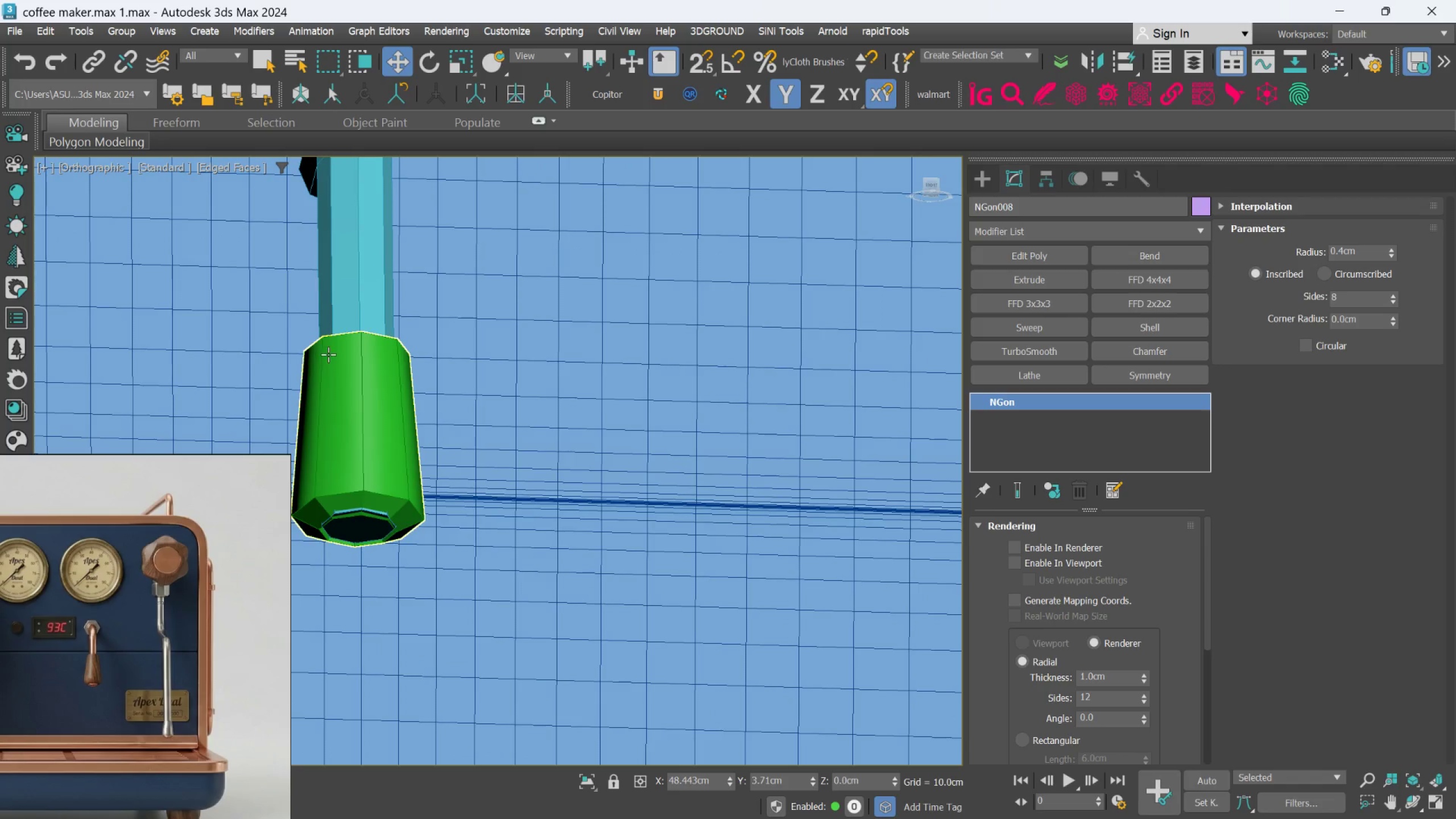 
hold_key(key=AltLeft, duration=0.48)
 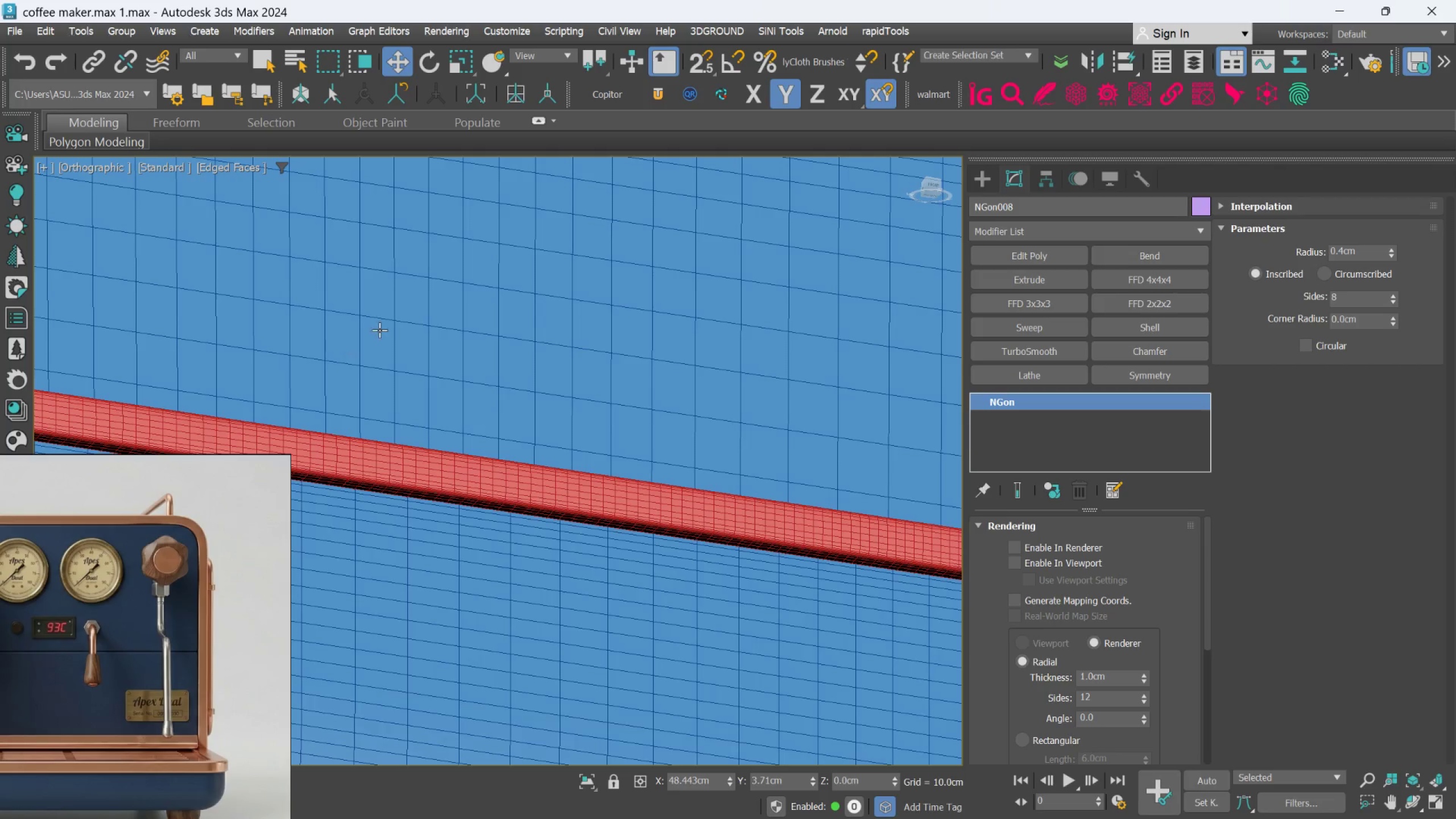 
scroll: coordinate [392, 325], scroll_direction: down, amount: 2.0
 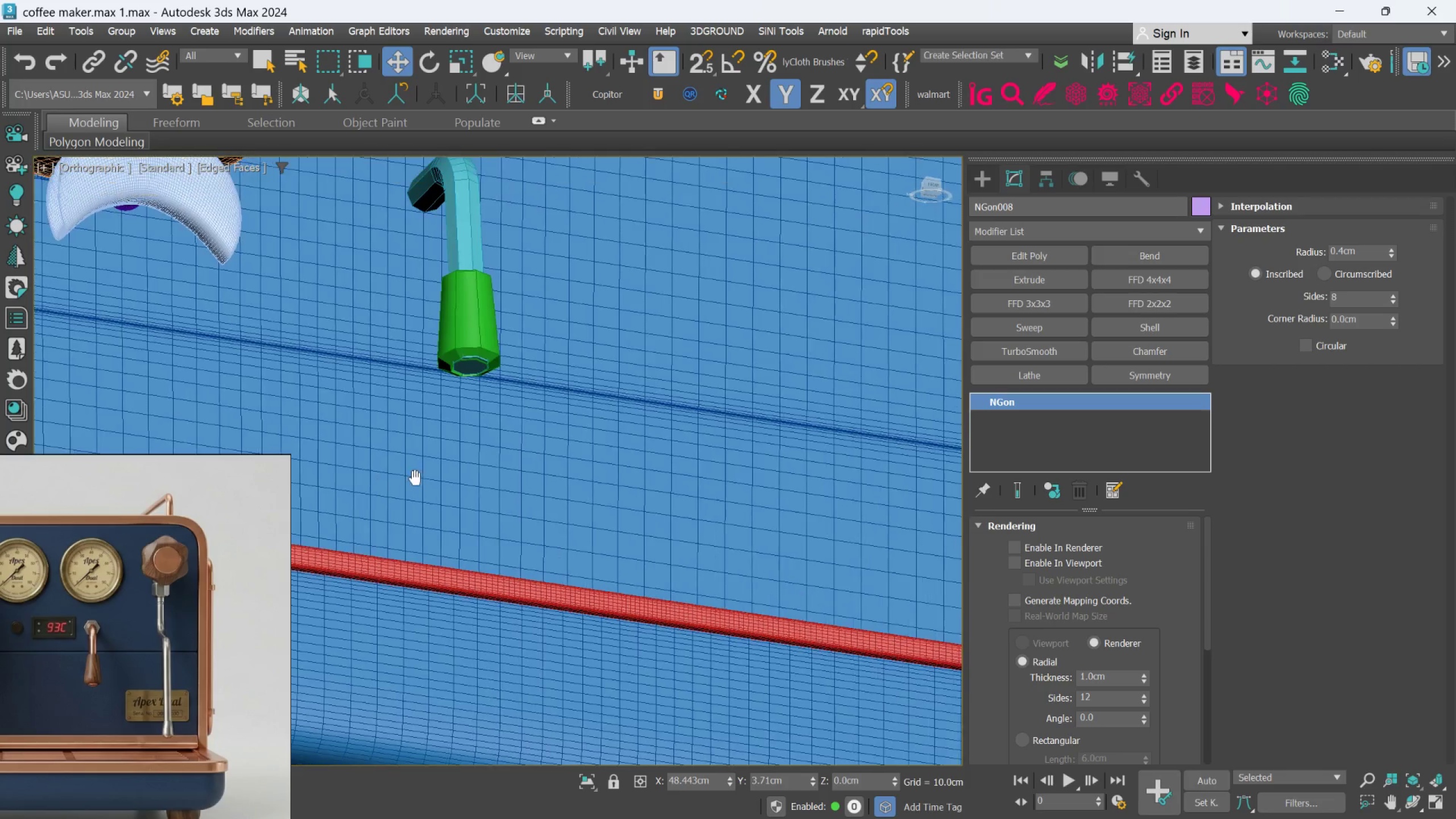 
hold_key(key=AltLeft, duration=0.48)
 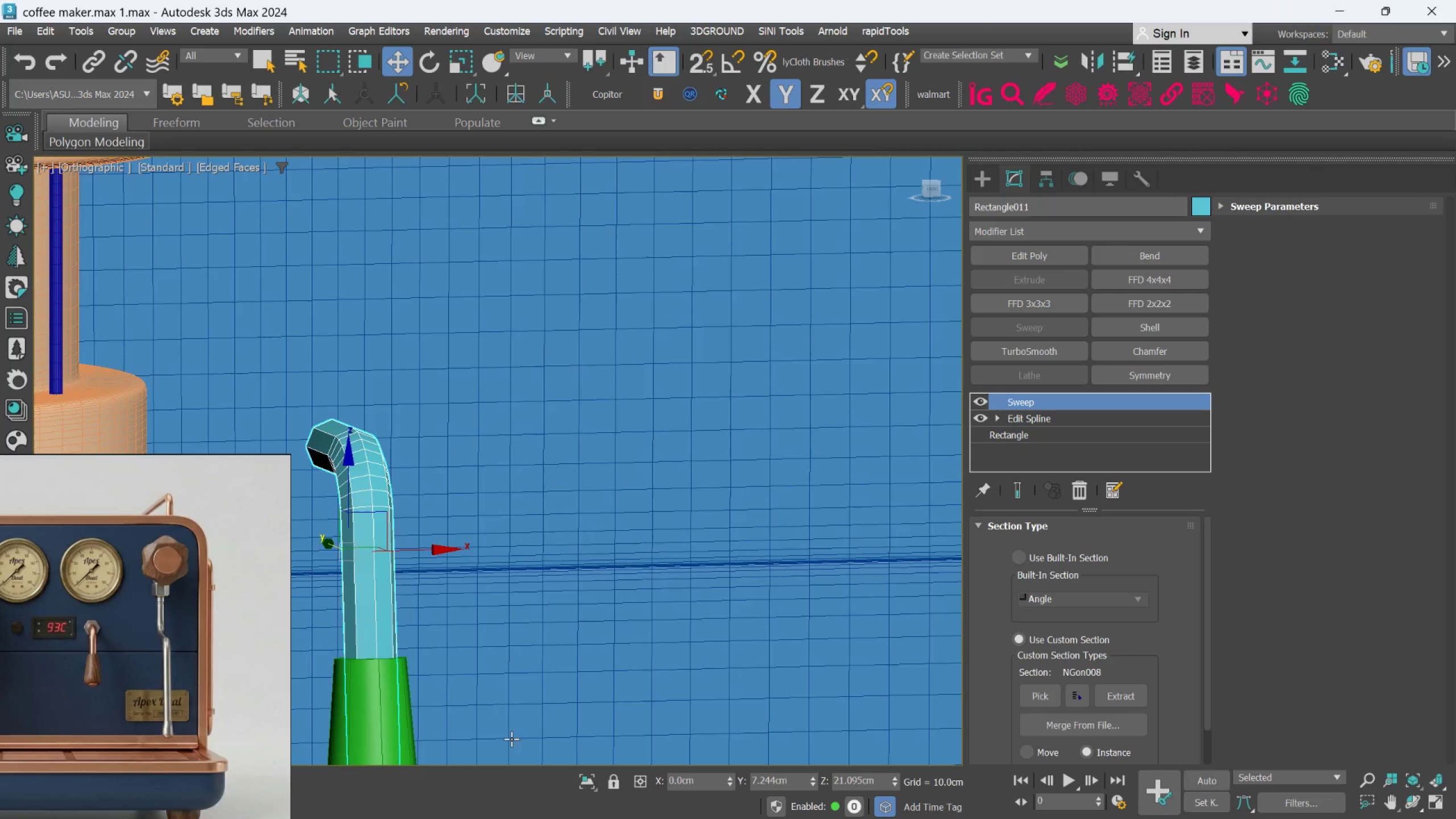 
scroll: coordinate [457, 301], scroll_direction: up, amount: 1.0
 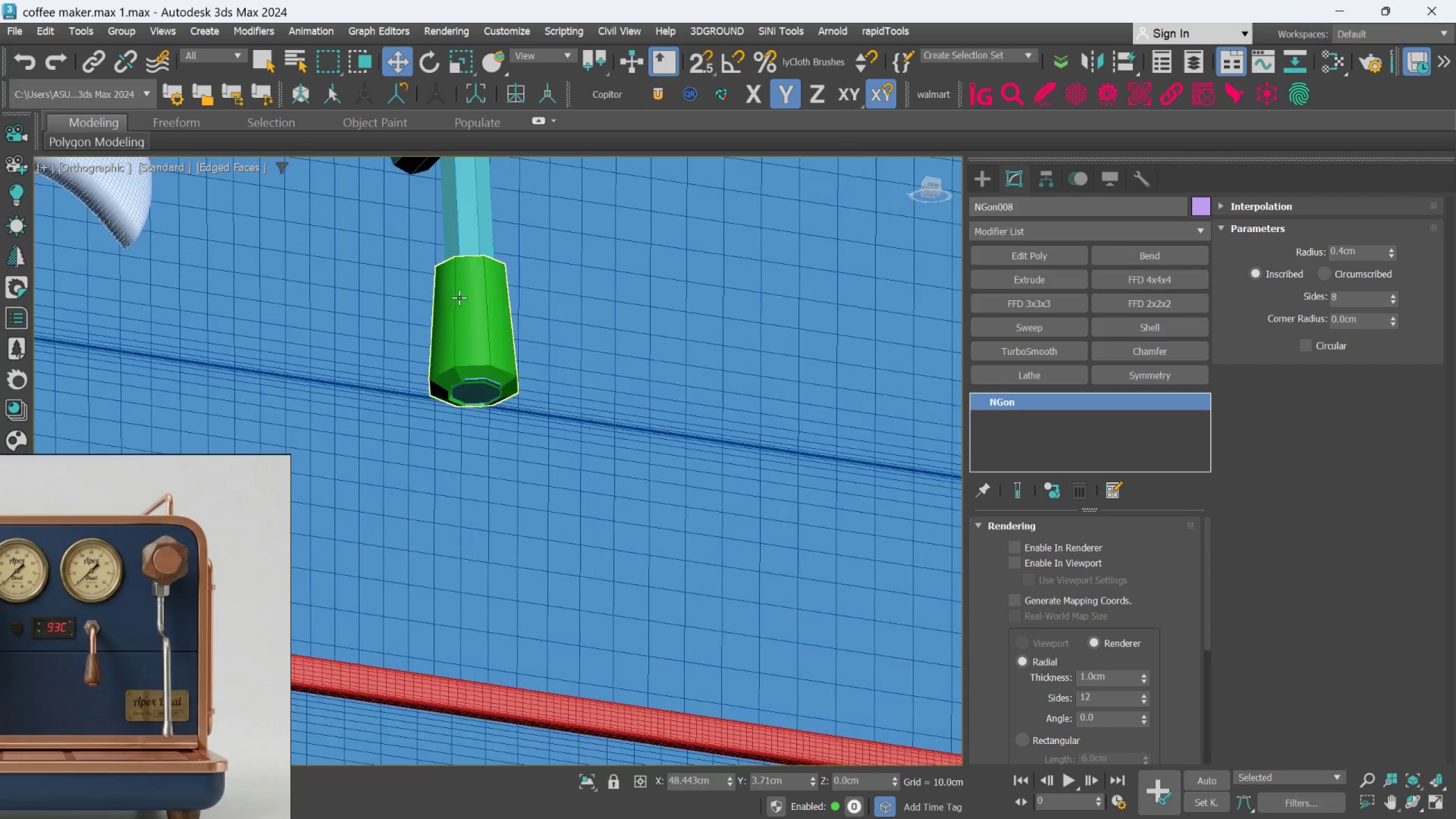 
left_click([583, 780])
 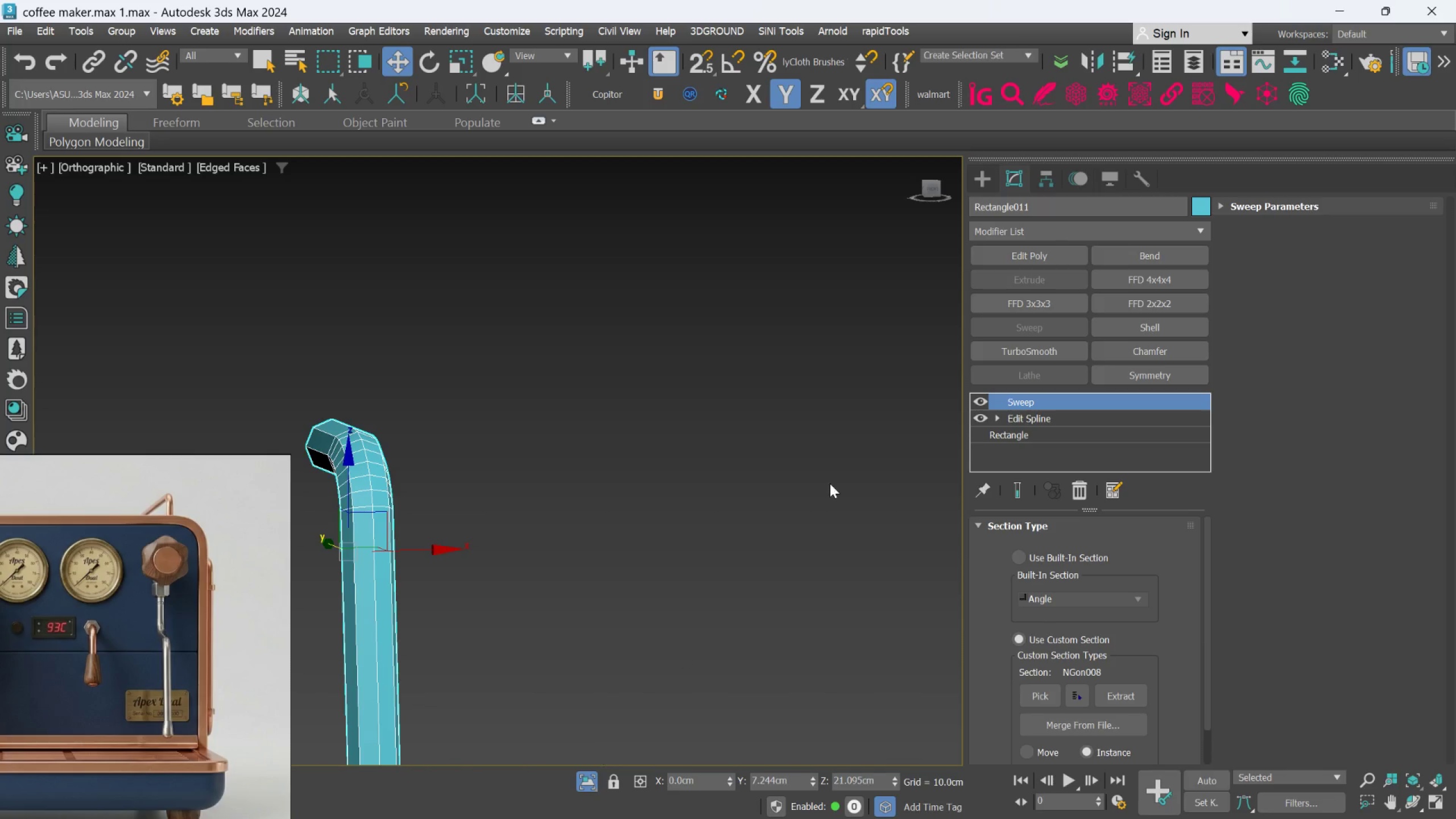 
hold_key(key=AltLeft, duration=0.59)
 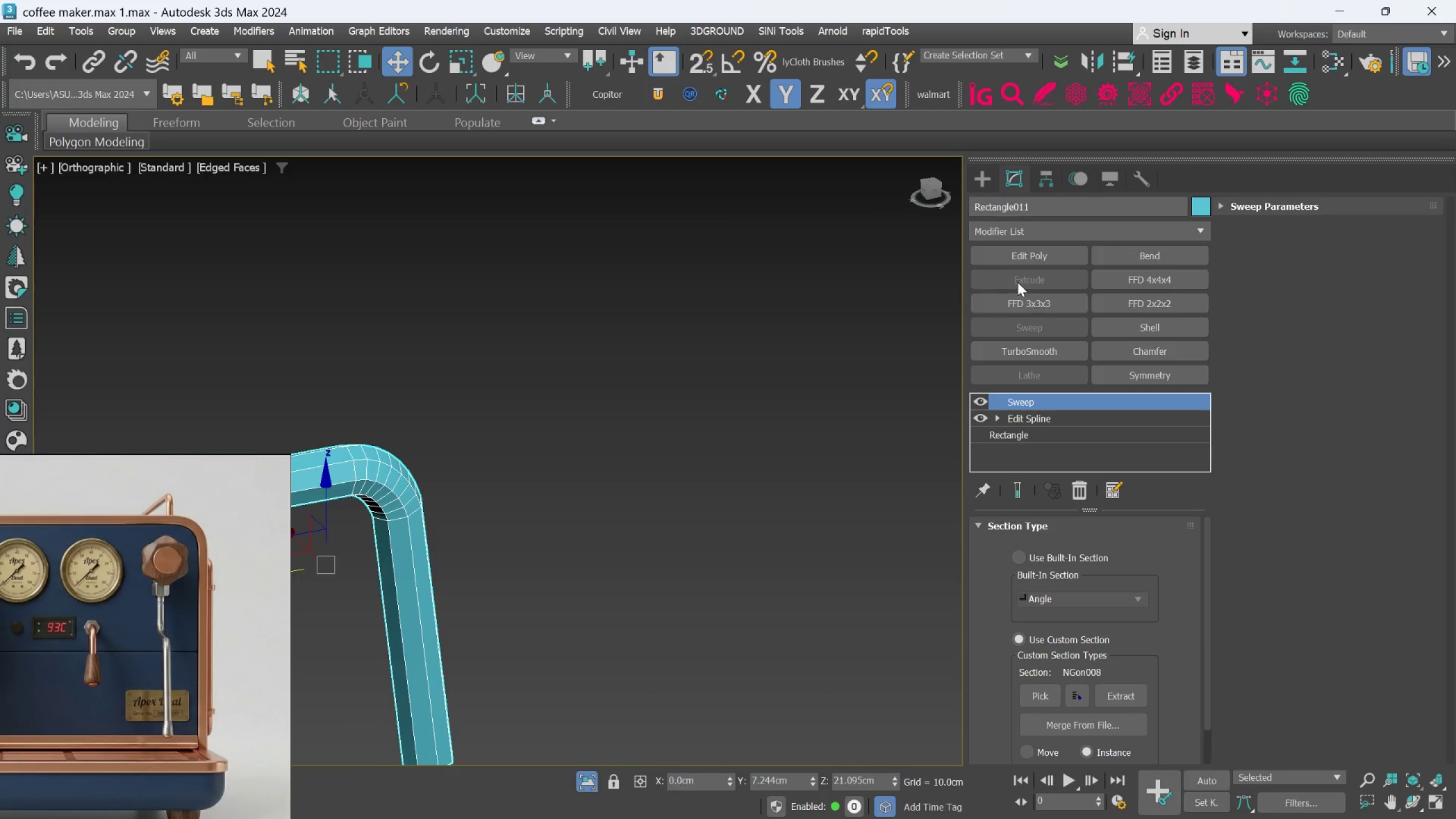 
left_click([1025, 259])
 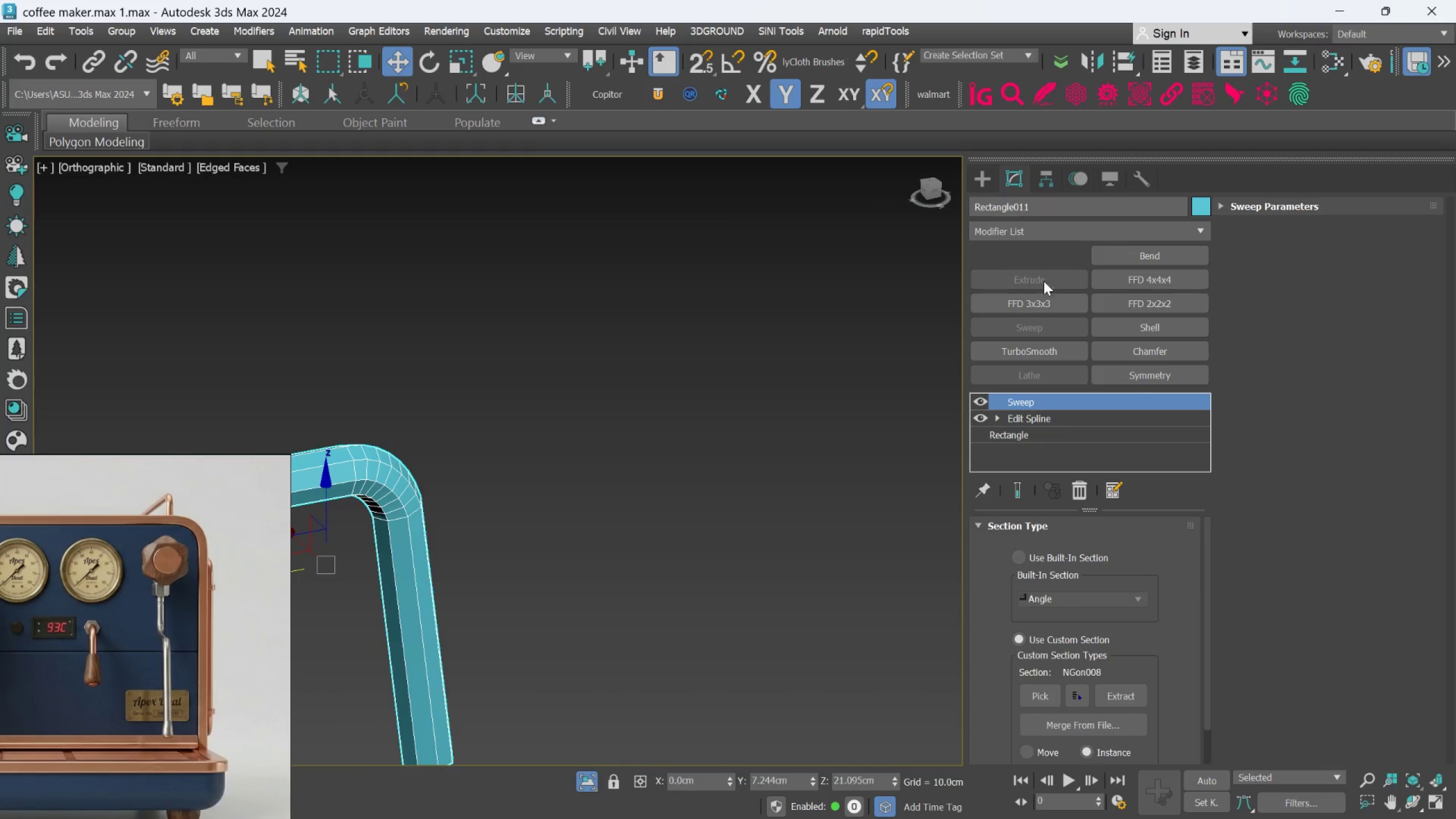 
hold_key(key=AltLeft, duration=0.41)
 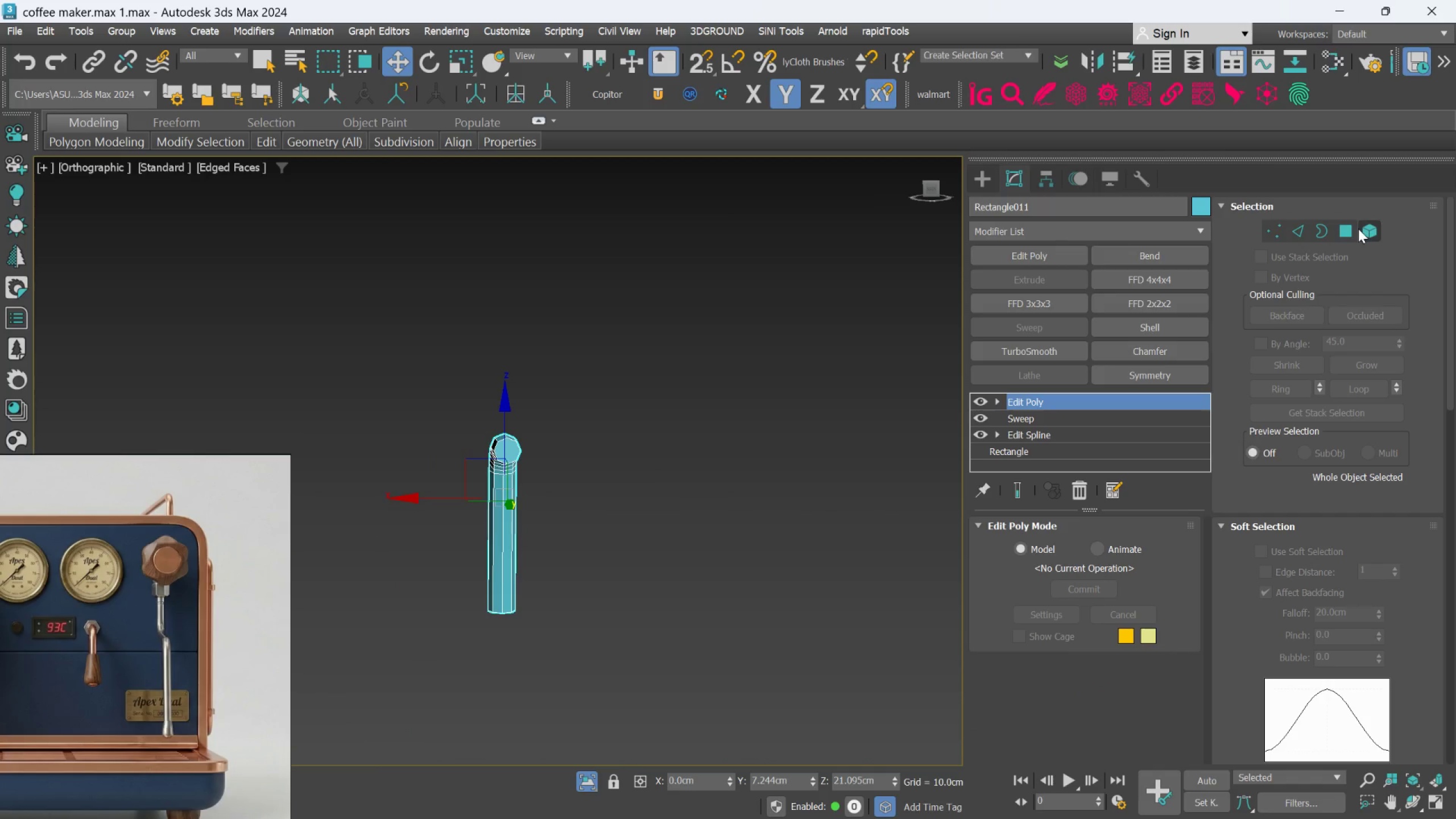 
scroll: coordinate [651, 438], scroll_direction: down, amount: 2.0
 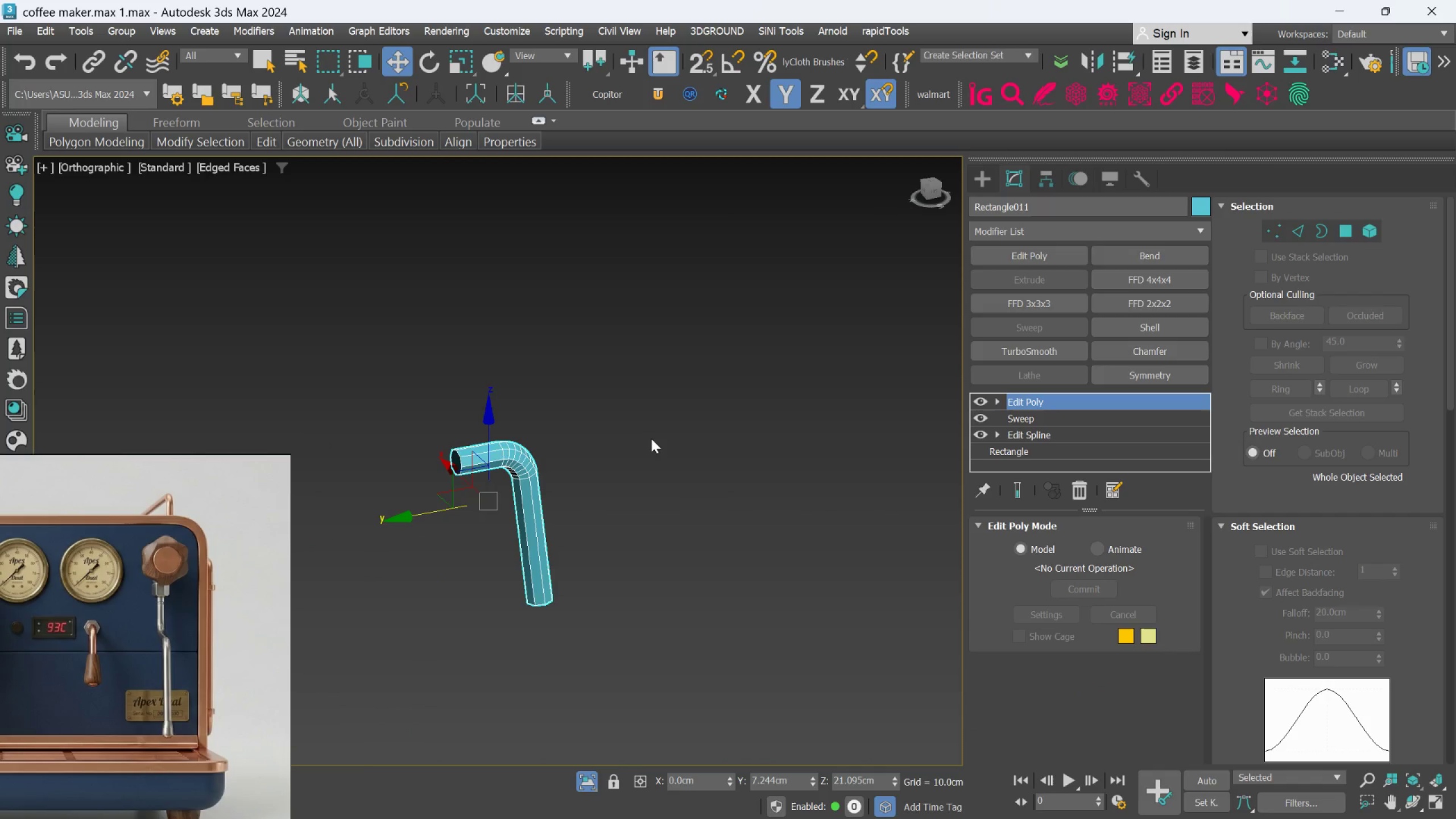 
left_click_drag(start_coordinate=[1348, 229], to_coordinate=[1342, 229])
 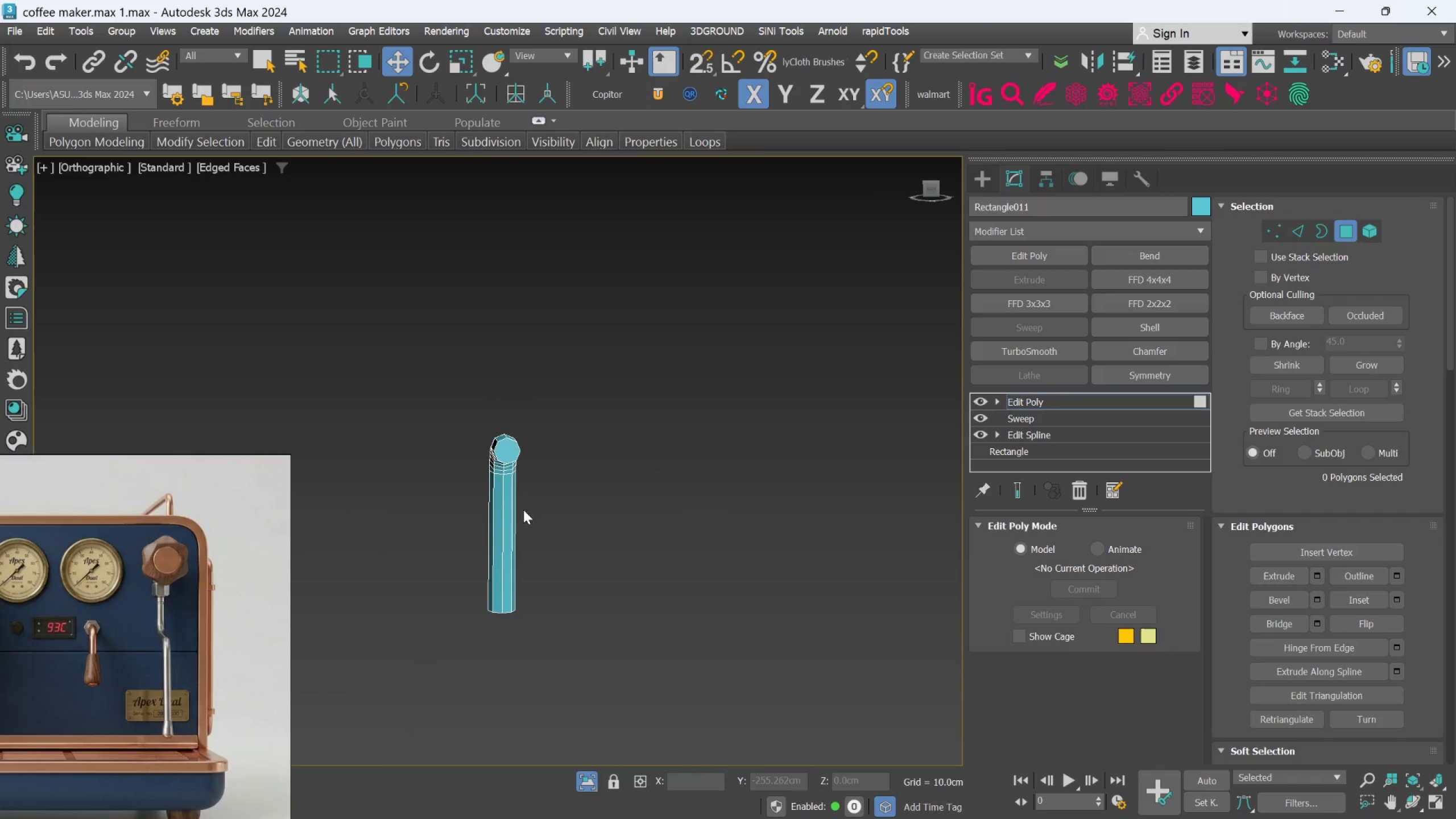 
scroll: coordinate [479, 446], scroll_direction: up, amount: 1.0
 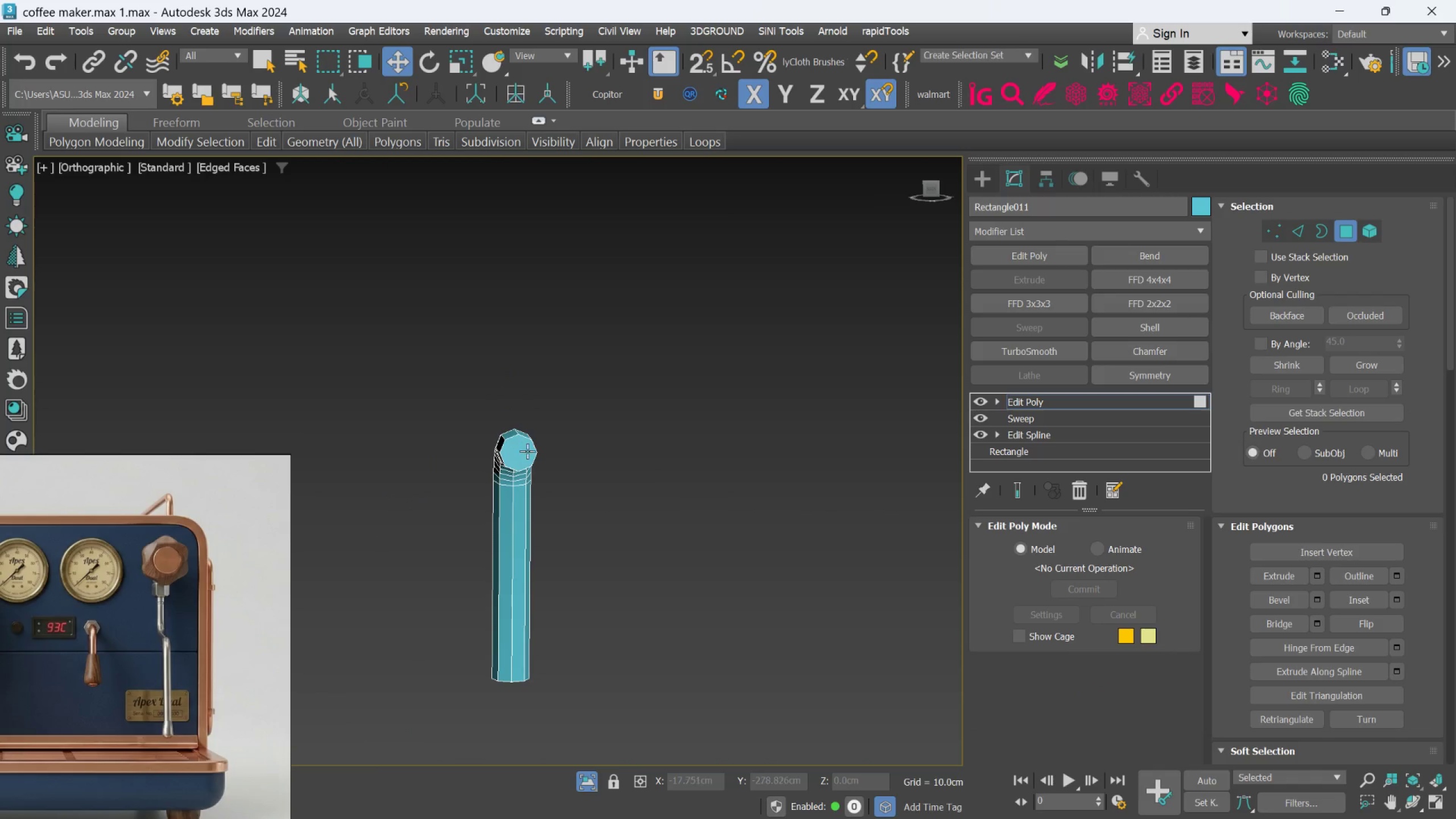 
left_click([527, 451])
 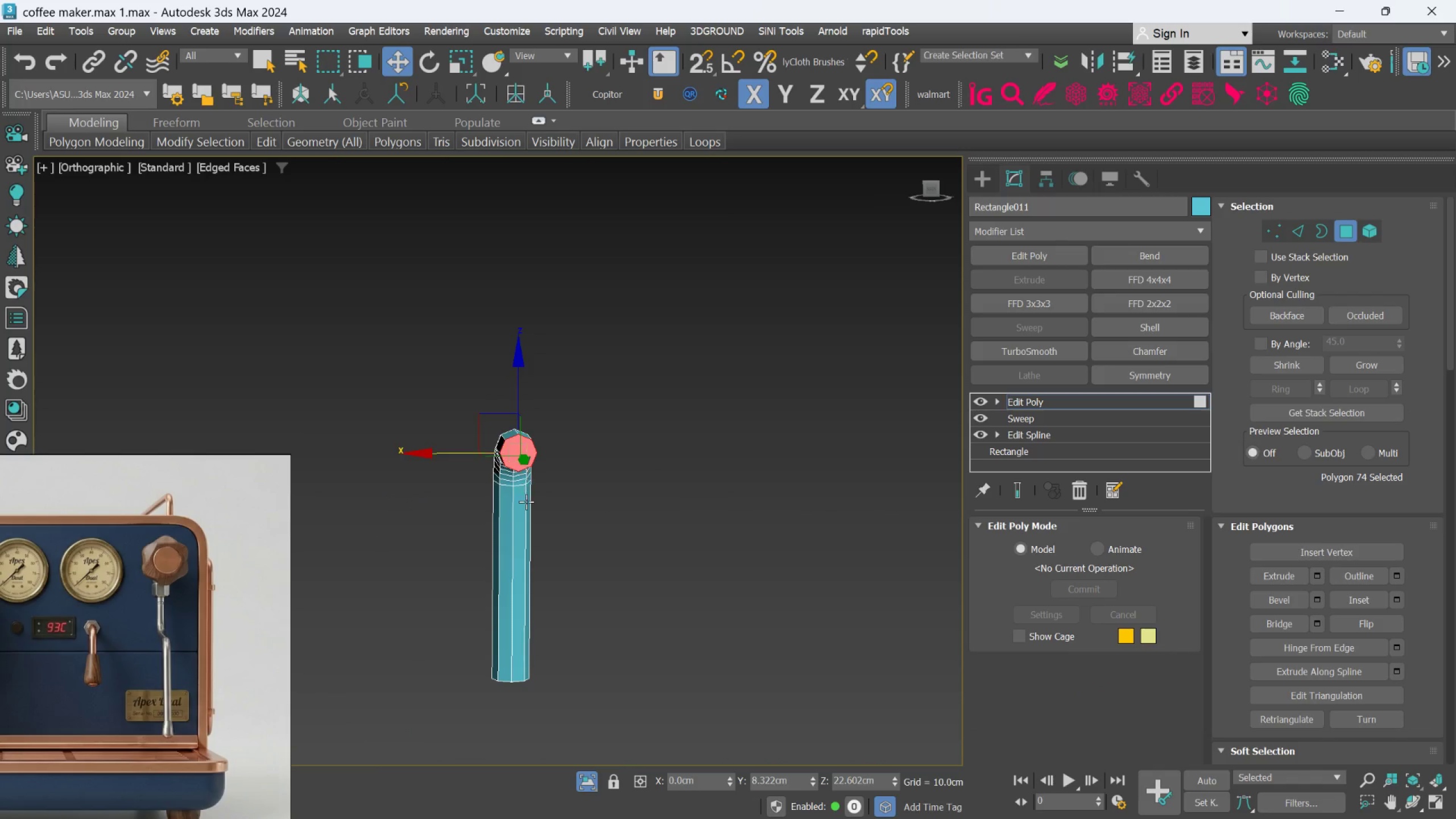 
hold_key(key=AltLeft, duration=0.52)
 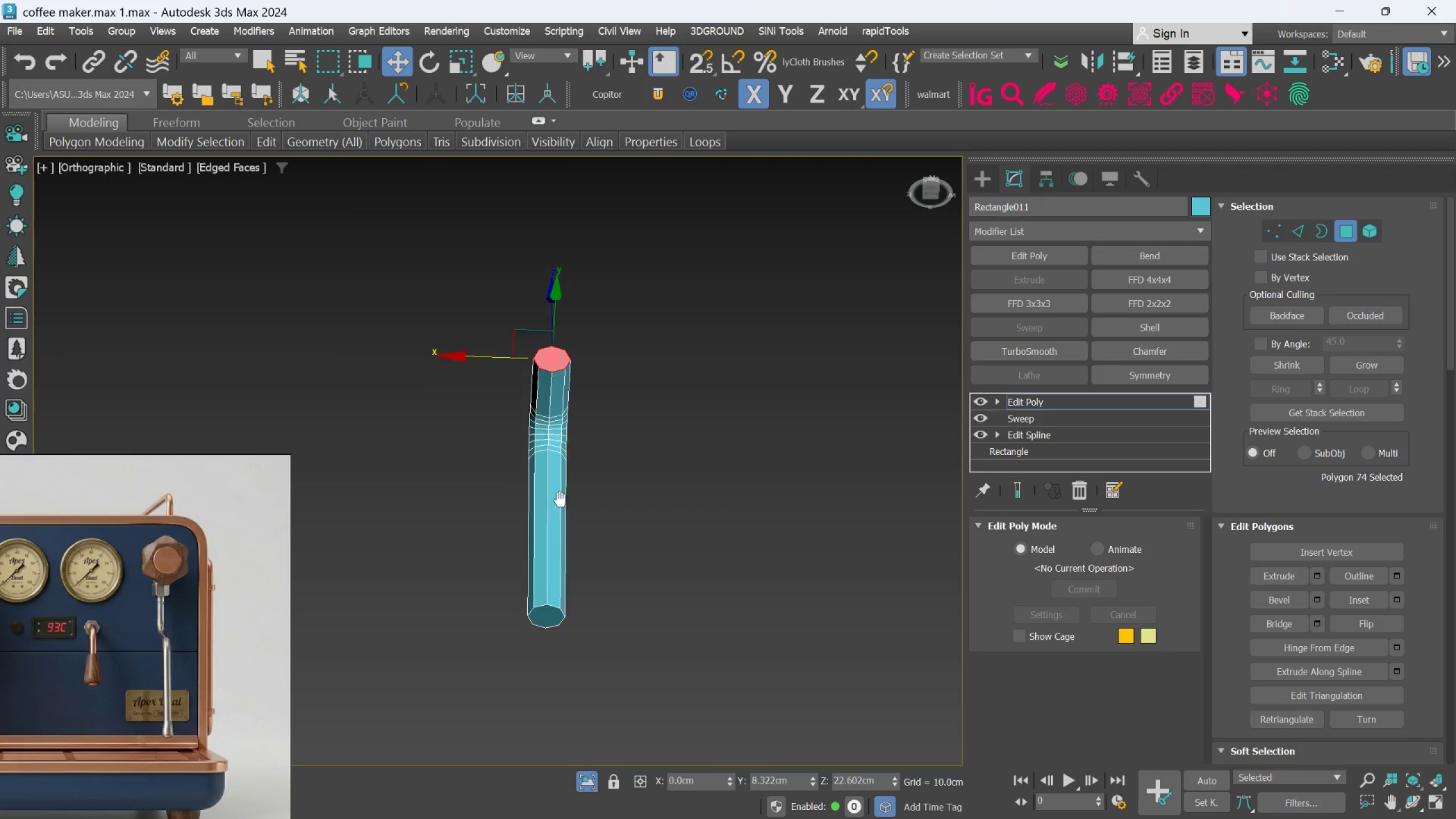 
hold_key(key=ControlLeft, duration=0.59)
 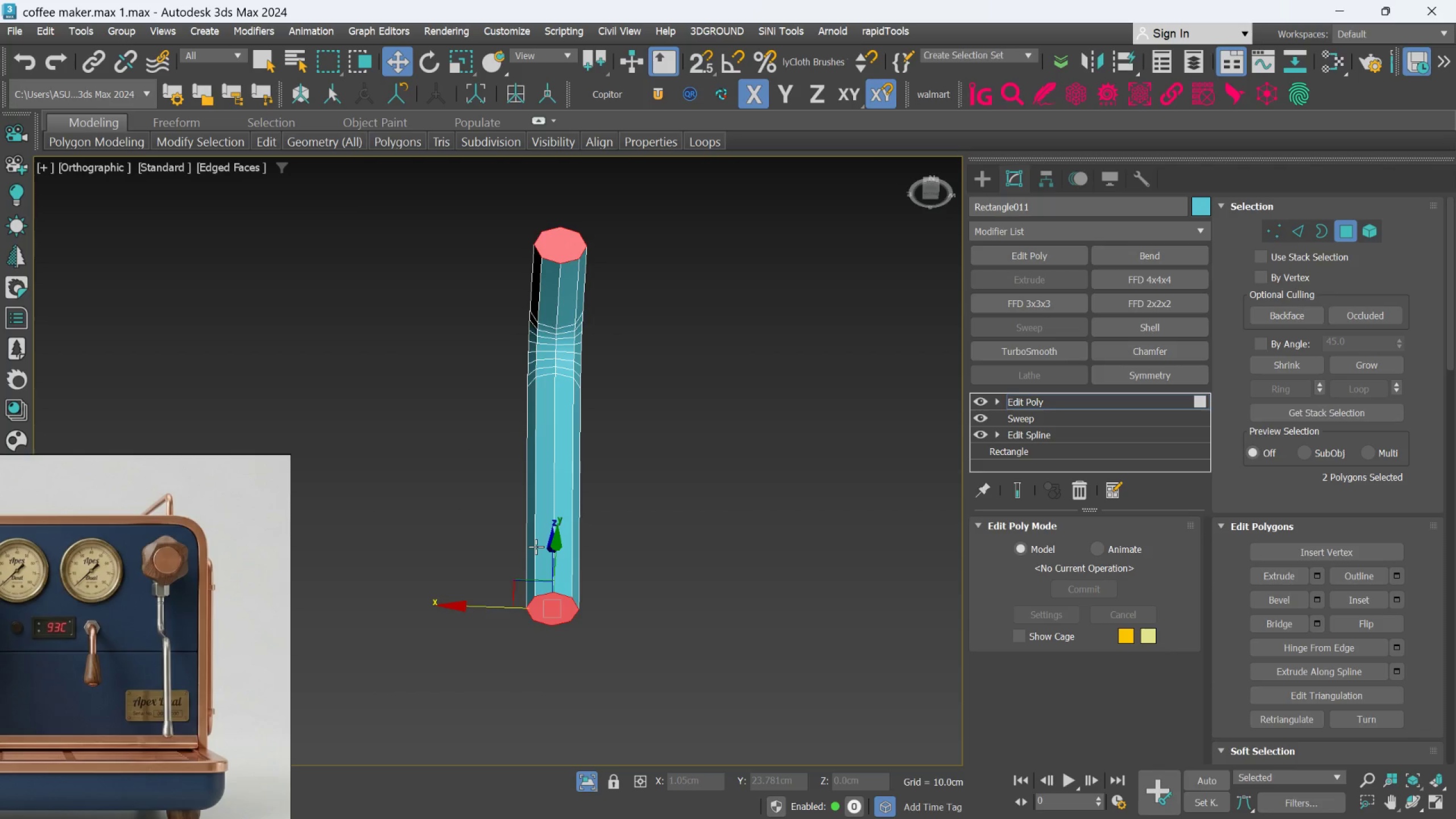 
scroll: coordinate [531, 634], scroll_direction: up, amount: 1.0
 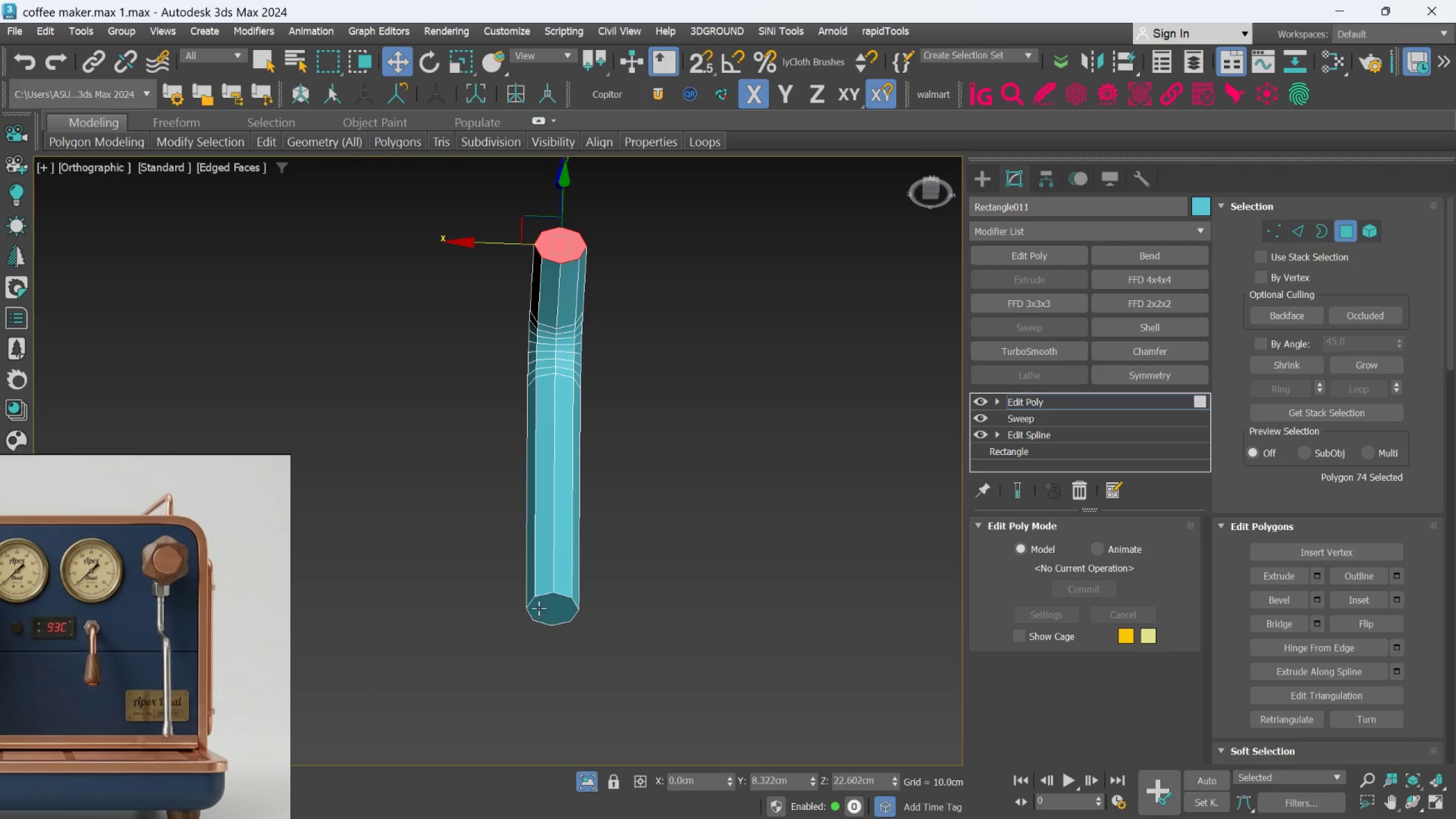 
left_click([544, 602])
 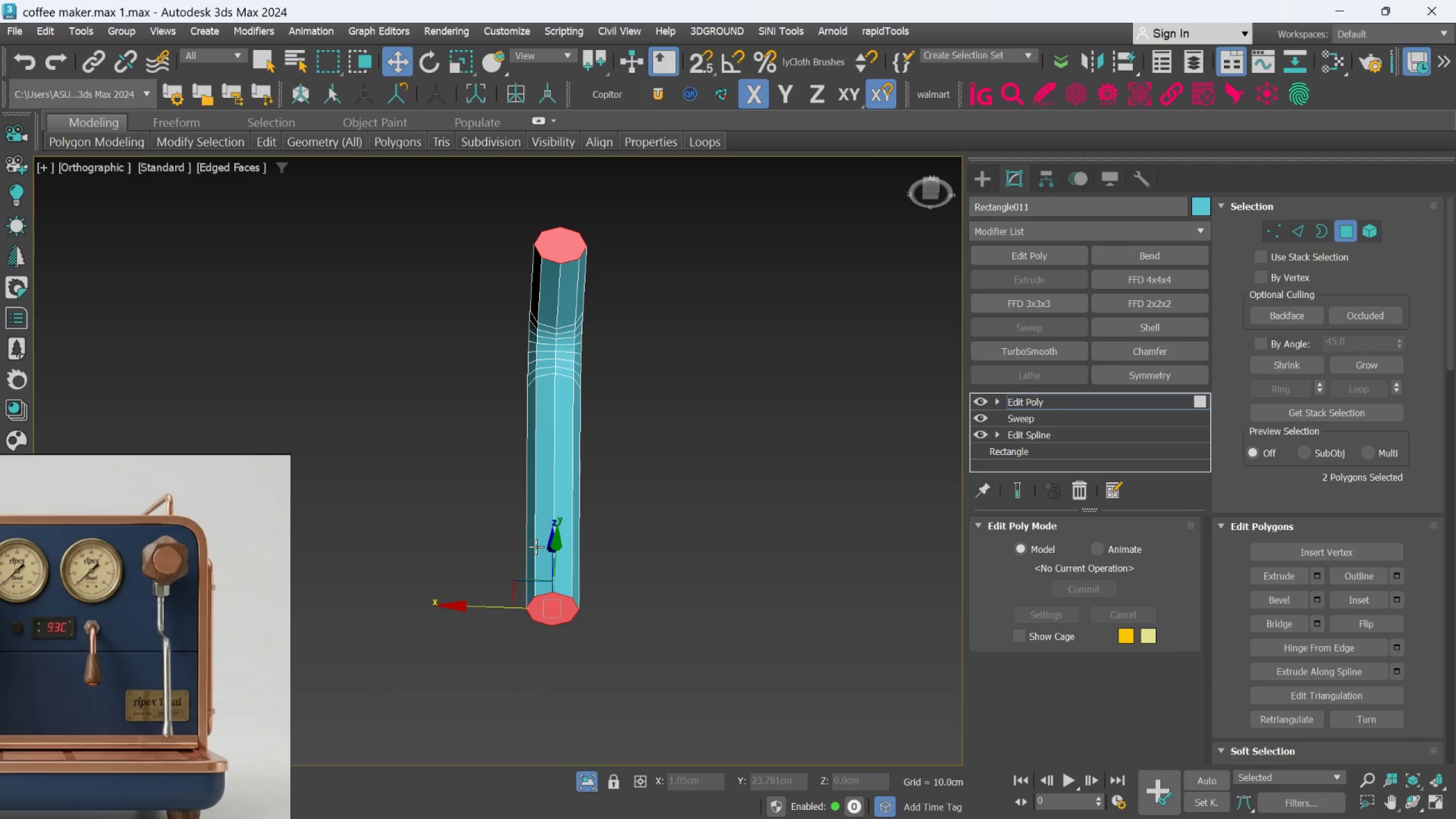 
key(Delete)
 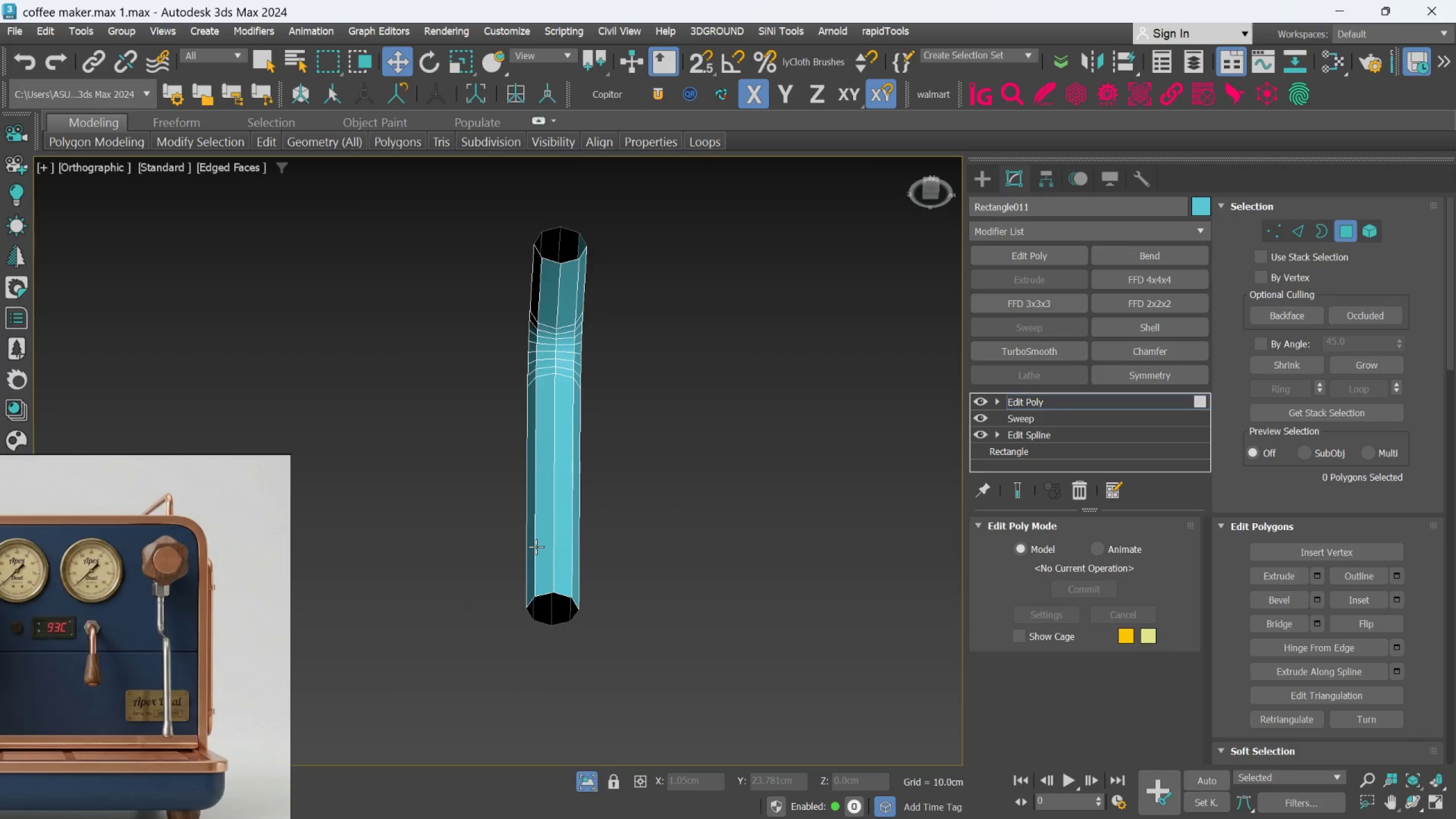 
key(Alt+AltLeft)
 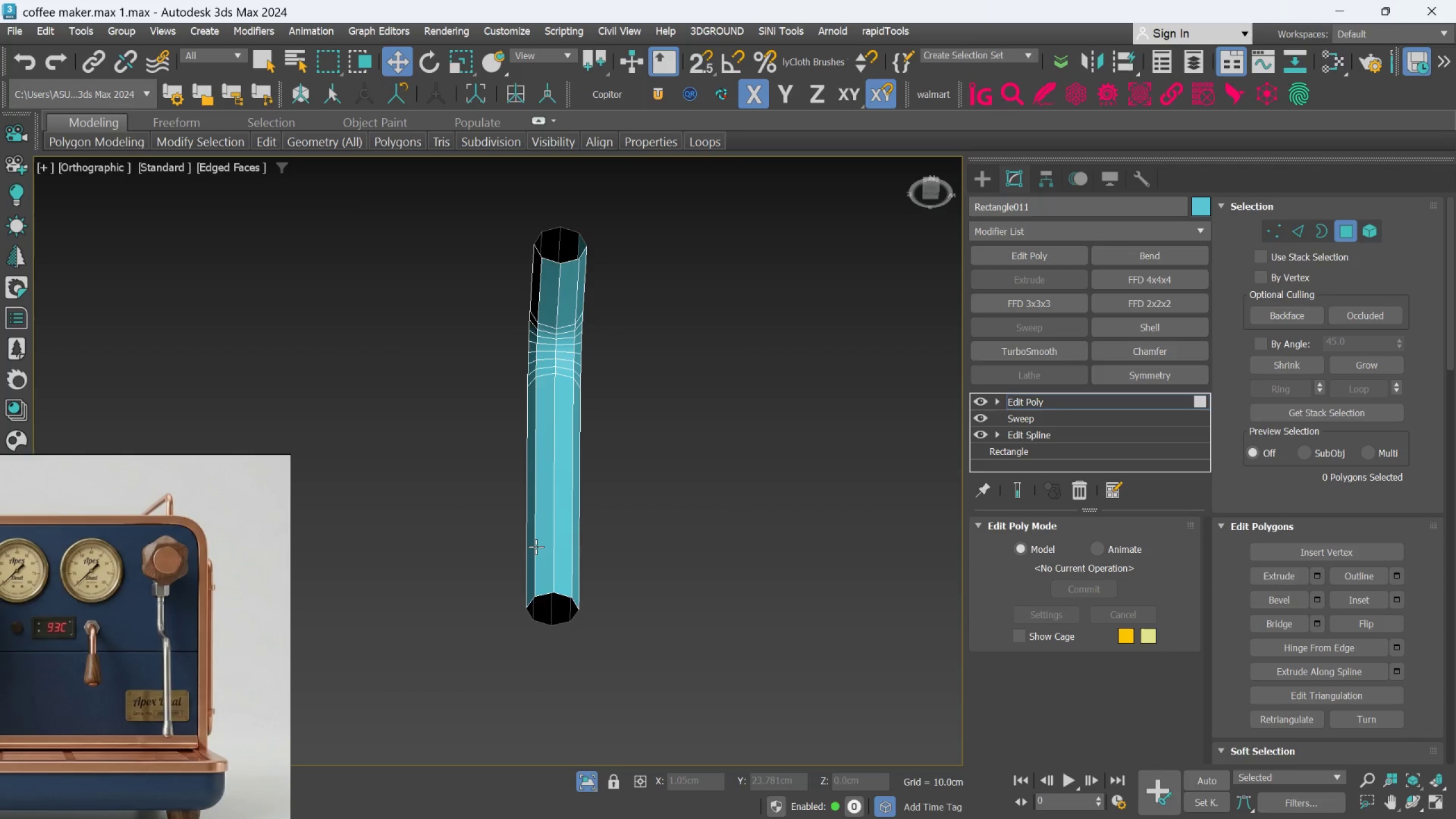 
key(Alt+1)
 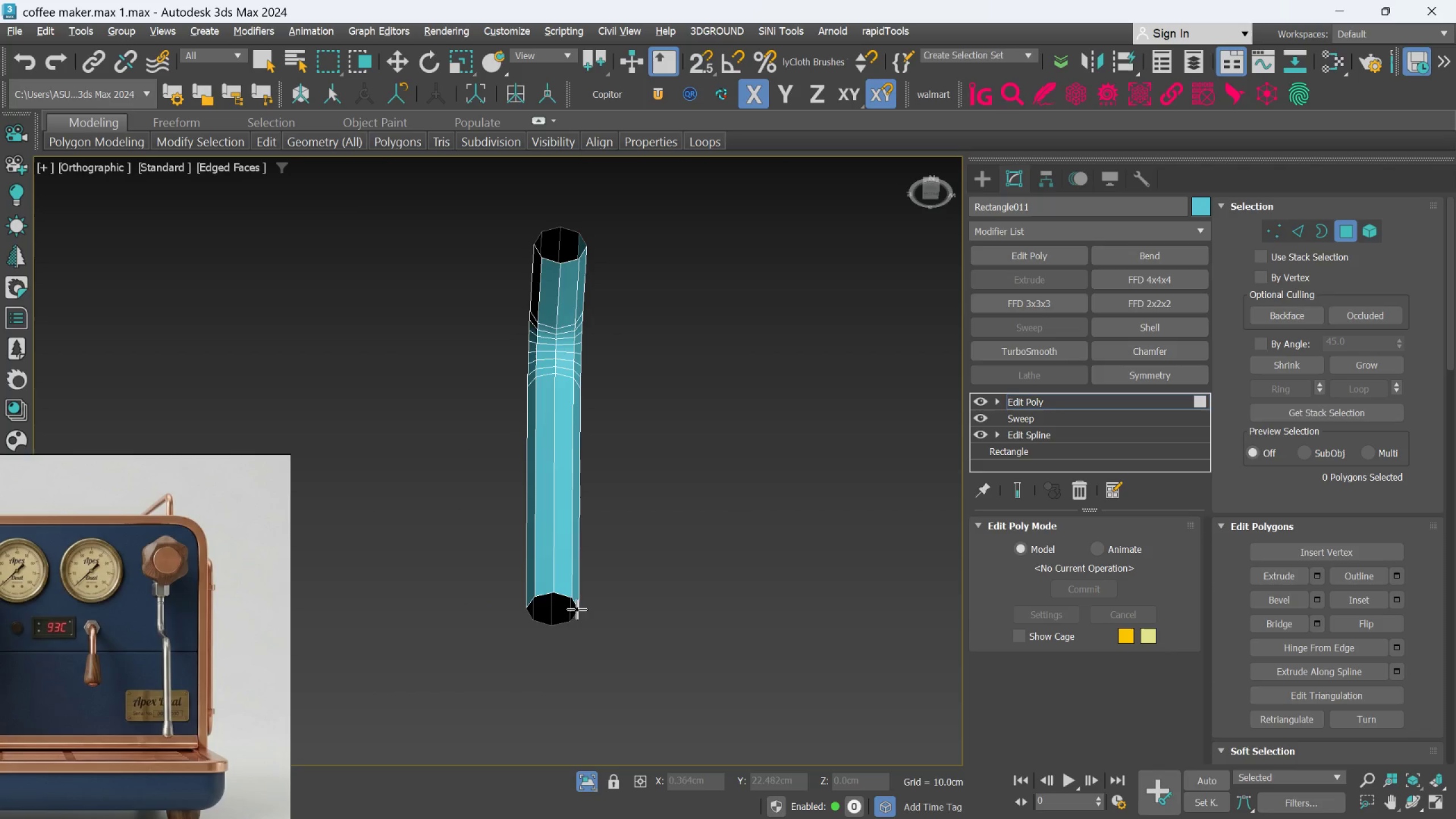 
scroll: coordinate [544, 581], scroll_direction: up, amount: 2.0
 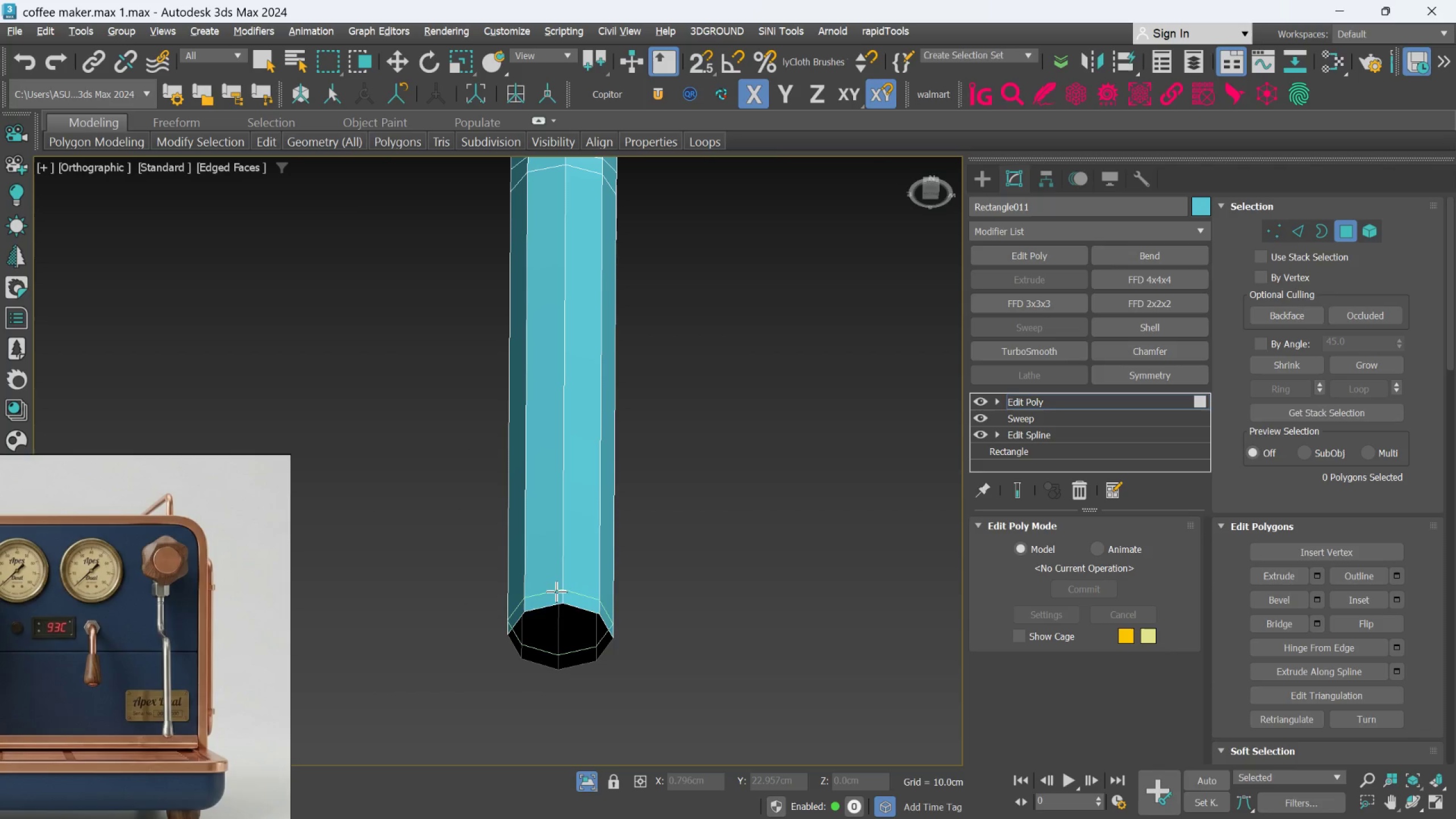 
left_click([557, 592])
 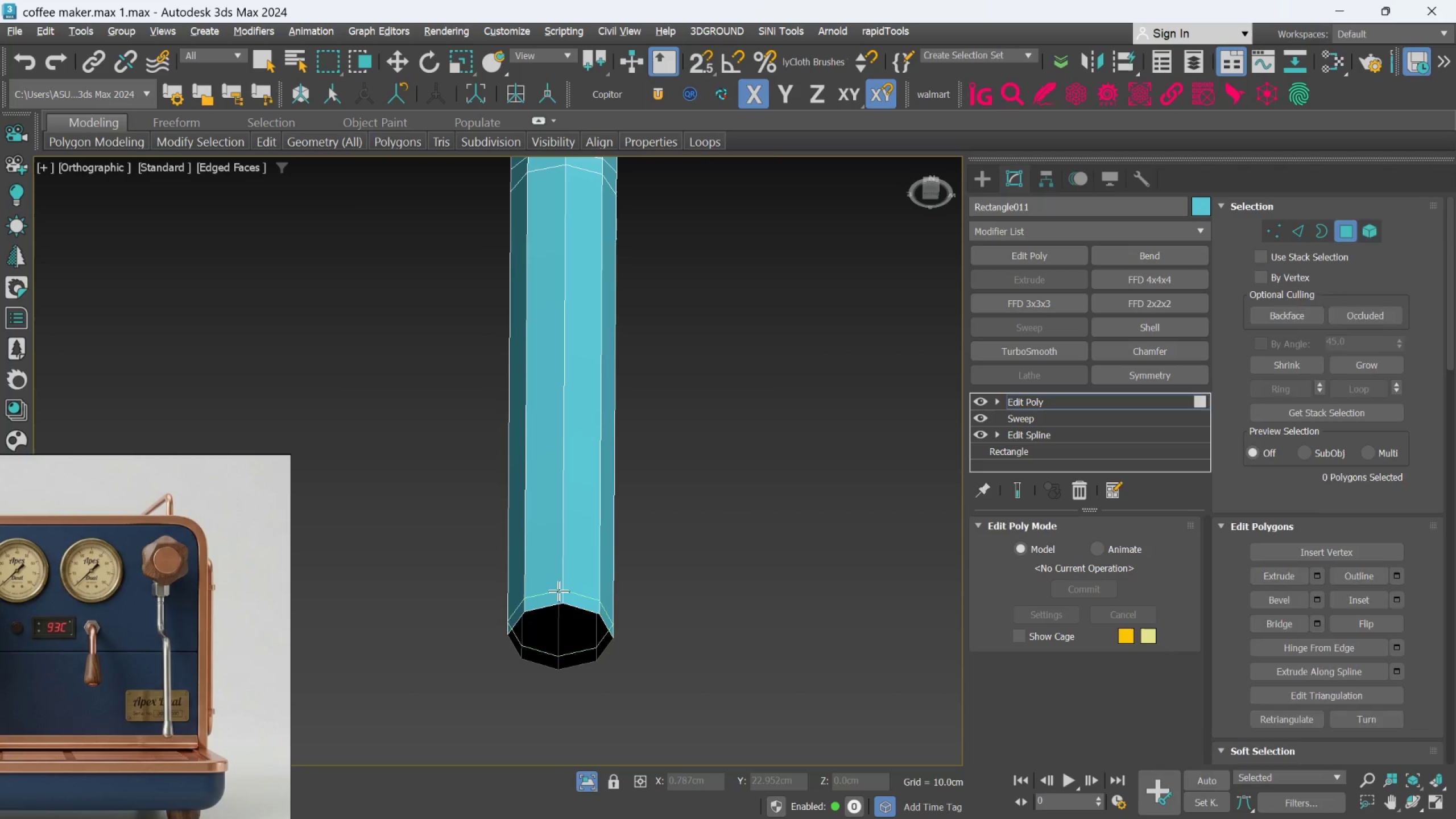 
scroll: coordinate [593, 541], scroll_direction: down, amount: 2.0
 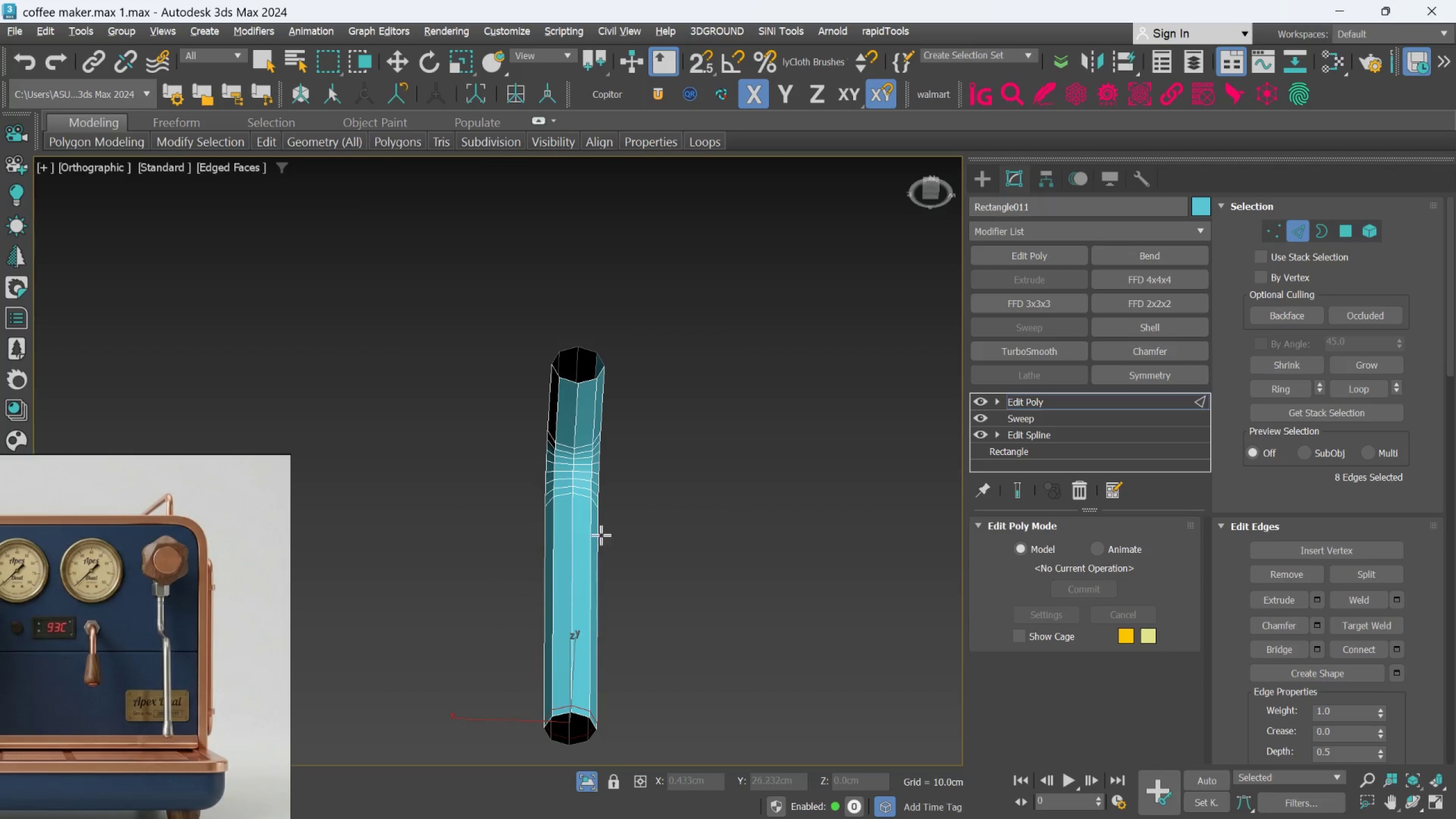 
scroll: coordinate [590, 507], scroll_direction: up, amount: 1.0
 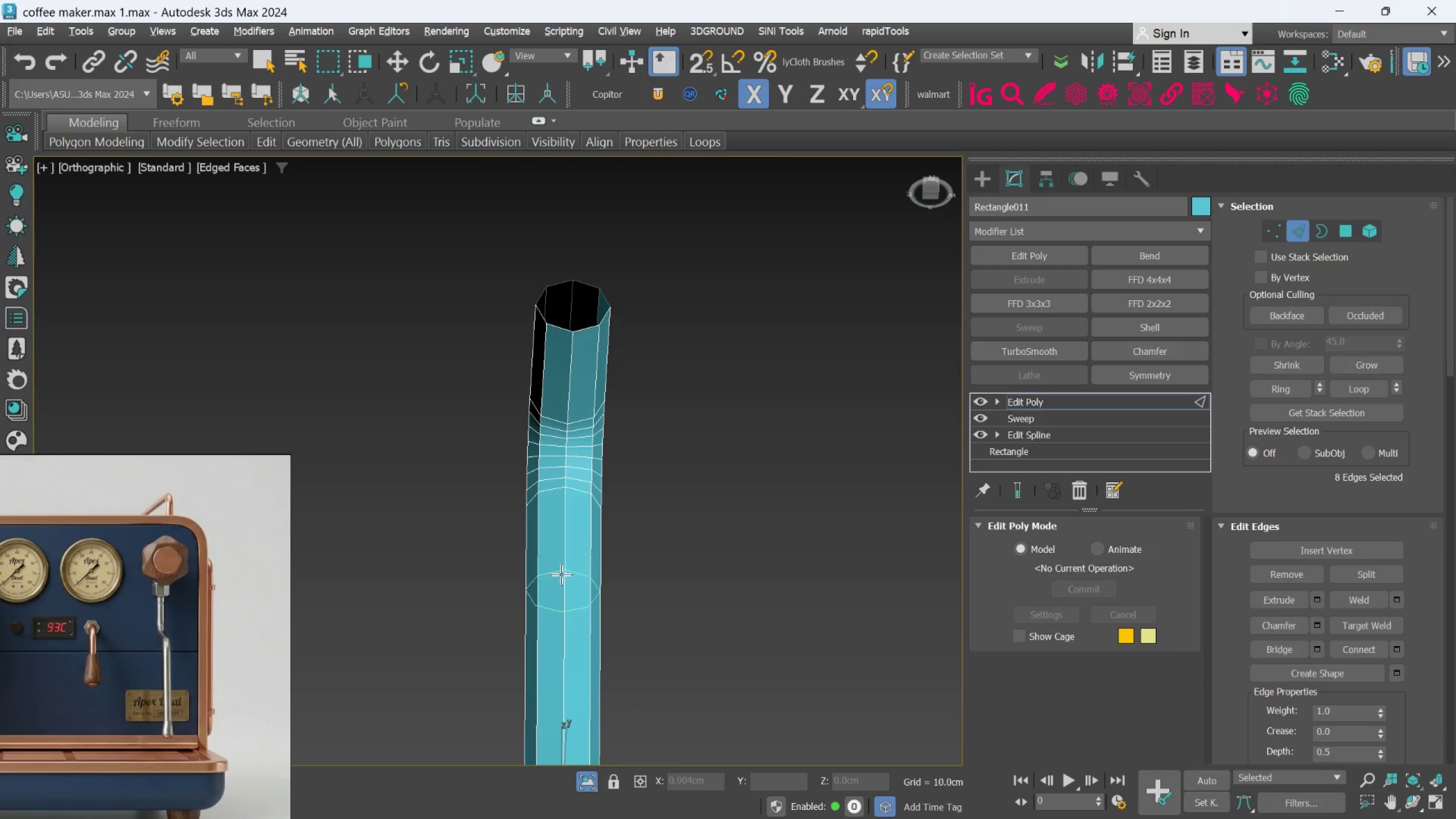 
left_click([561, 608])
 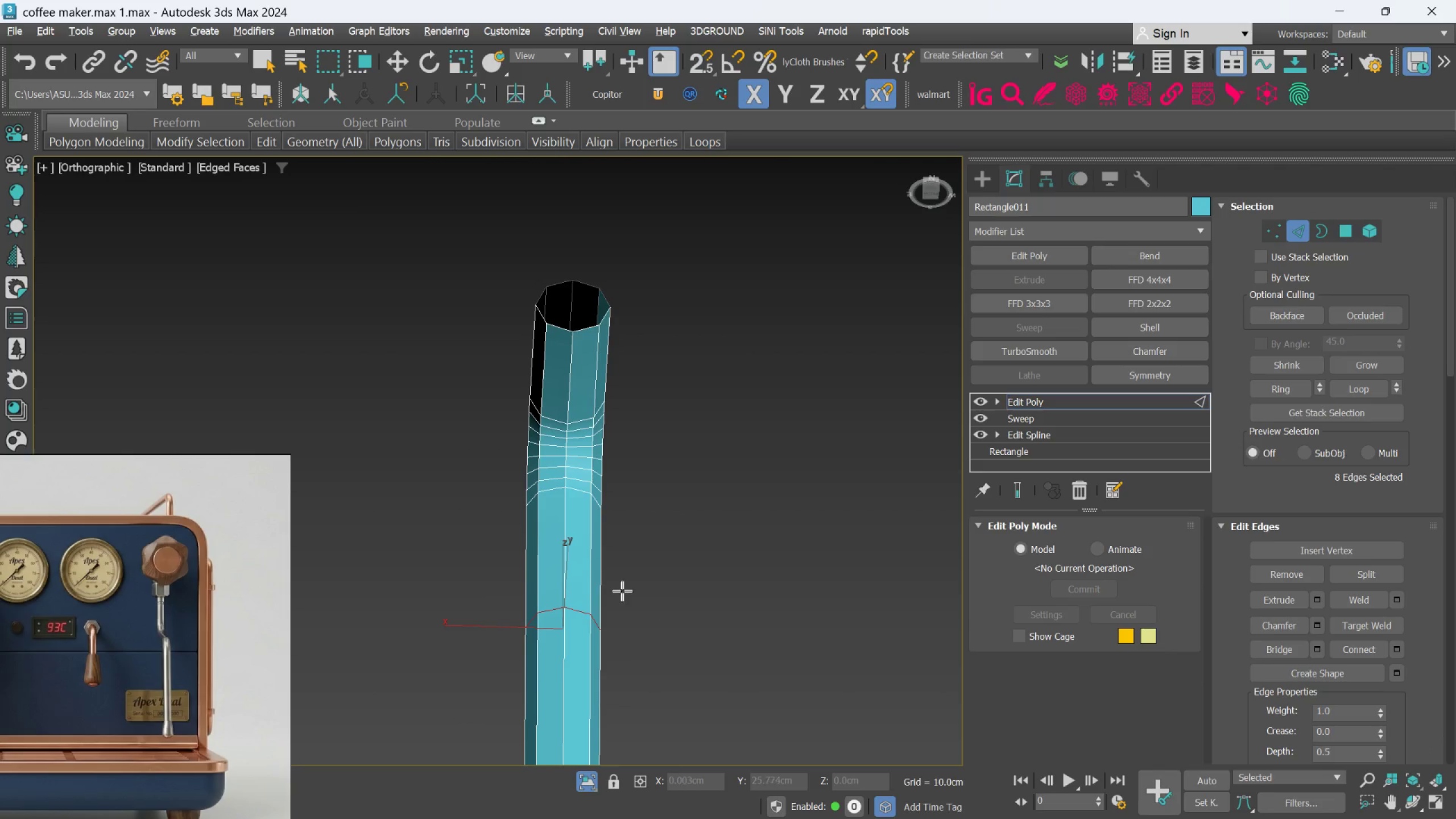 
scroll: coordinate [572, 351], scroll_direction: up, amount: 1.0
 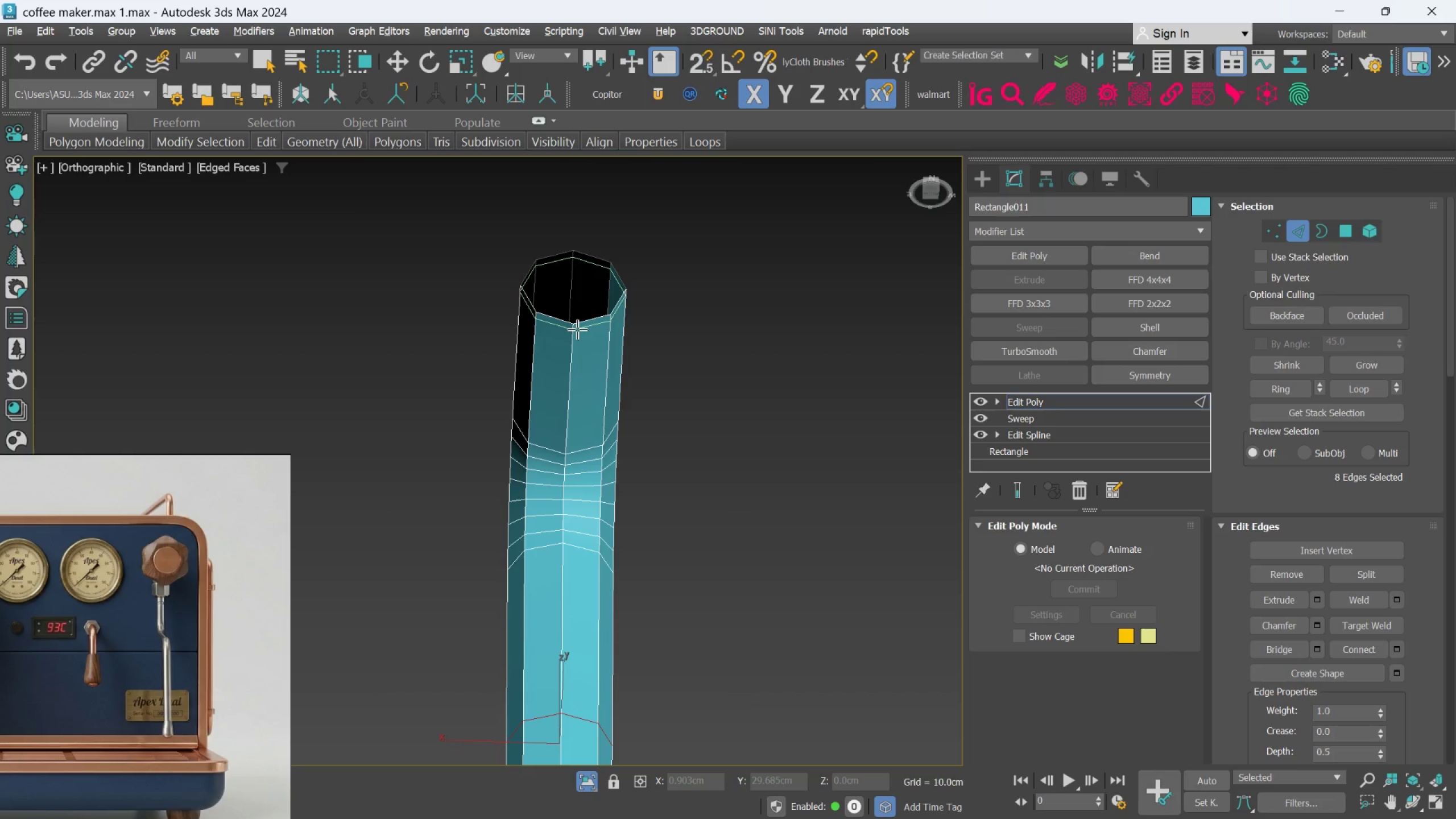 
left_click([576, 332])
 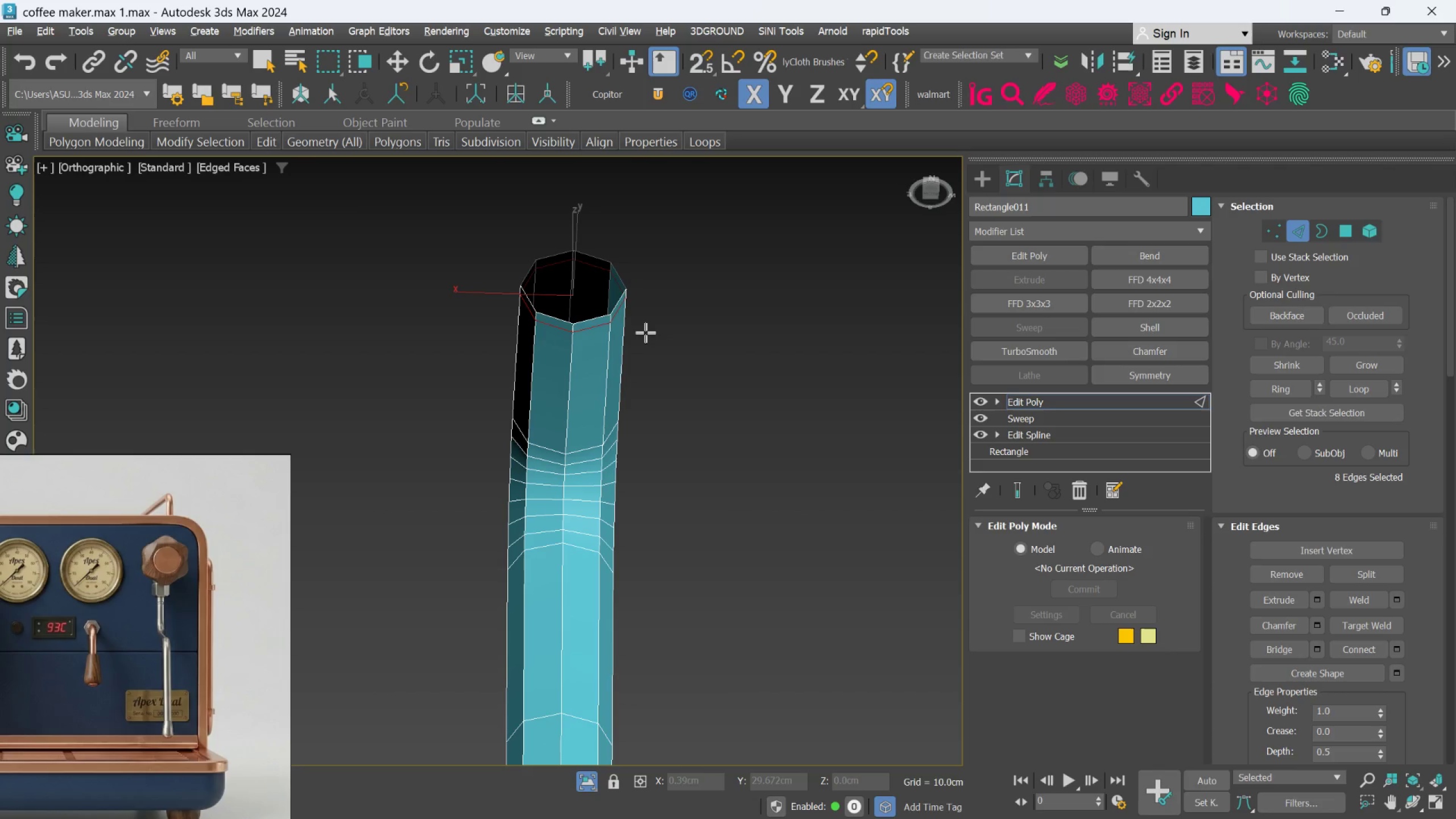 
scroll: coordinate [651, 336], scroll_direction: down, amount: 3.0
 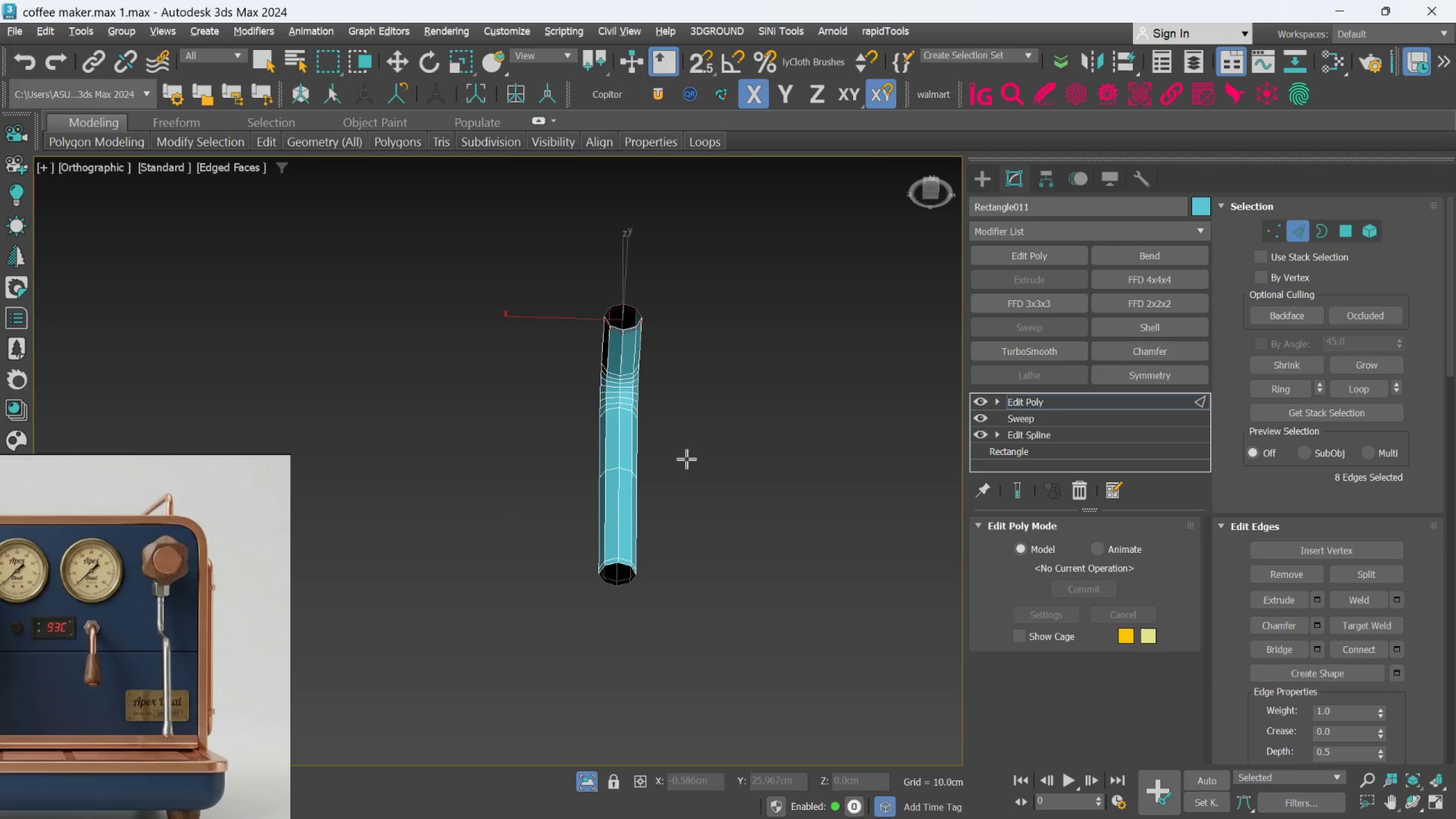 
hold_key(key=AltLeft, duration=1.16)
 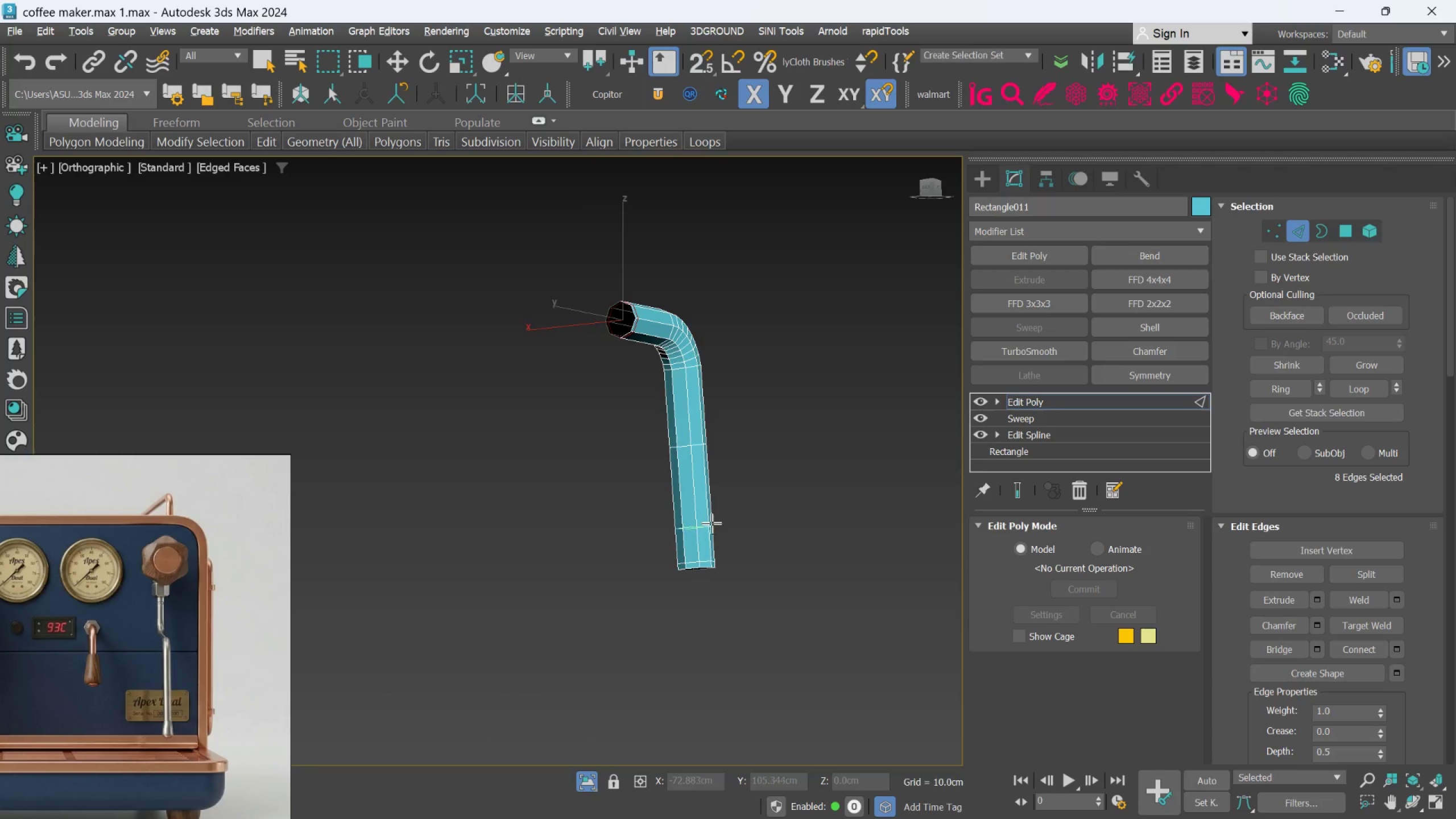 
hold_key(key=AltLeft, duration=0.61)
 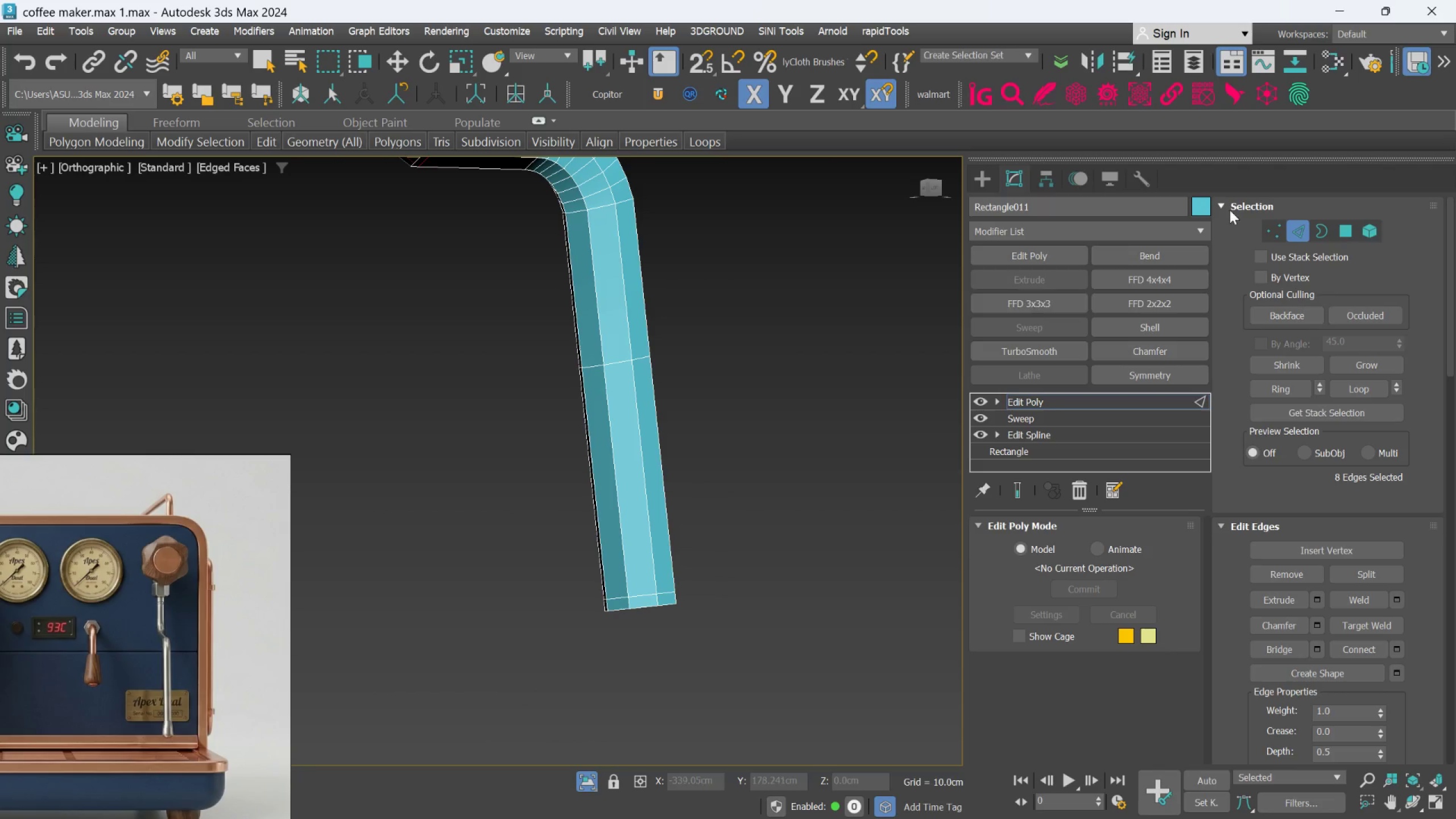 
scroll: coordinate [715, 518], scroll_direction: up, amount: 2.0
 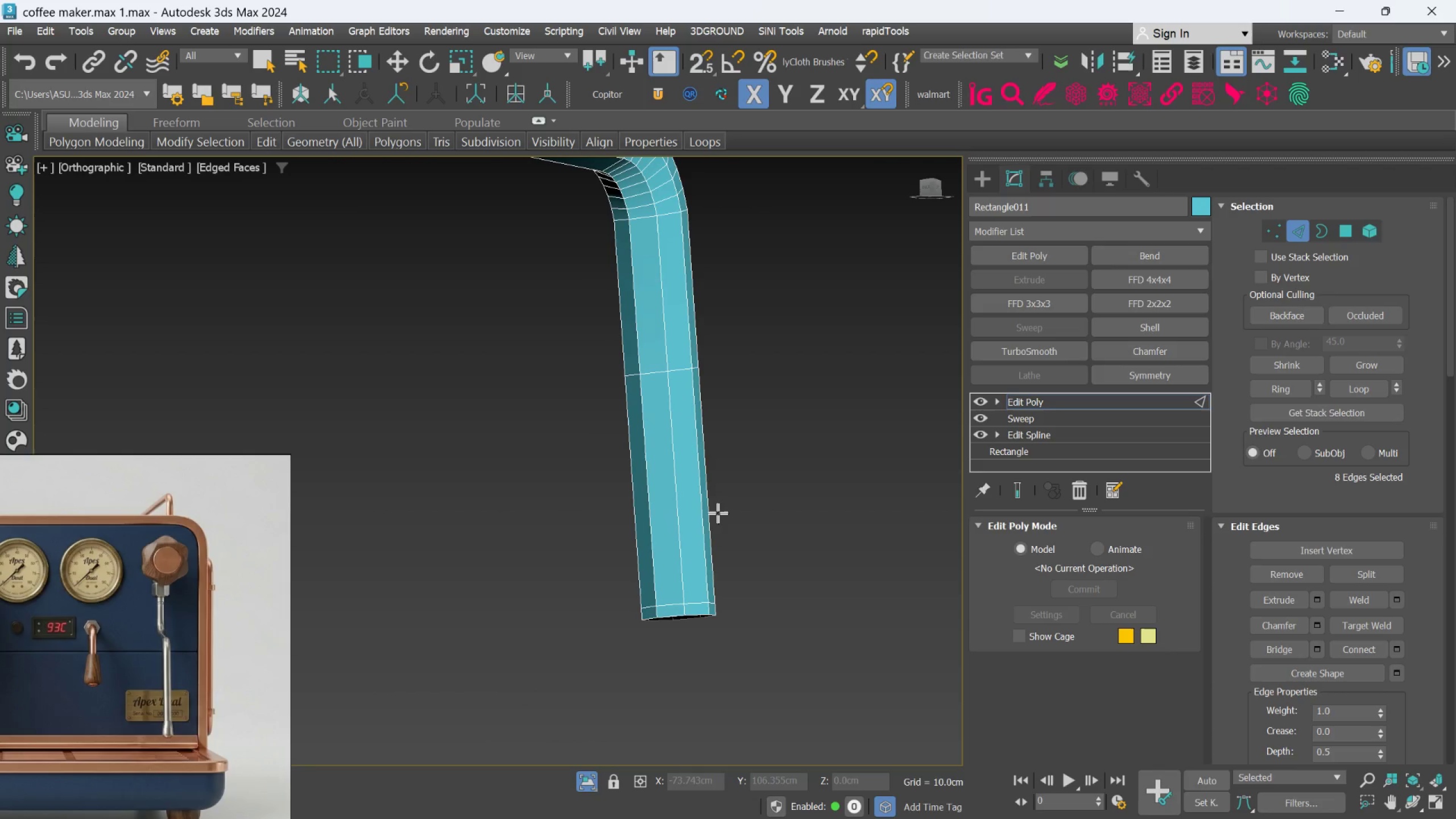 
key(Alt+1)
 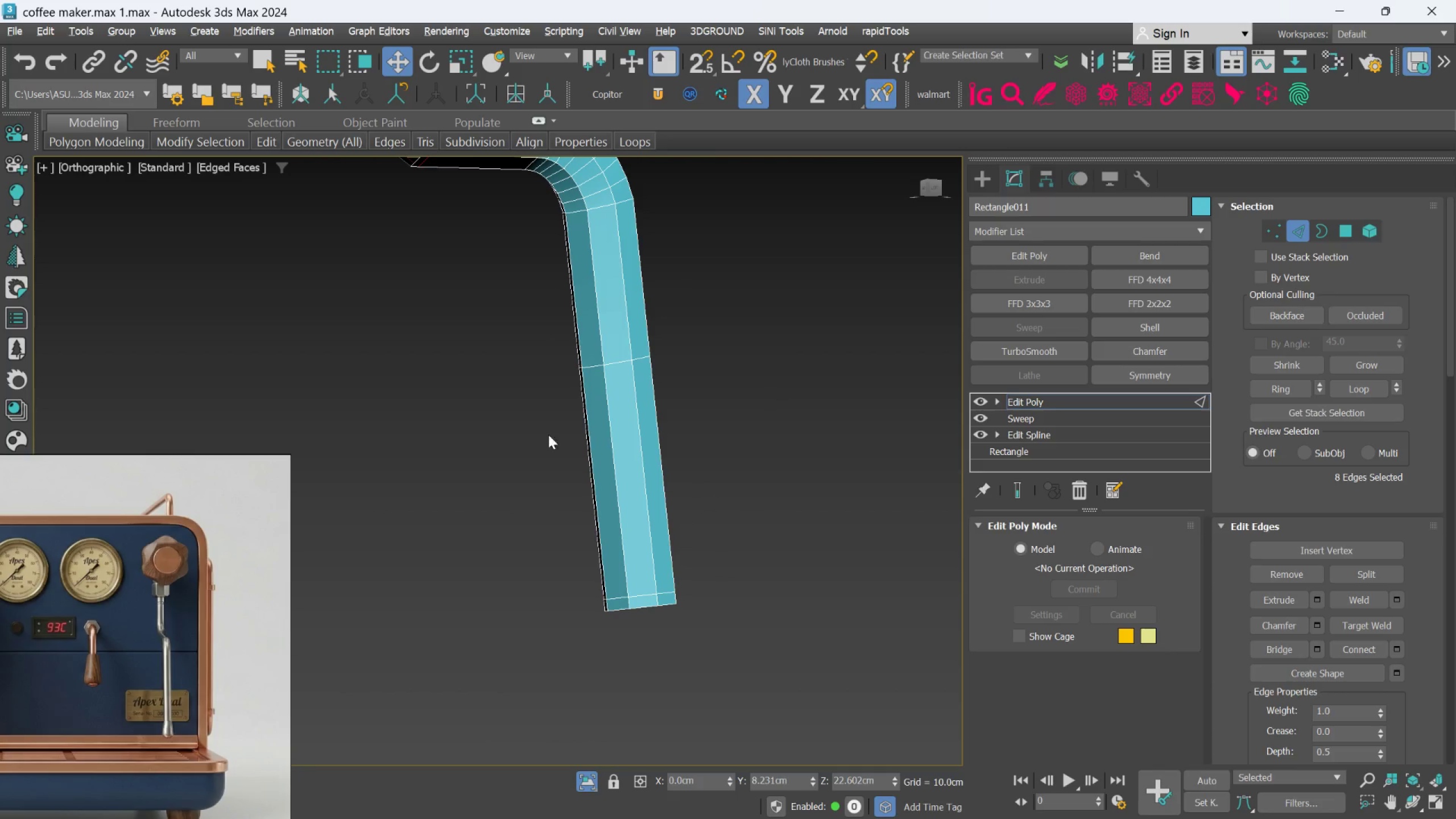 
hold_key(key=AltLeft, duration=0.47)
 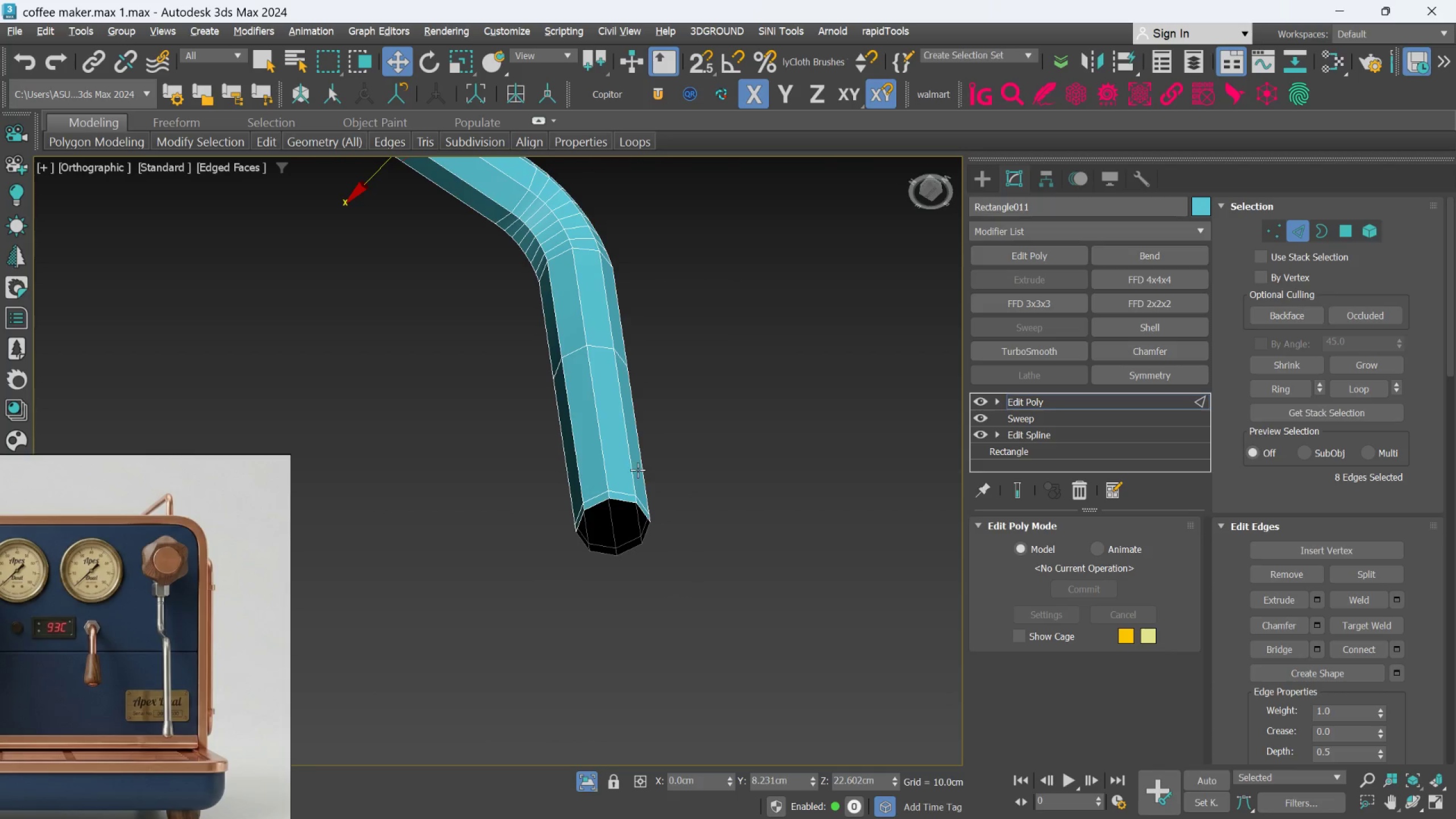 
scroll: coordinate [589, 499], scroll_direction: up, amount: 1.0
 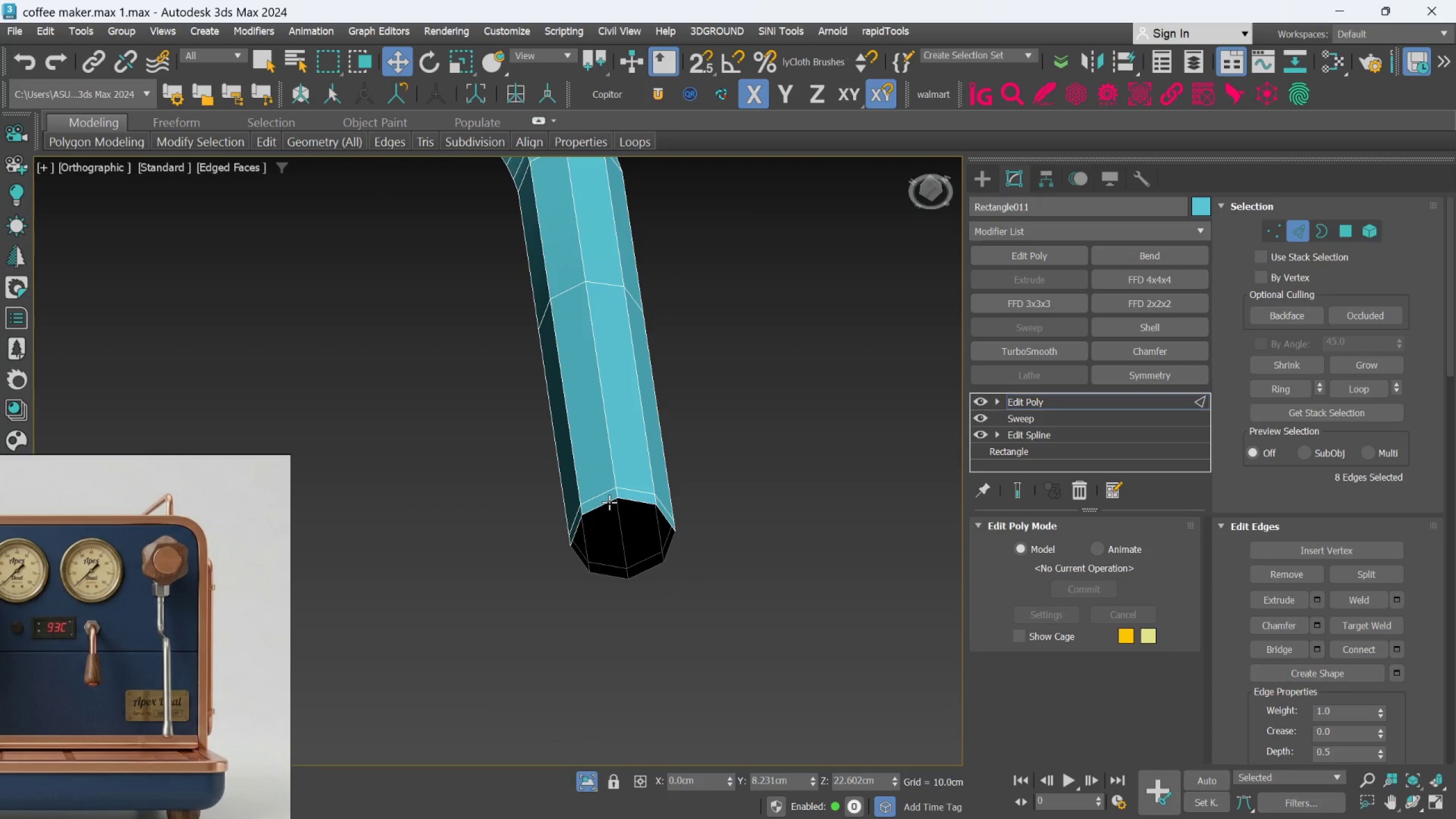 
double_click([609, 502])
 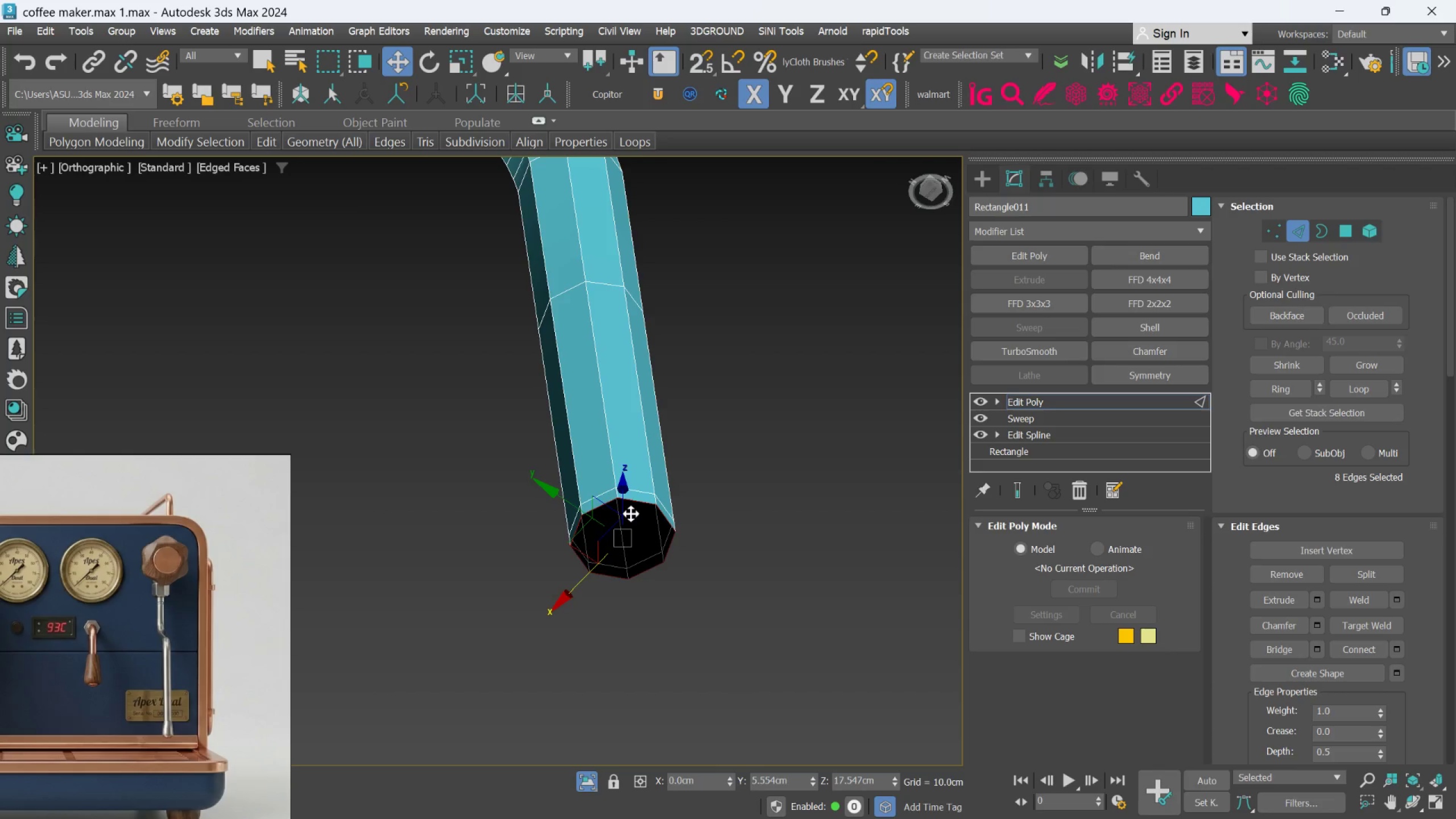 
key(R)
 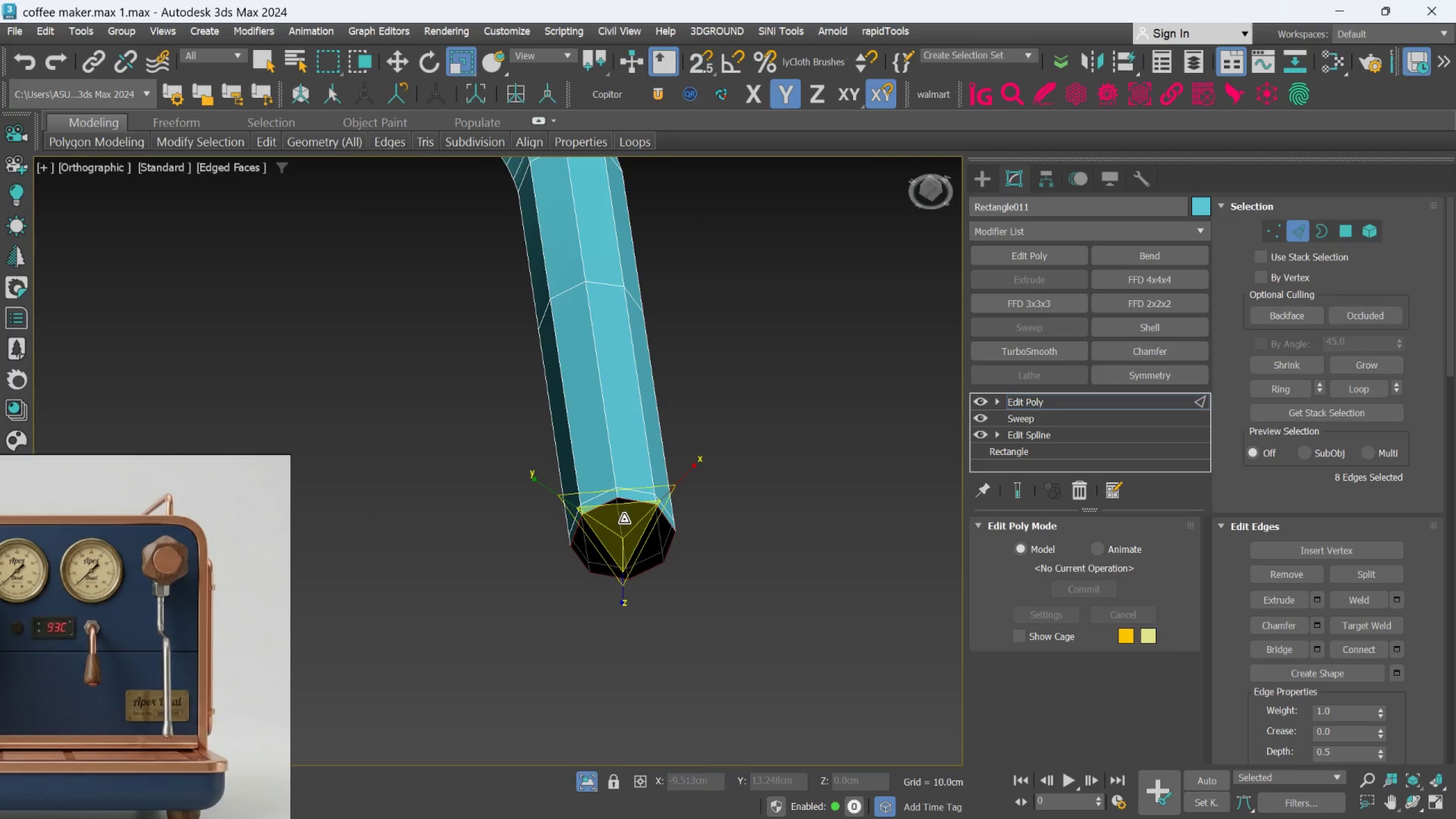 
hold_key(key=ShiftLeft, duration=1.31)
left_click_drag(start_coordinate=[626, 523], to_coordinate=[628, 542])
 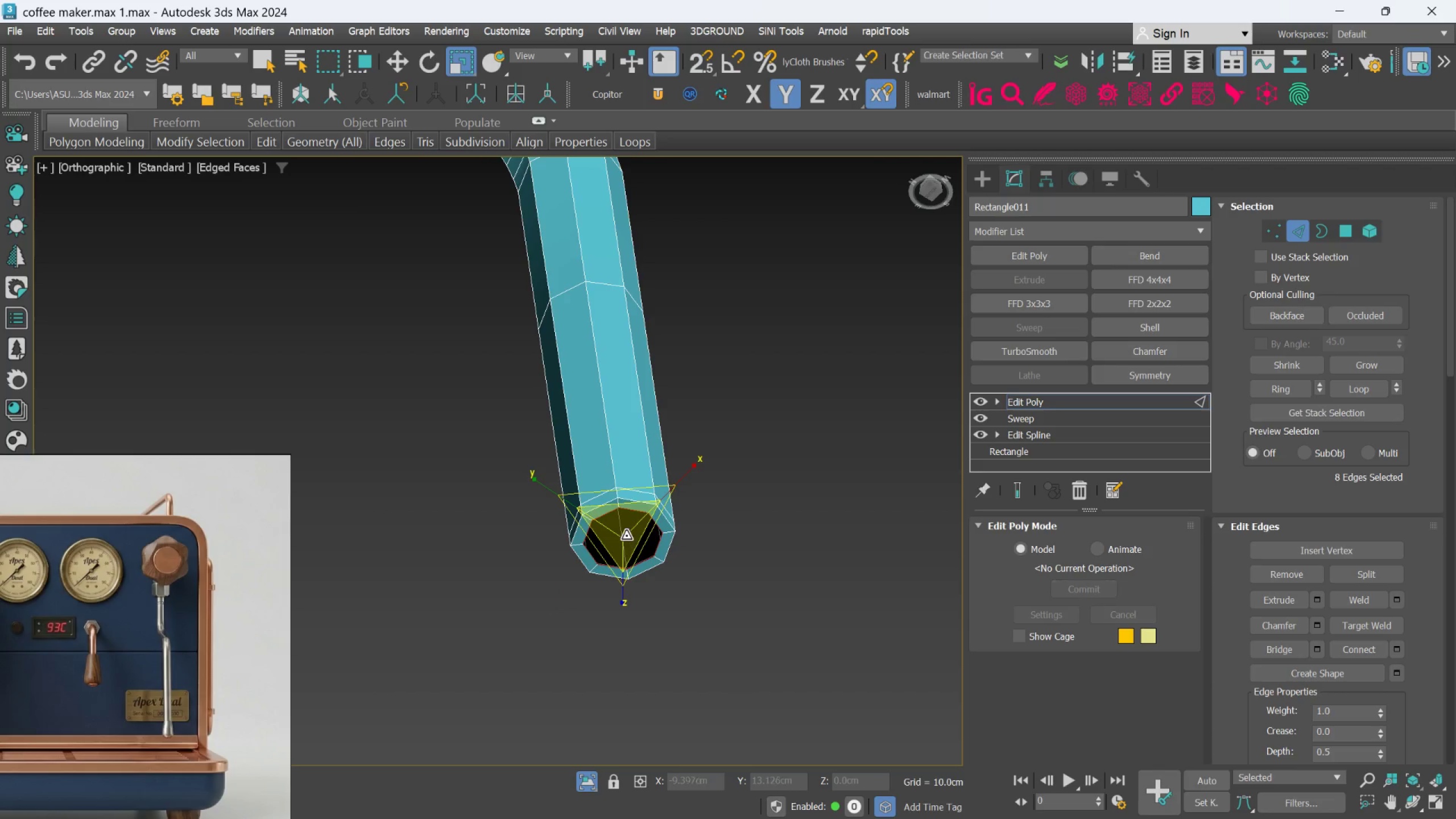 
key(W)
 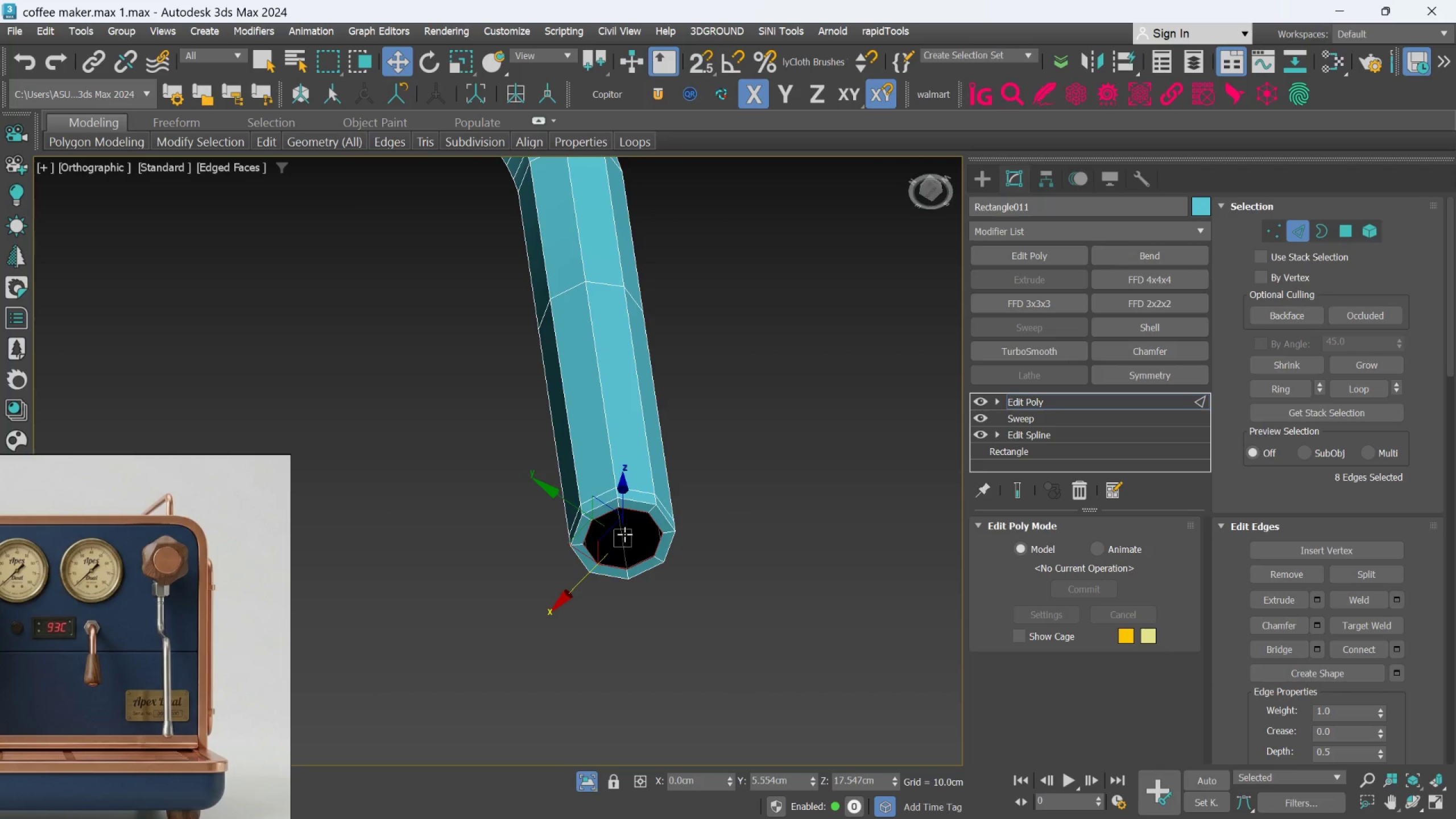 
hold_key(key=AltLeft, duration=0.57)
 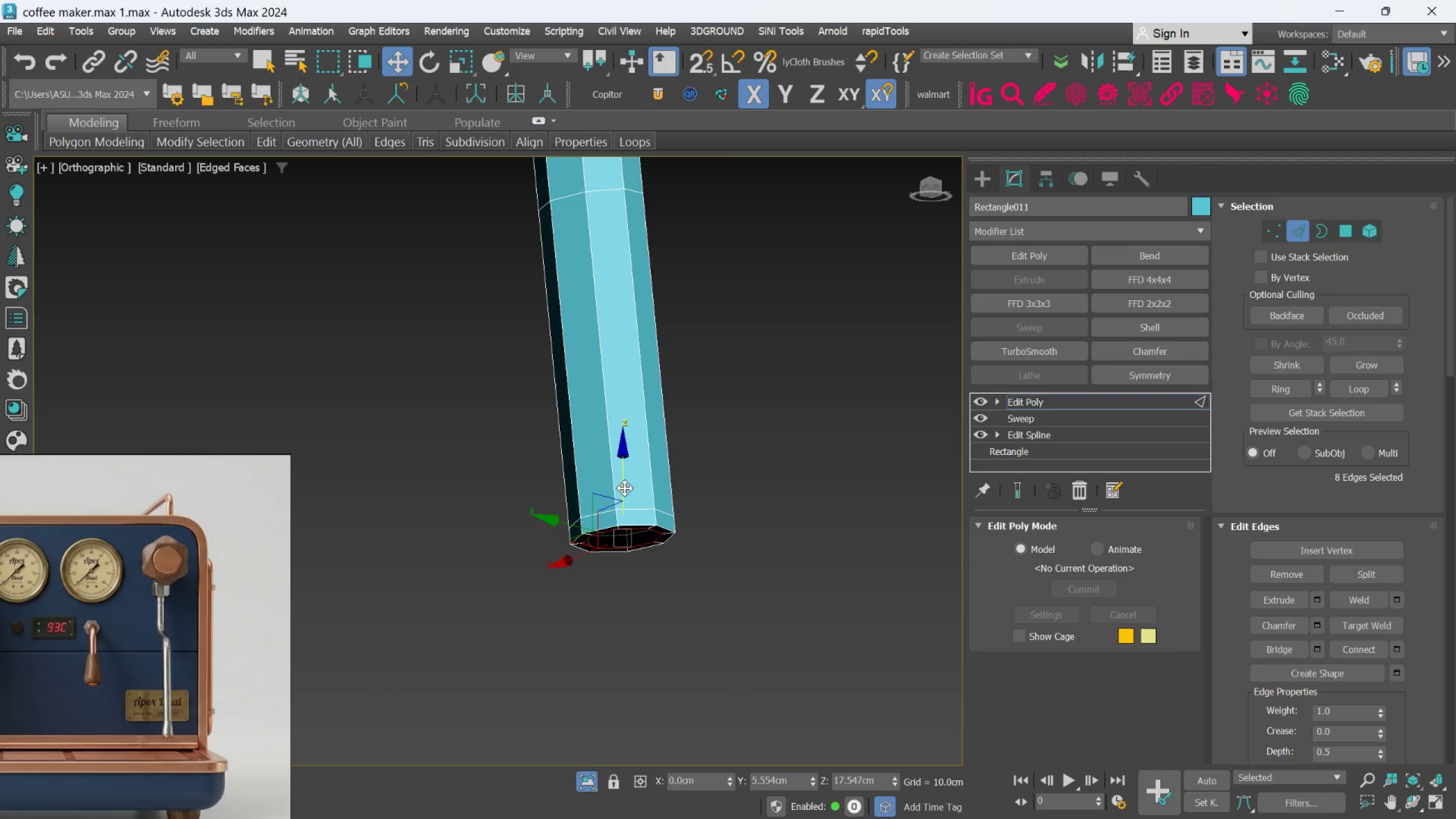 
left_click_drag(start_coordinate=[623, 487], to_coordinate=[623, 491])
 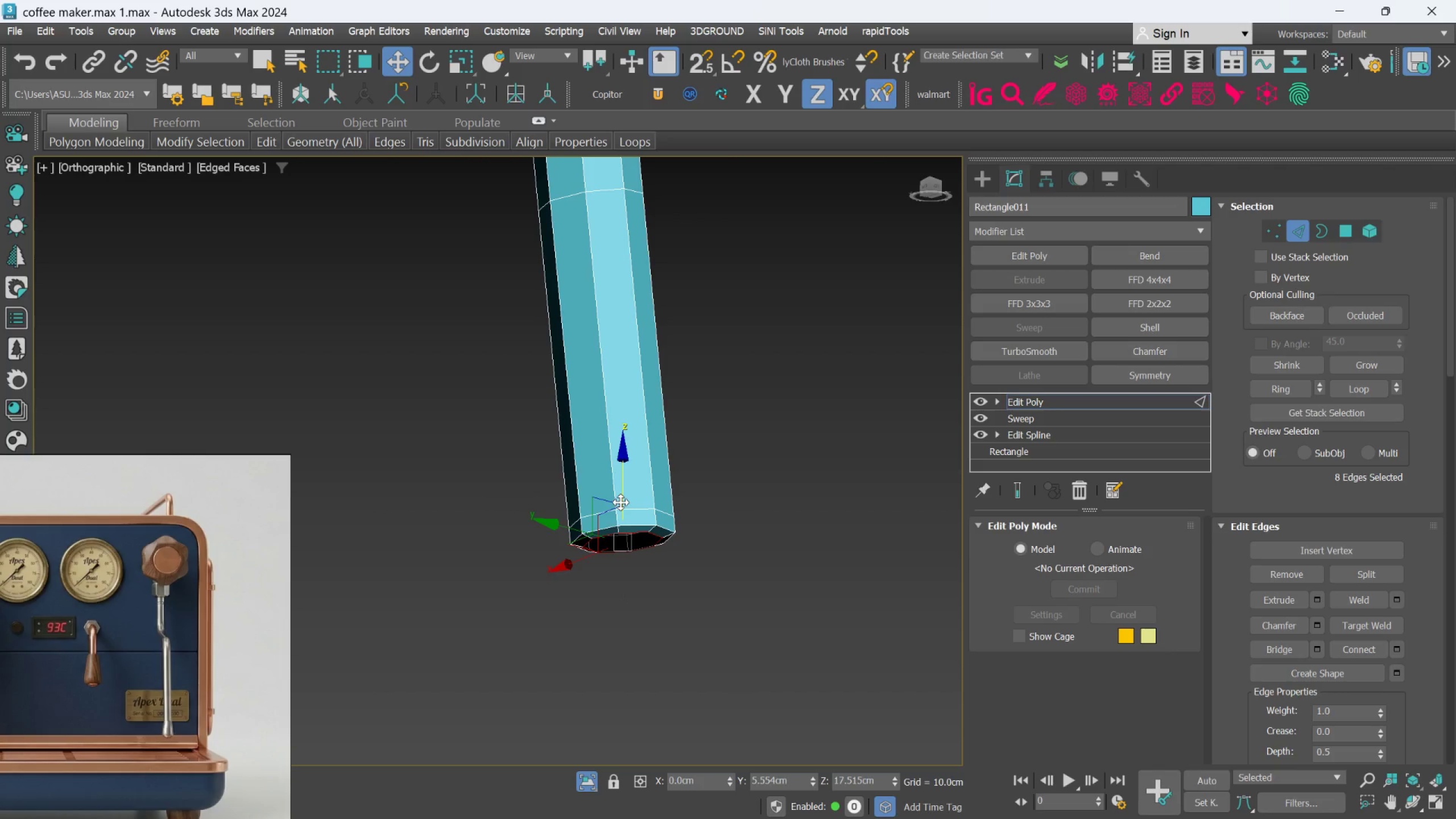 
hold_key(key=AltLeft, duration=0.6)
 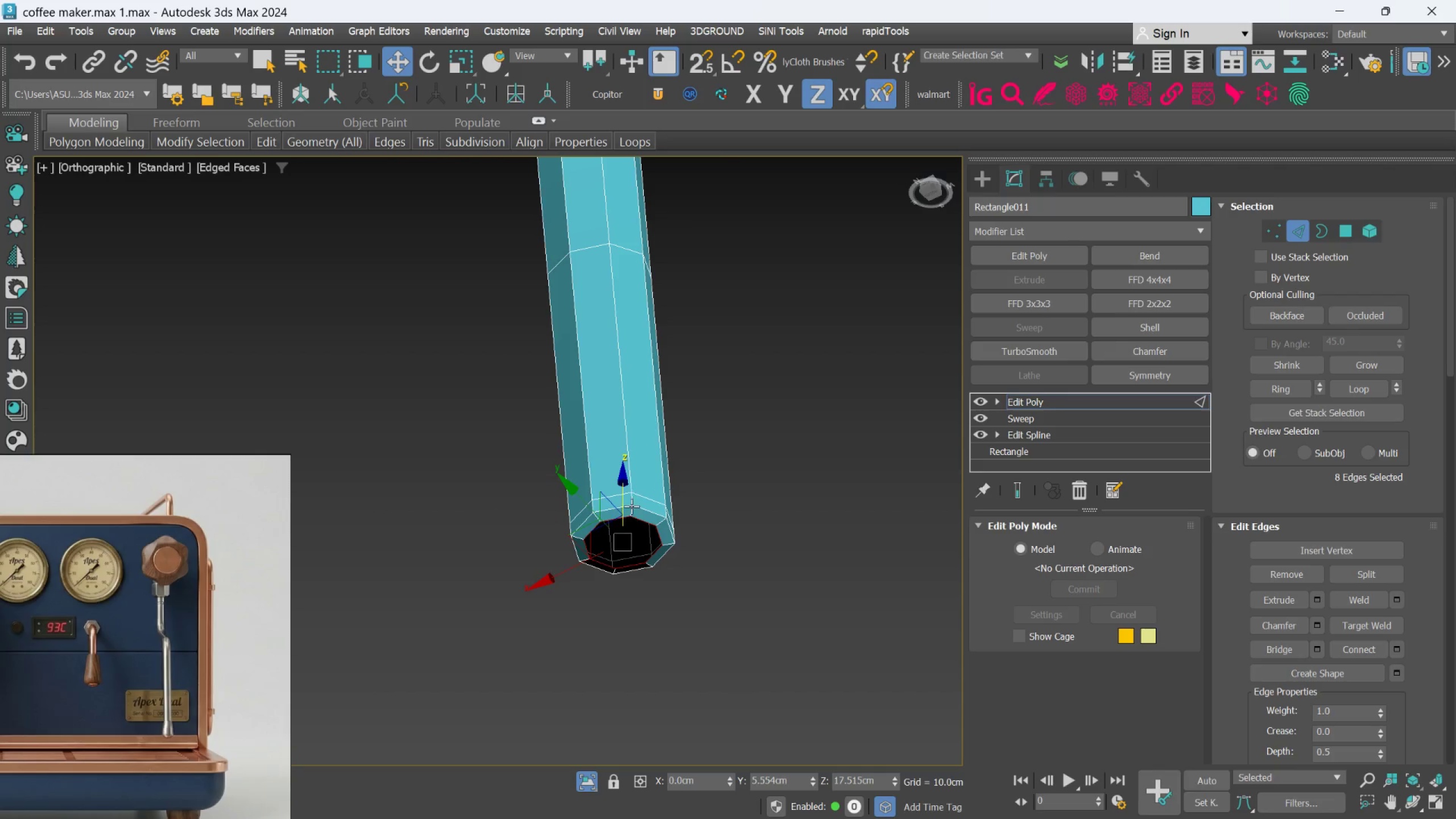 
scroll: coordinate [624, 519], scroll_direction: up, amount: 1.0
 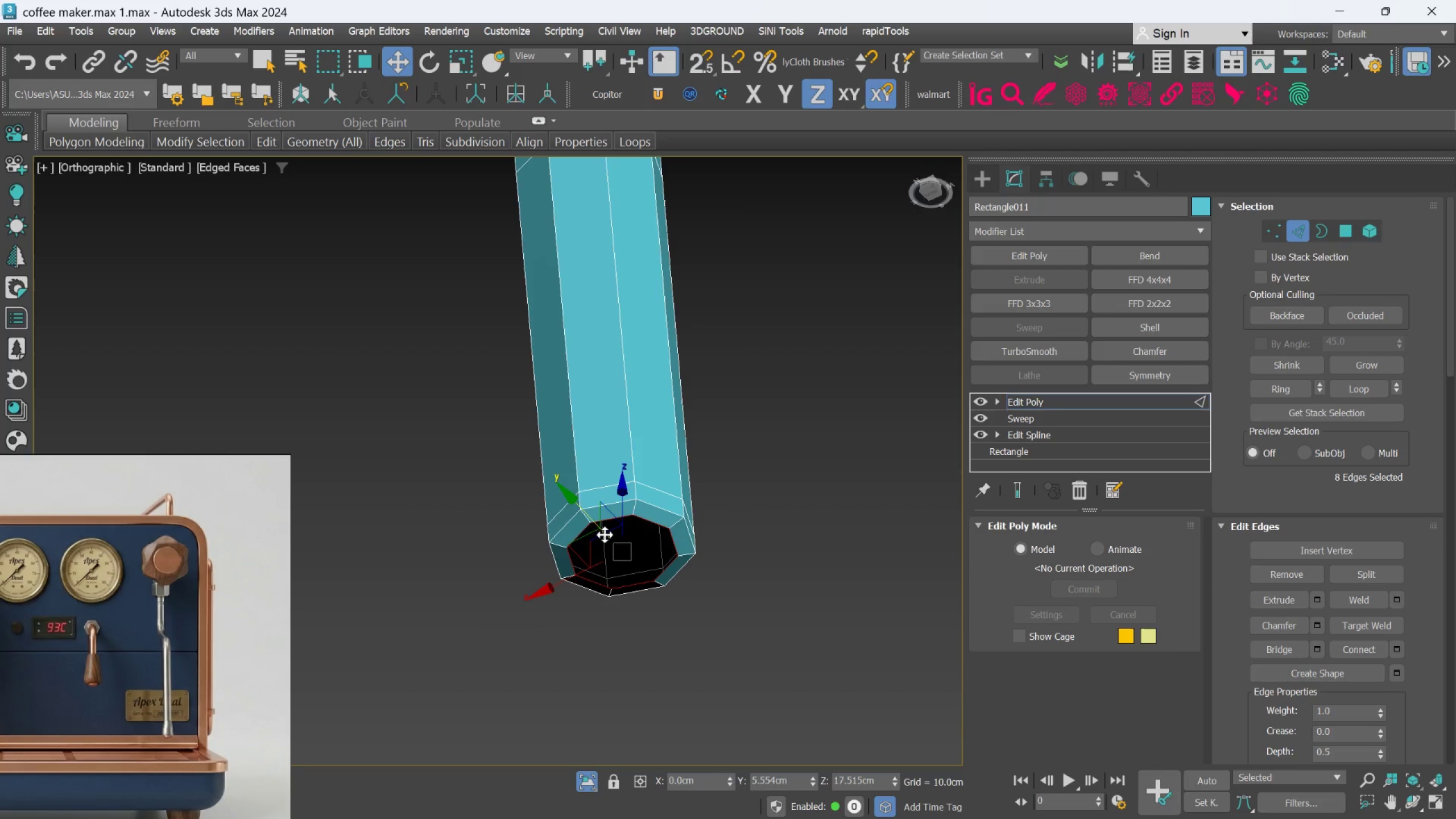 
key(R)
 